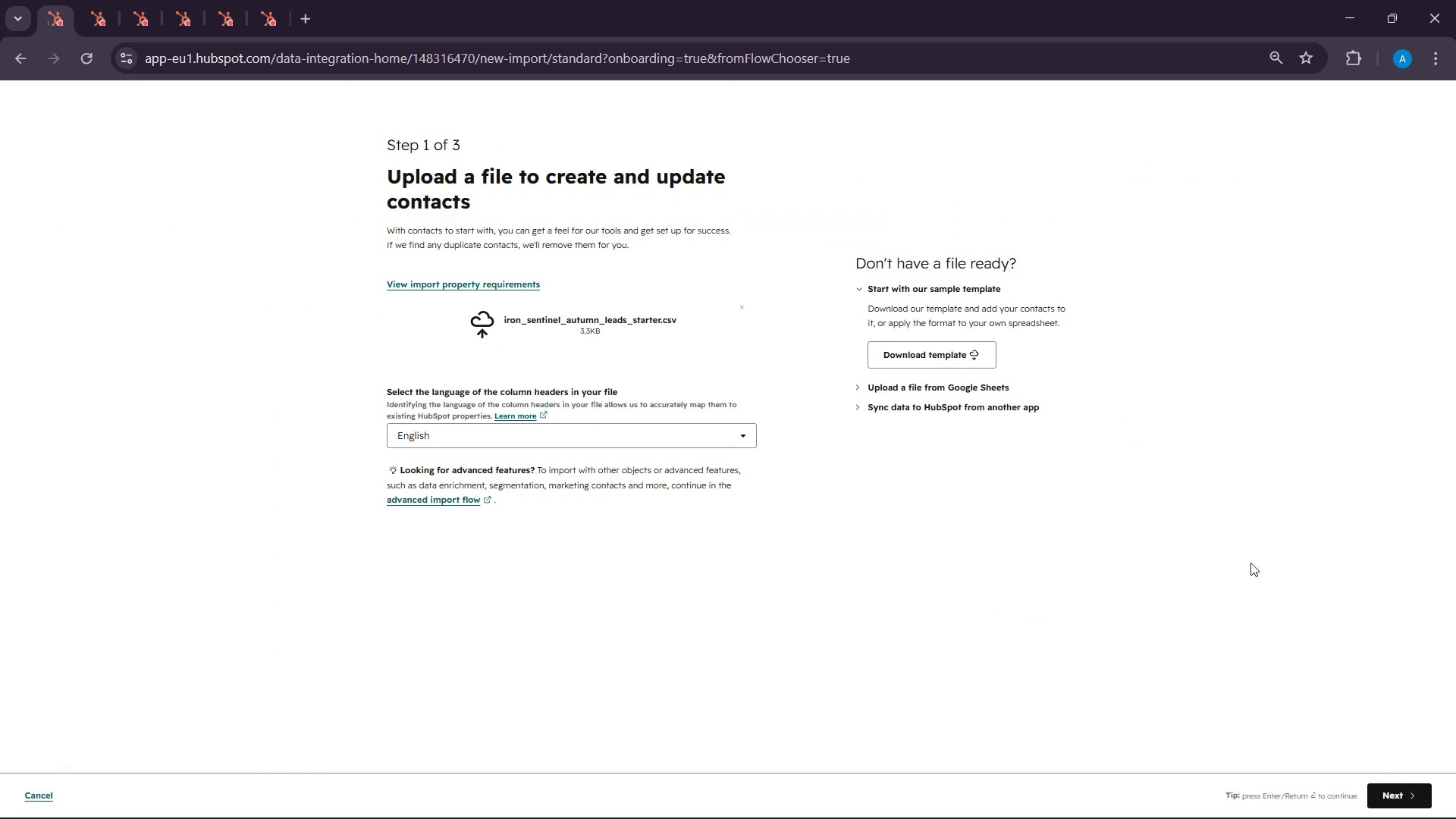 
left_click([1417, 795])
 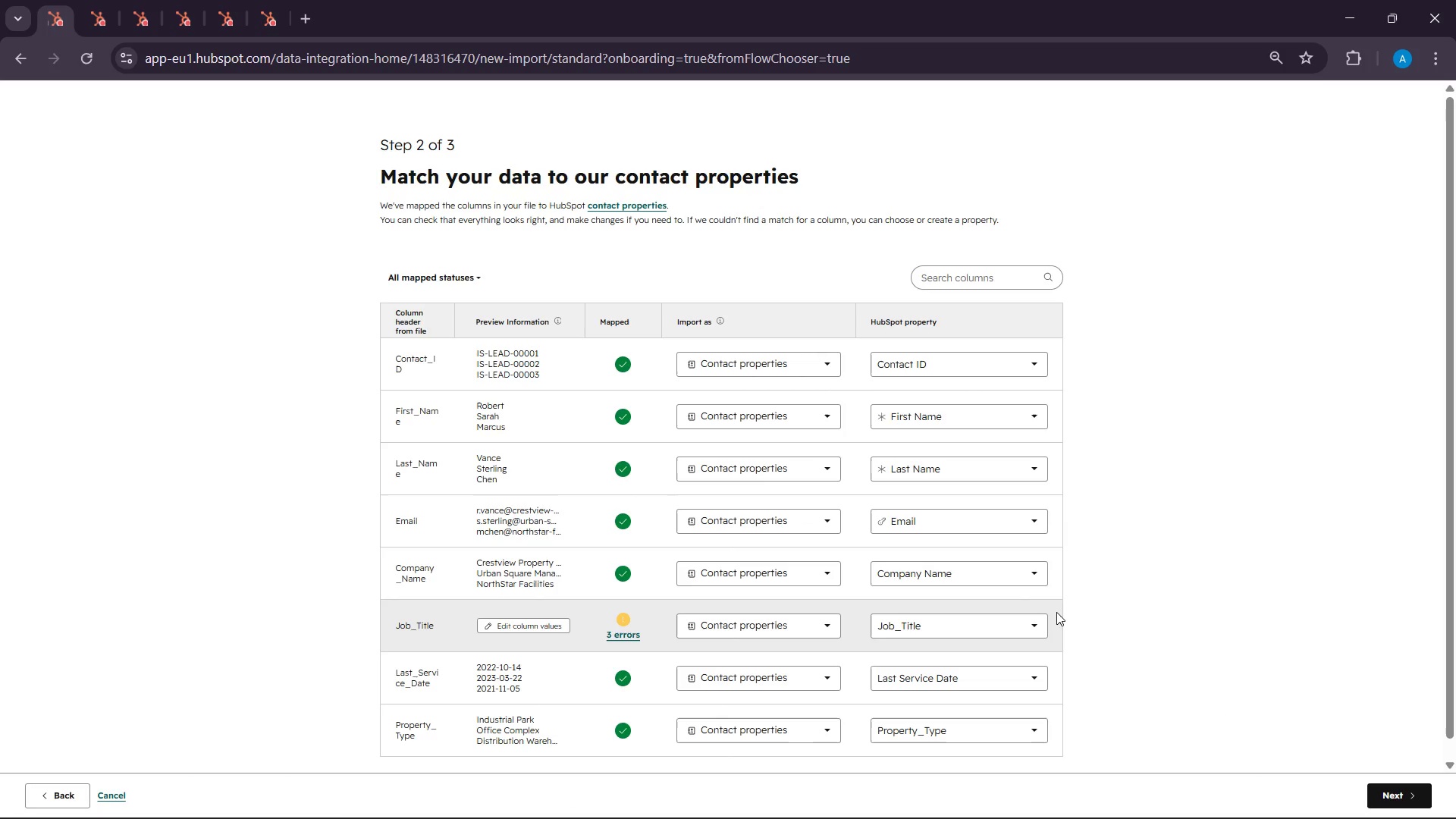 
wait(68.72)
 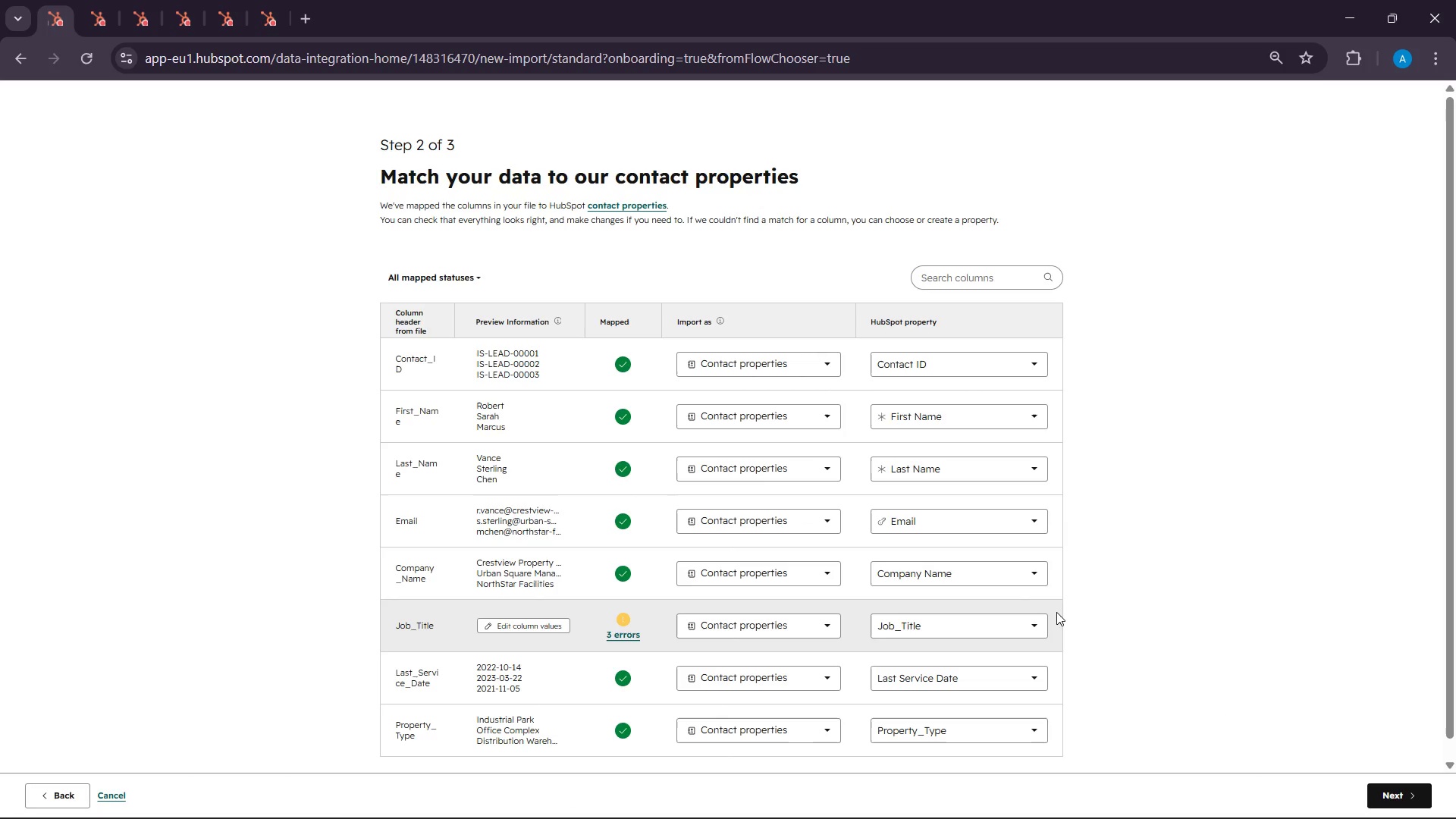 
left_click([1343, 805])
 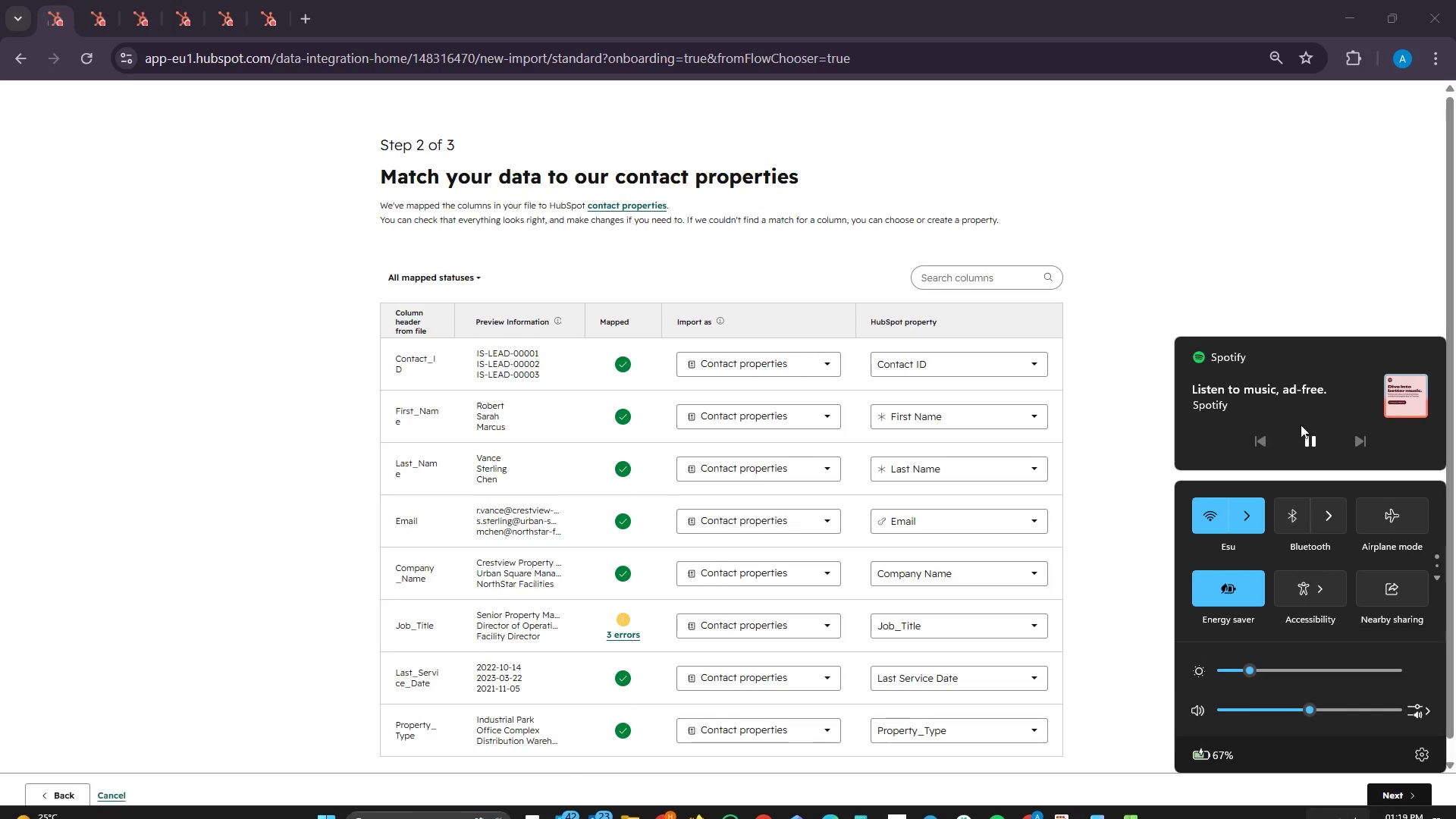 
left_click([1308, 441])
 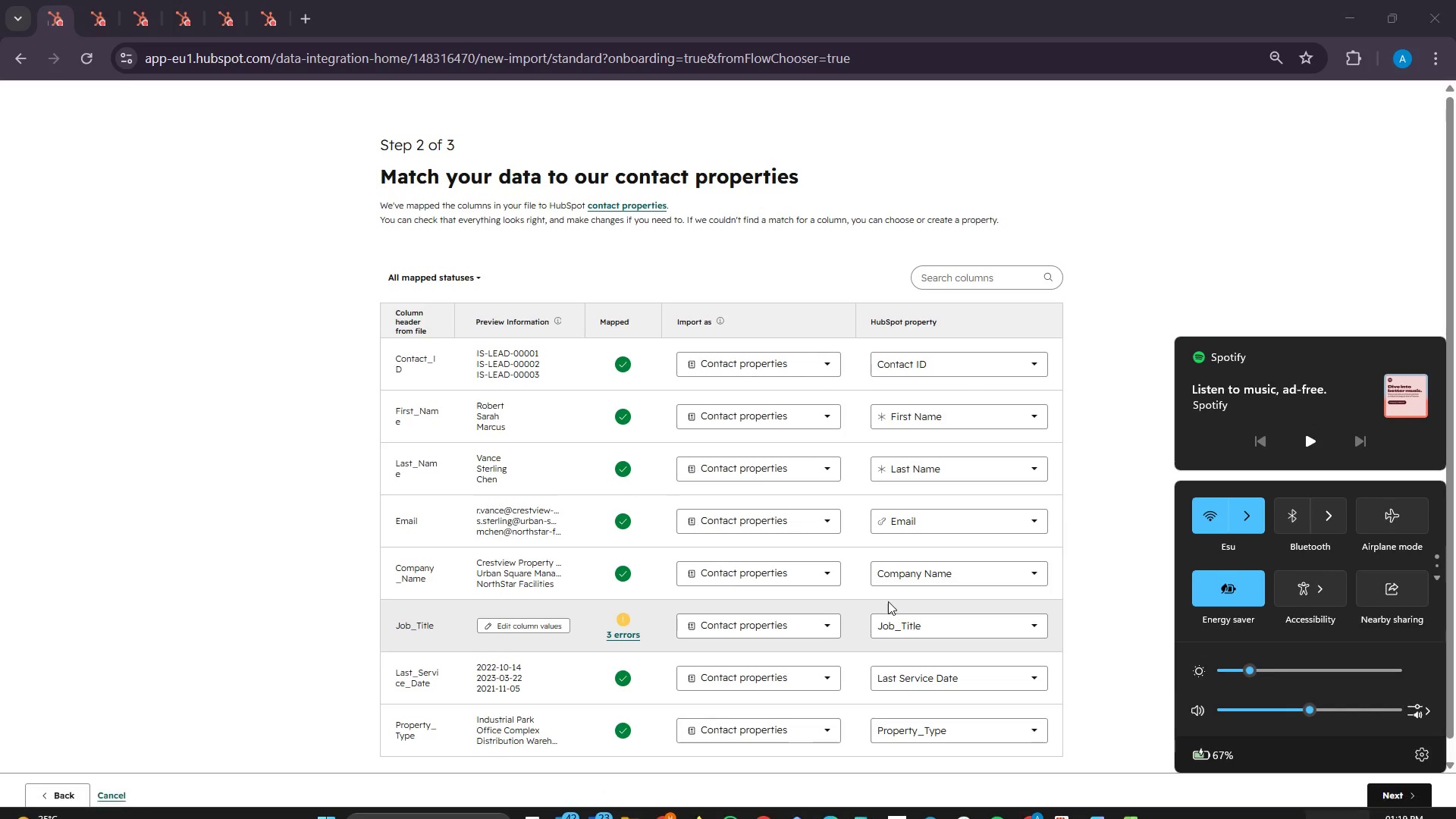 
left_click([910, 620])
 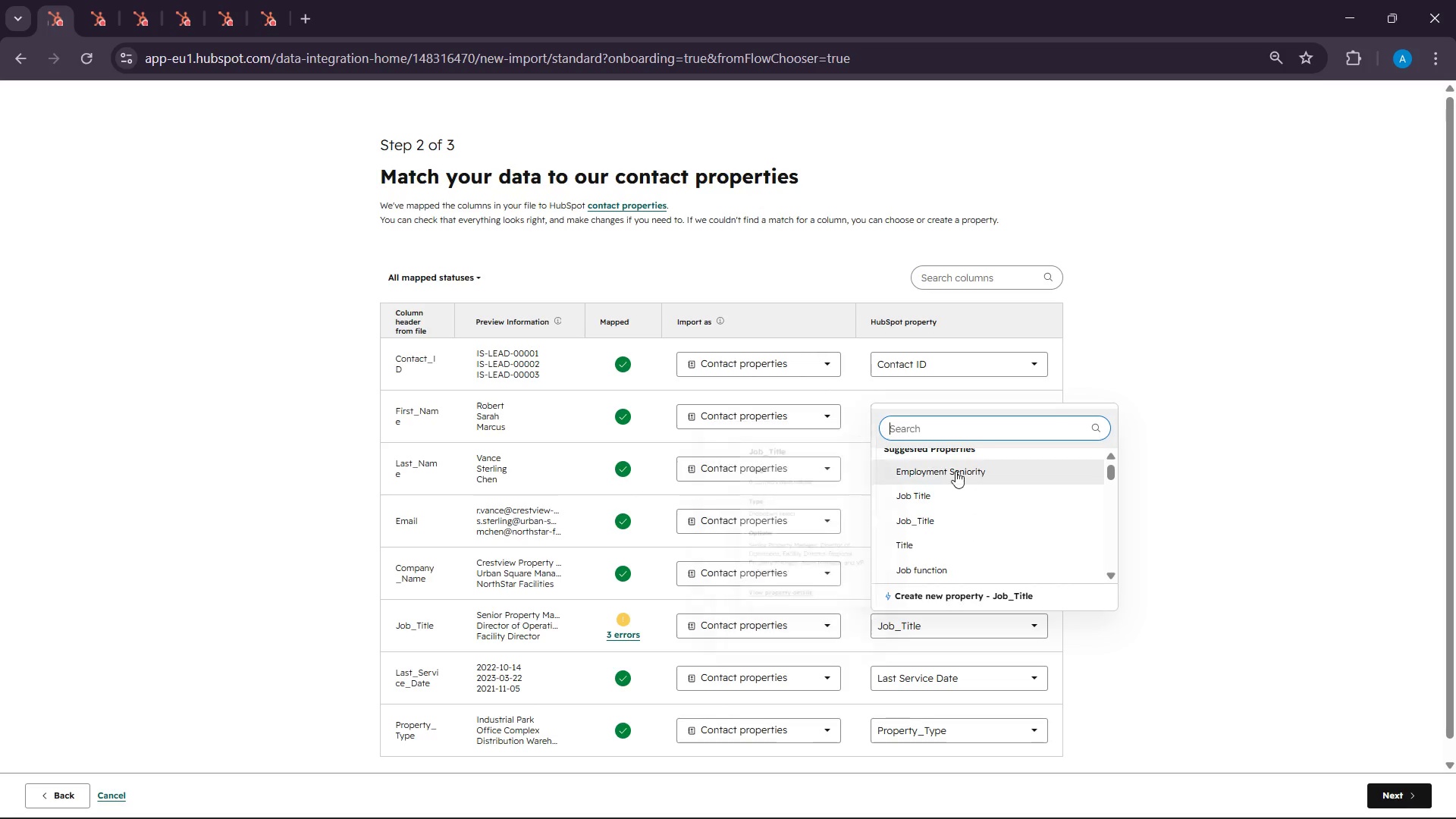 
left_click([966, 495])
 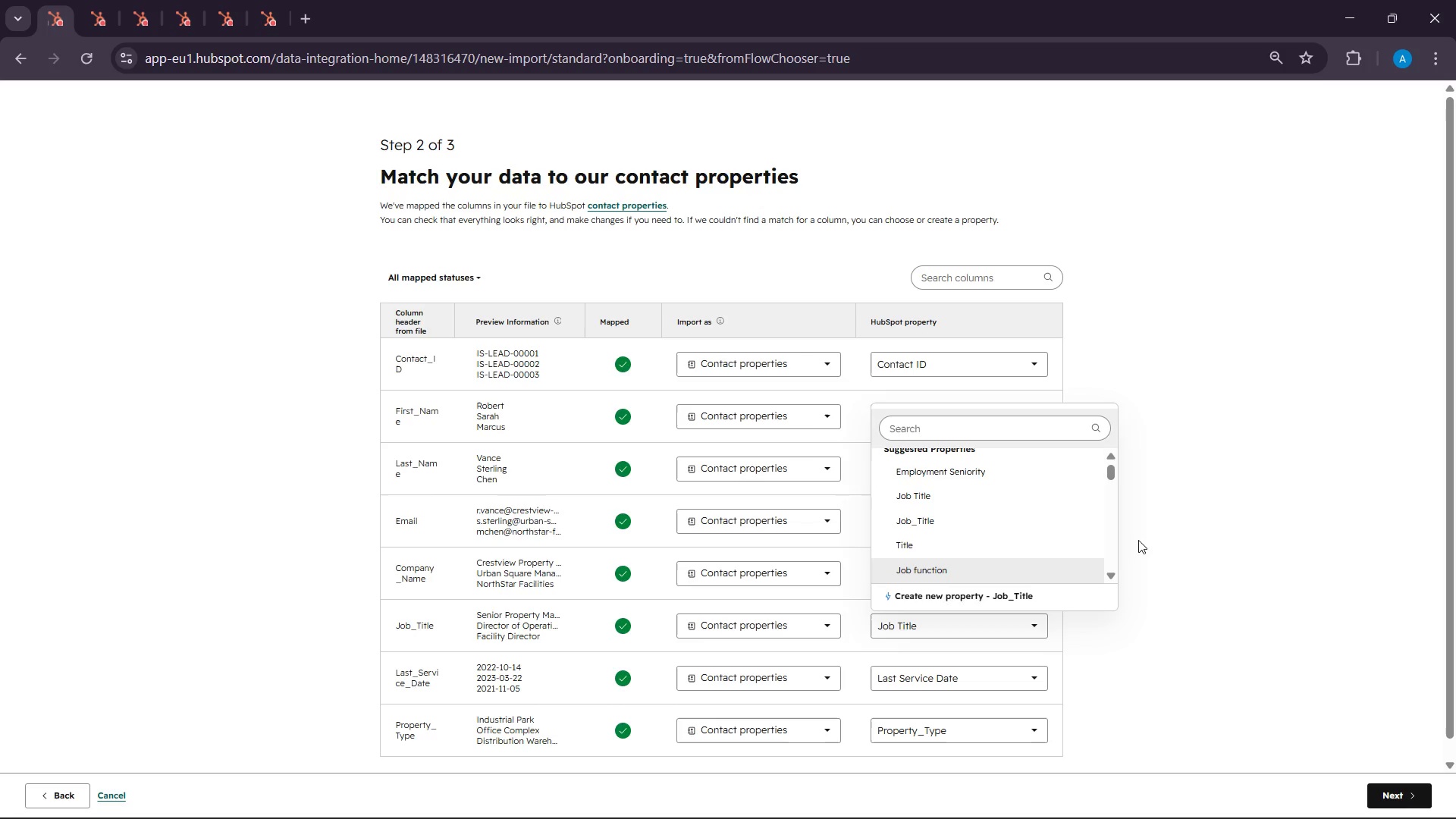 
left_click([1169, 540])
 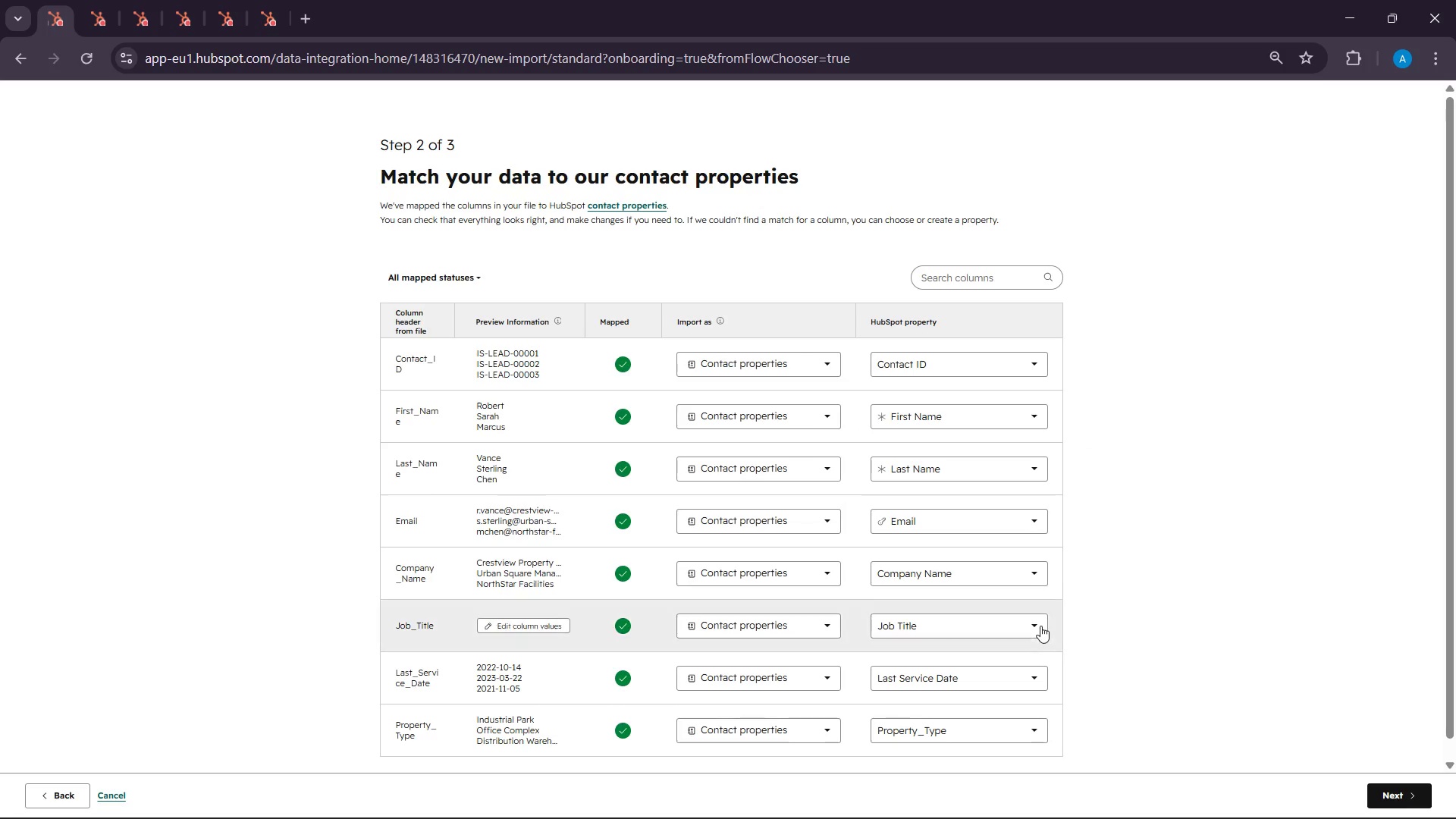 
scroll: coordinate [1015, 626], scroll_direction: down, amount: 3.0
 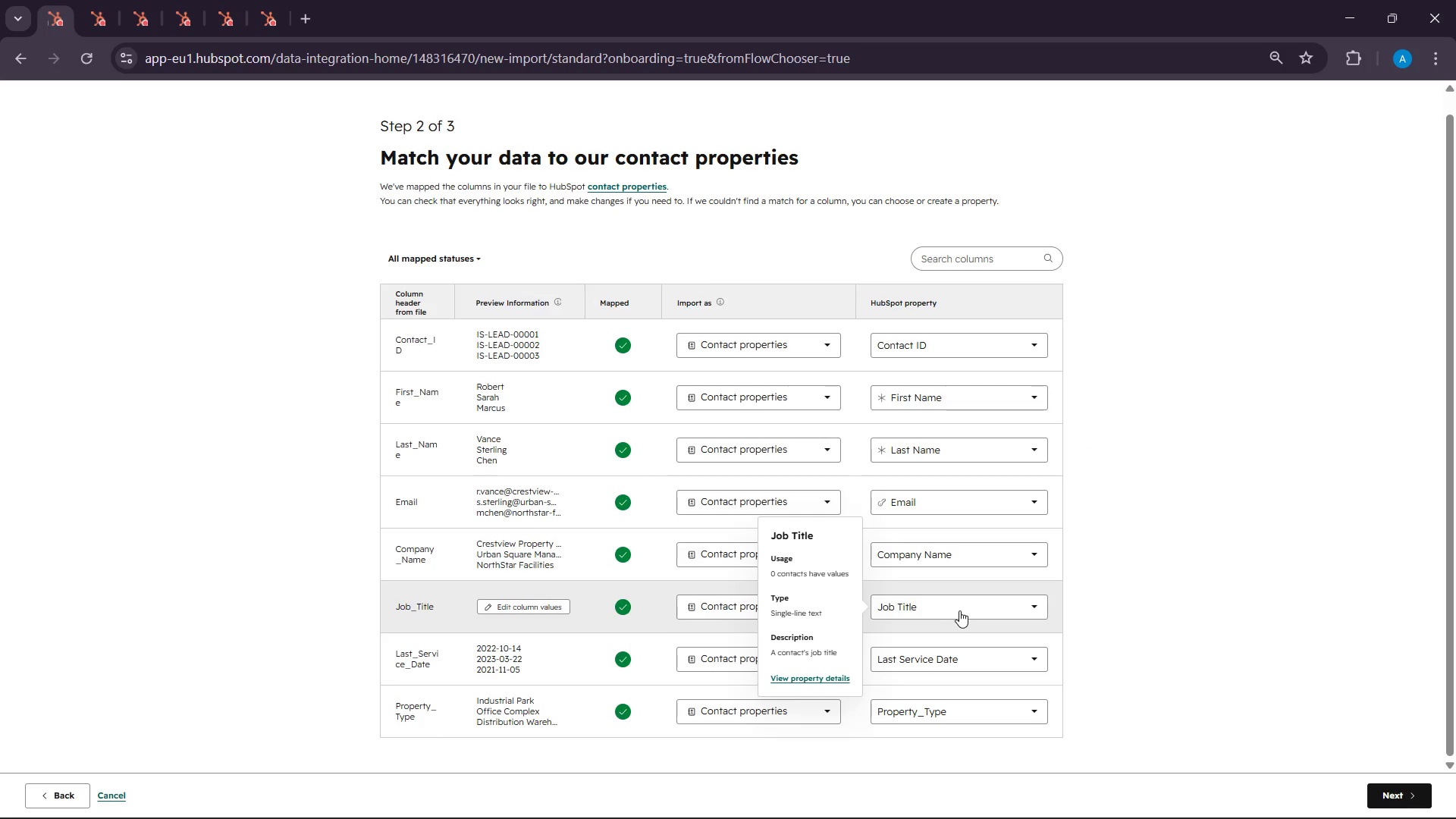 
wait(8.69)
 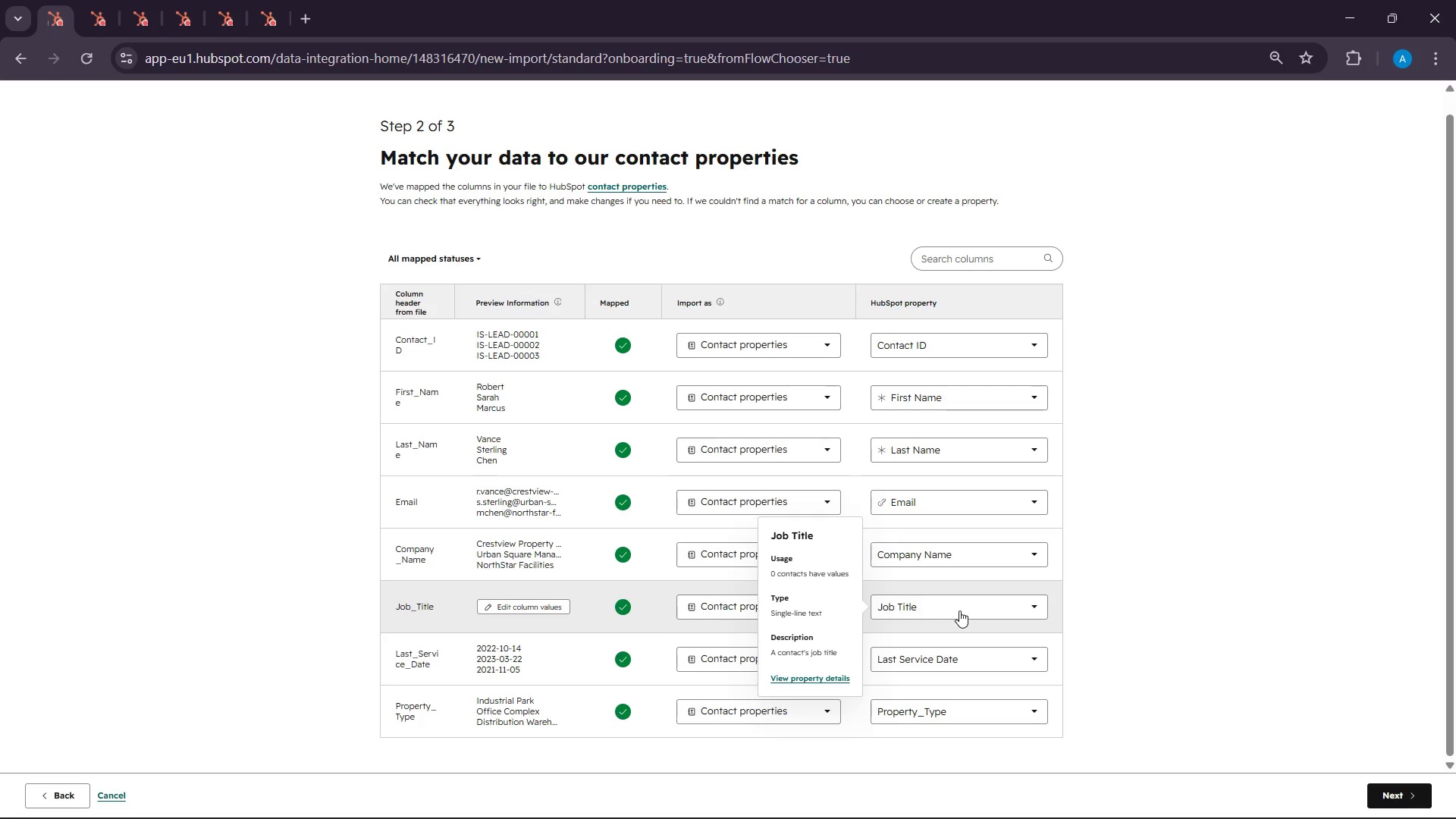 
left_click([999, 617])
 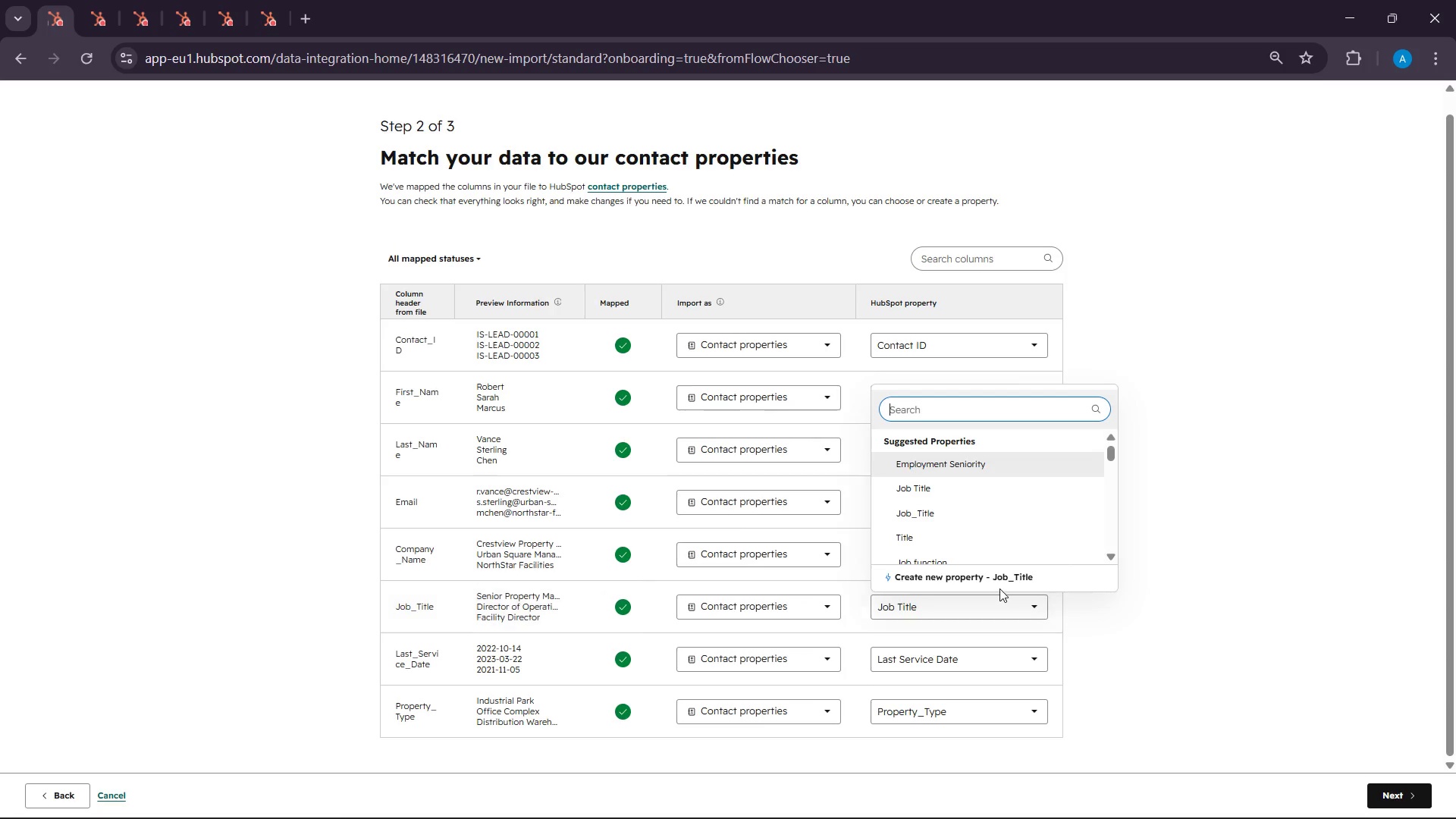 
left_click([997, 579])
 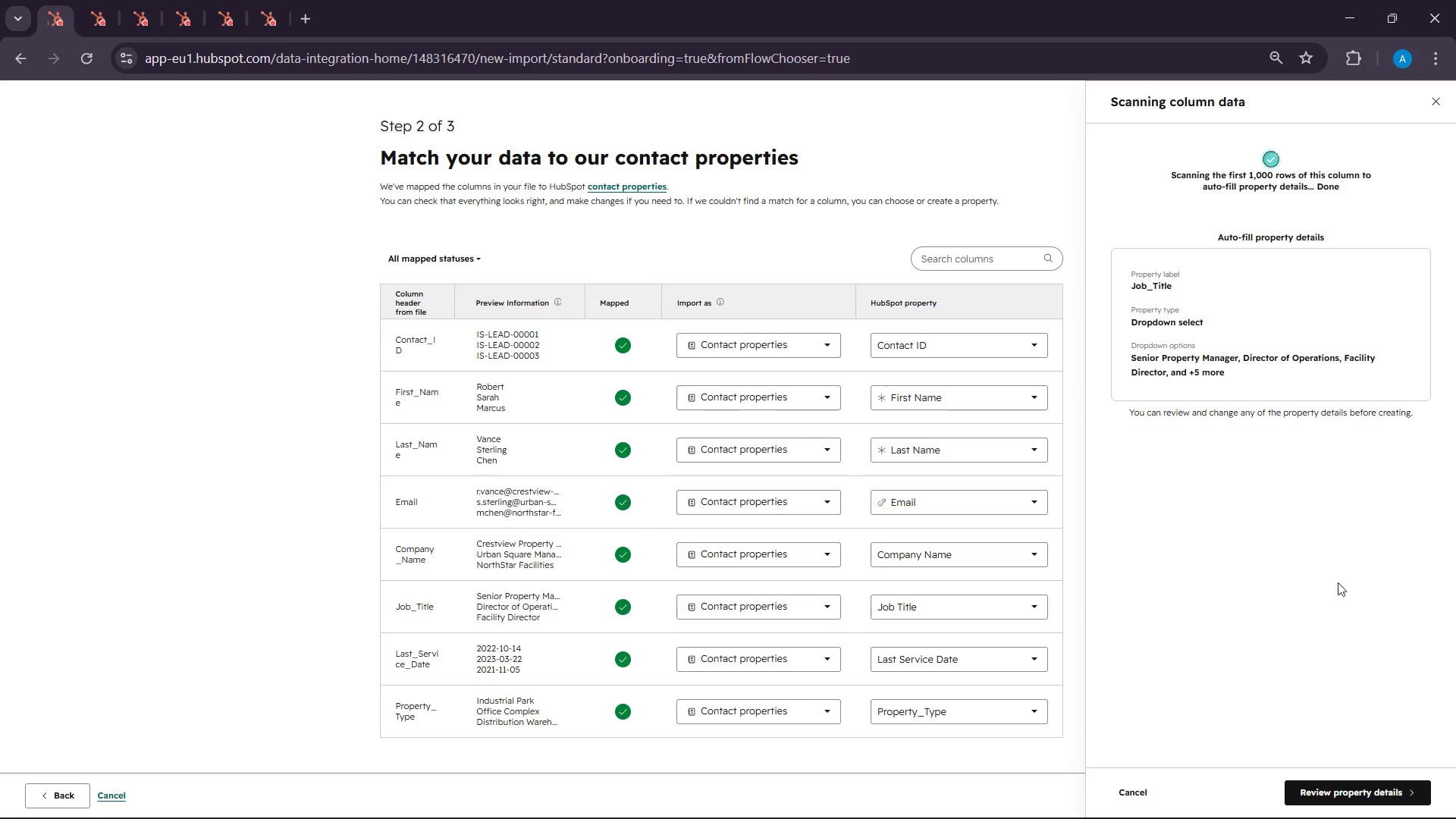 
left_click([1341, 790])
 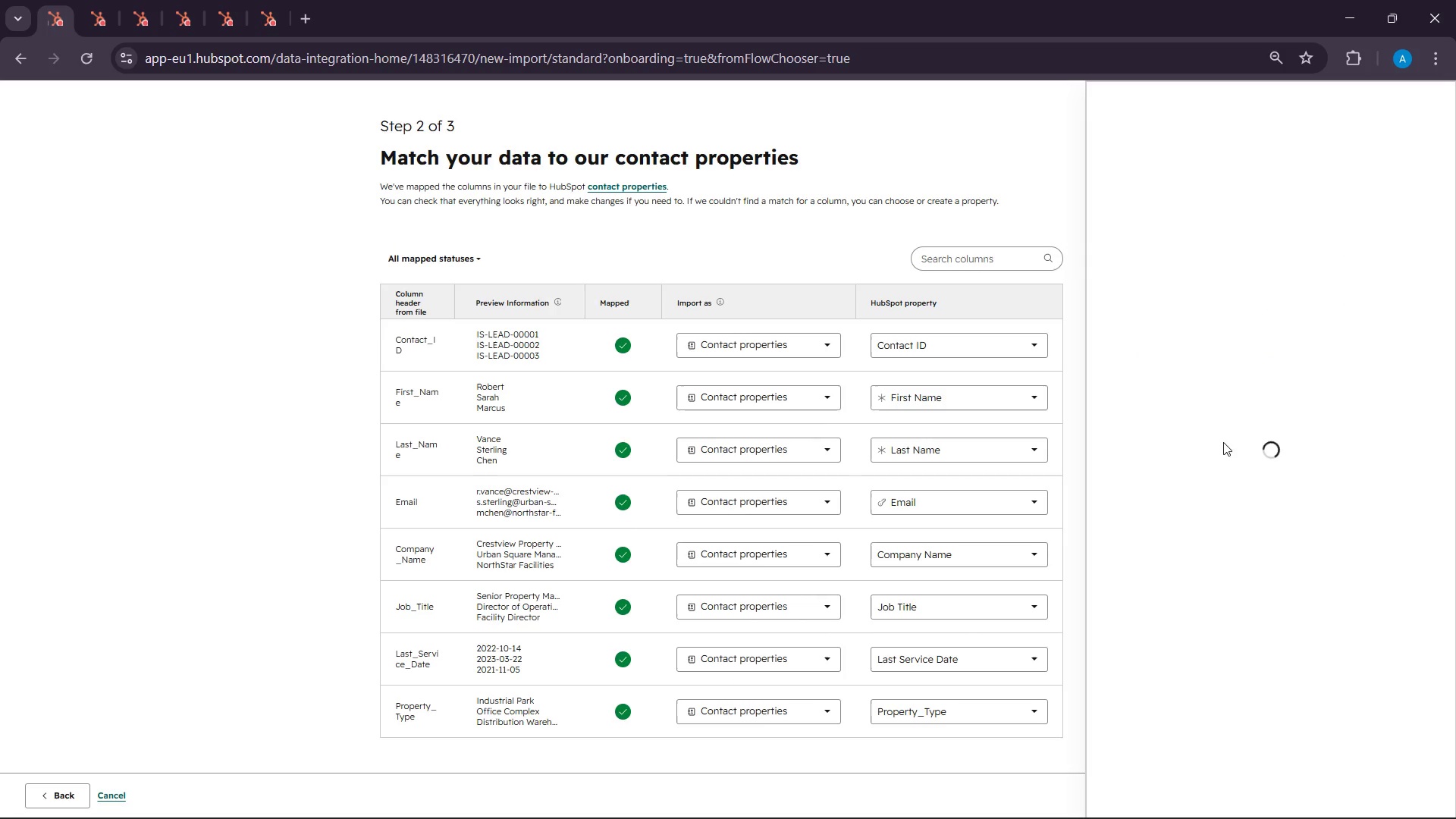 
mouse_move([1214, 356])
 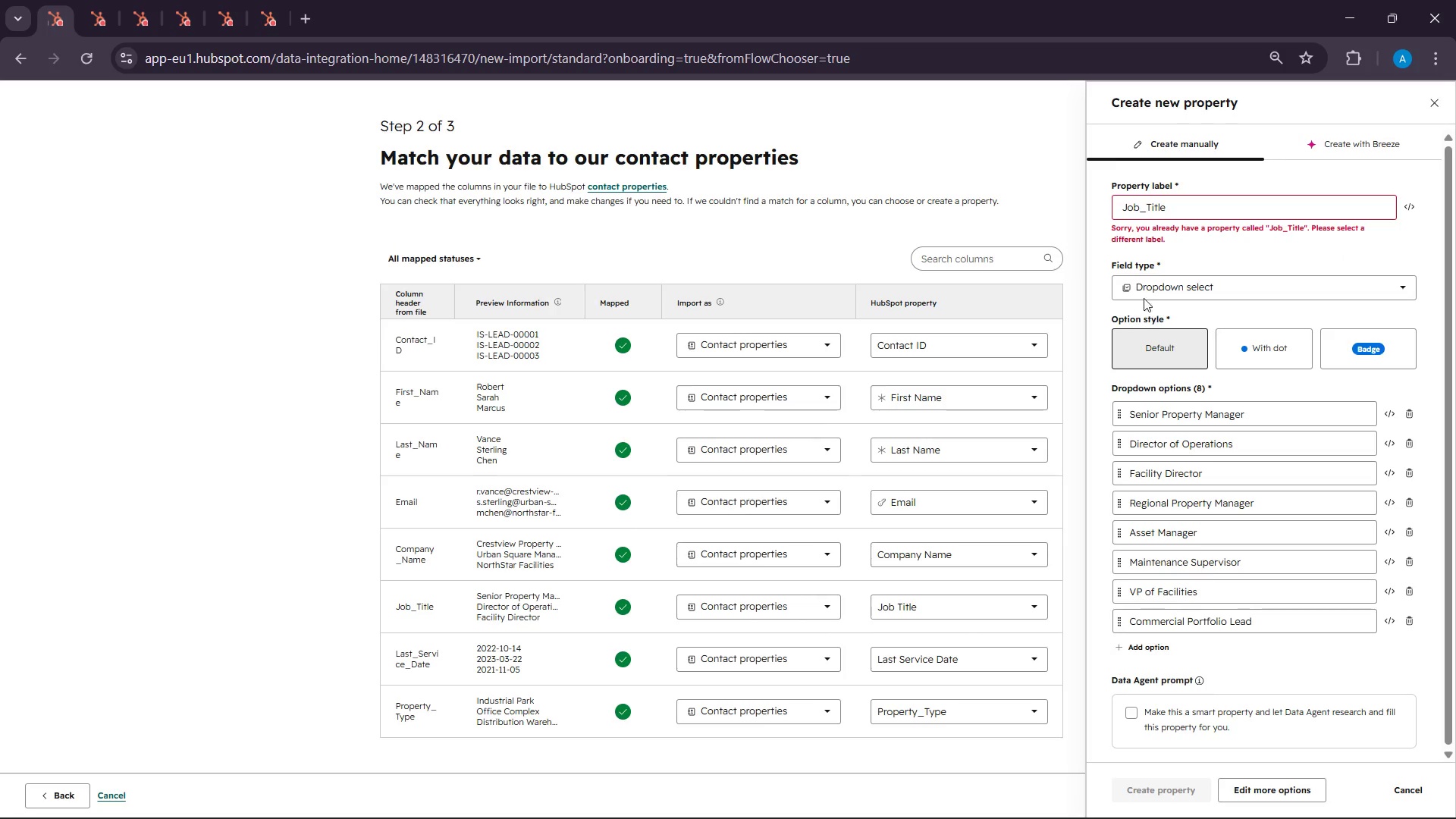 
left_click([1147, 202])
 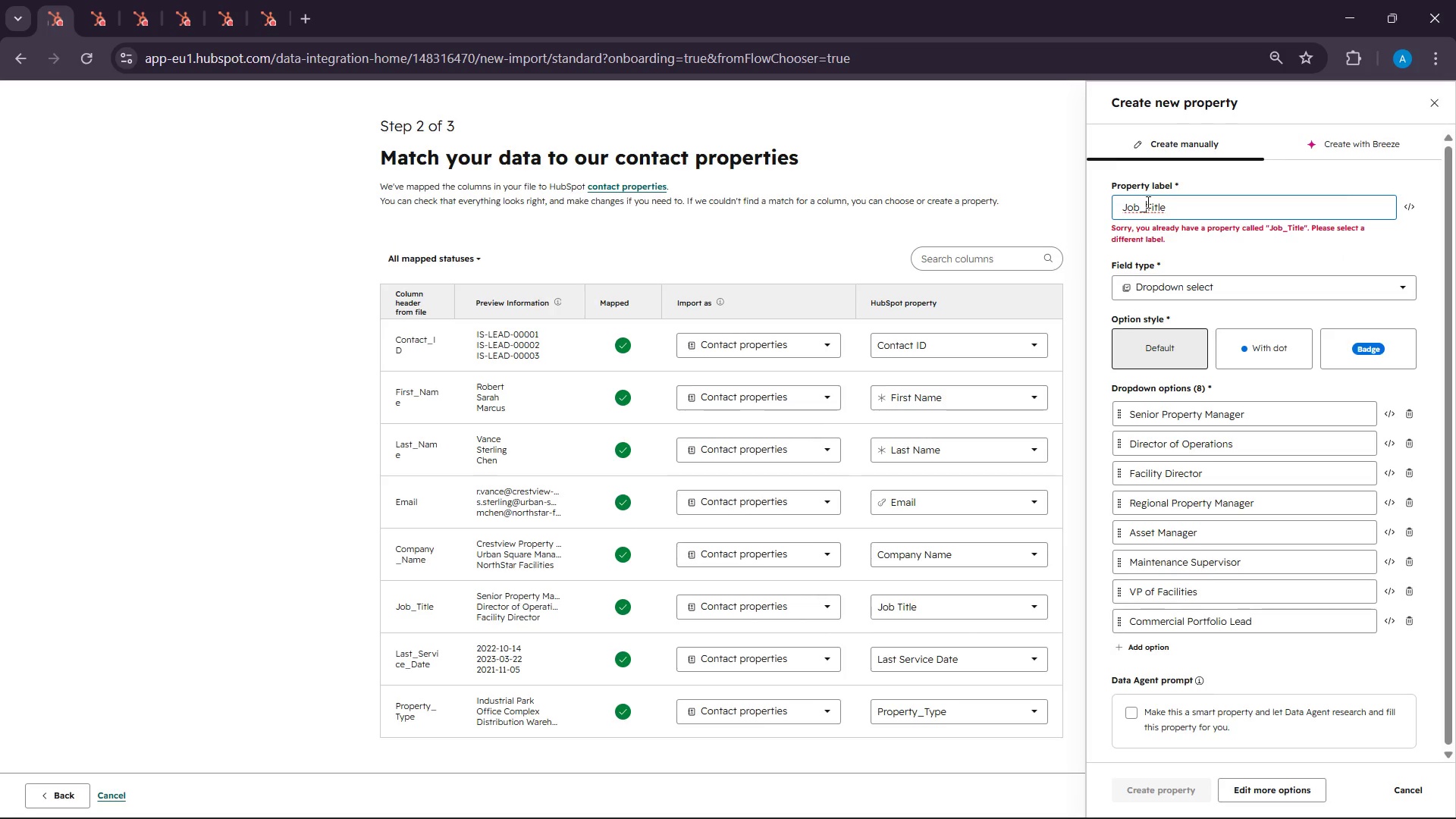 
key(Backspace)
 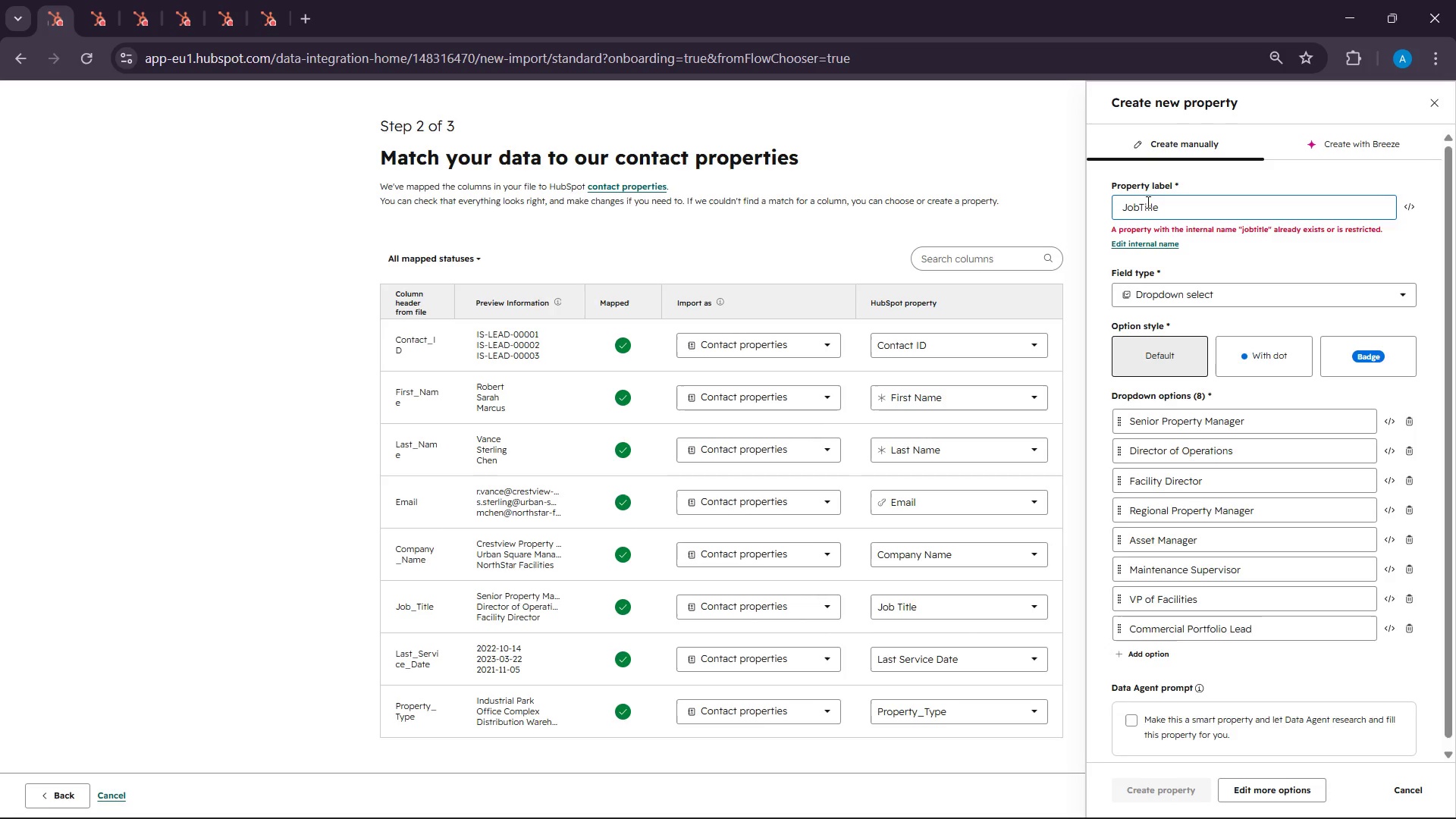 
key(Space)
 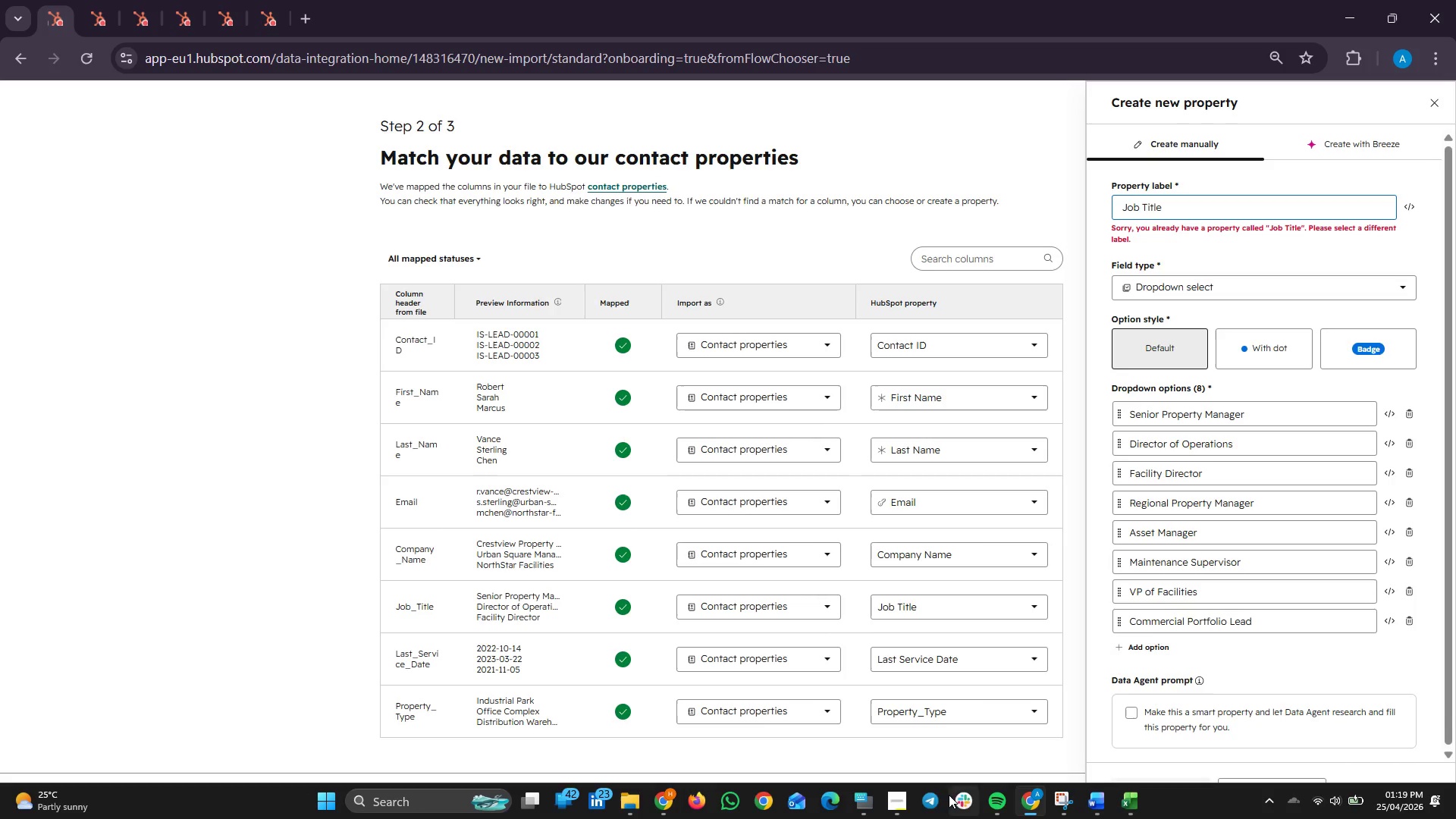 
wait(5.58)
 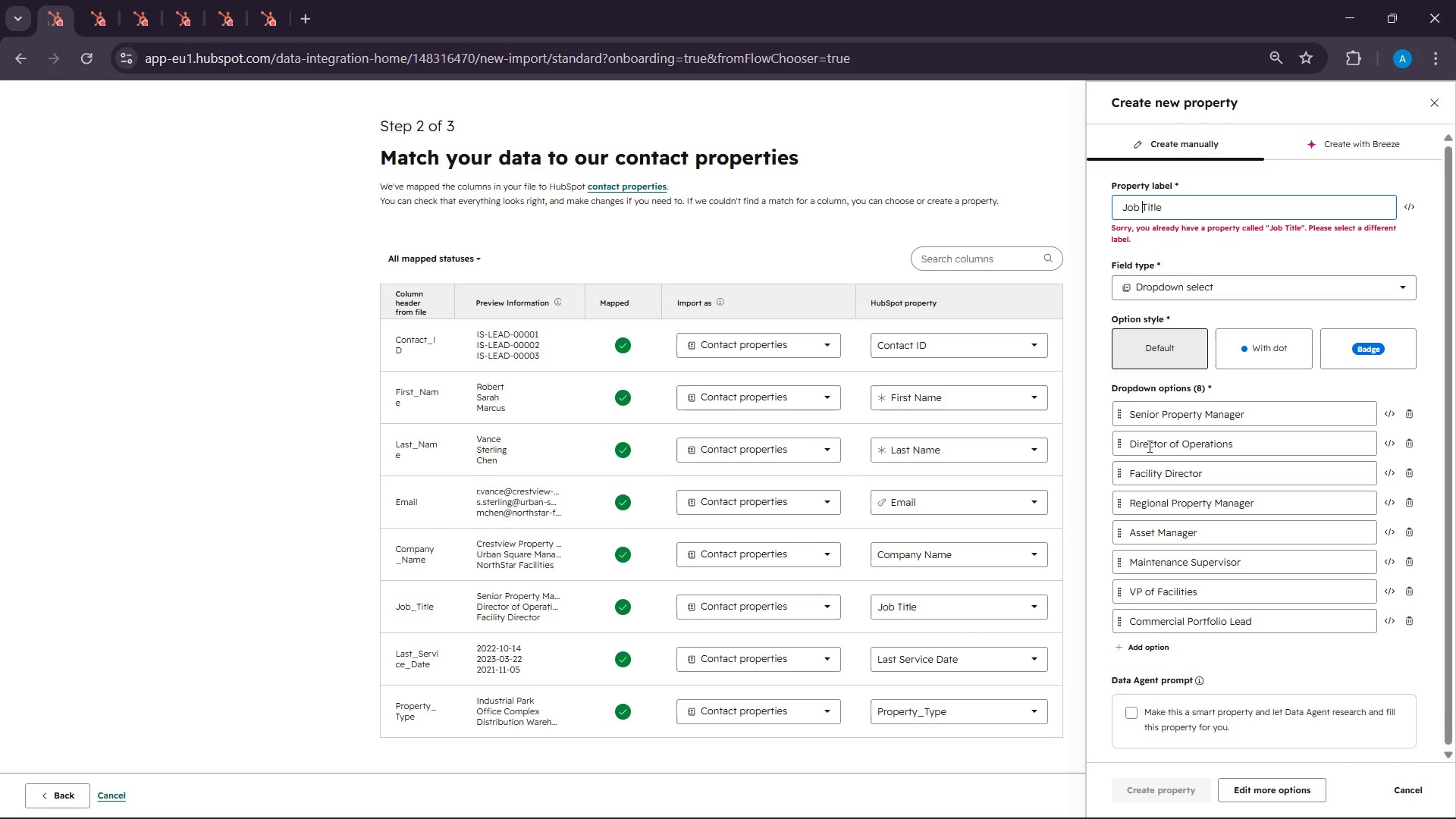 
left_click([283, 0])
 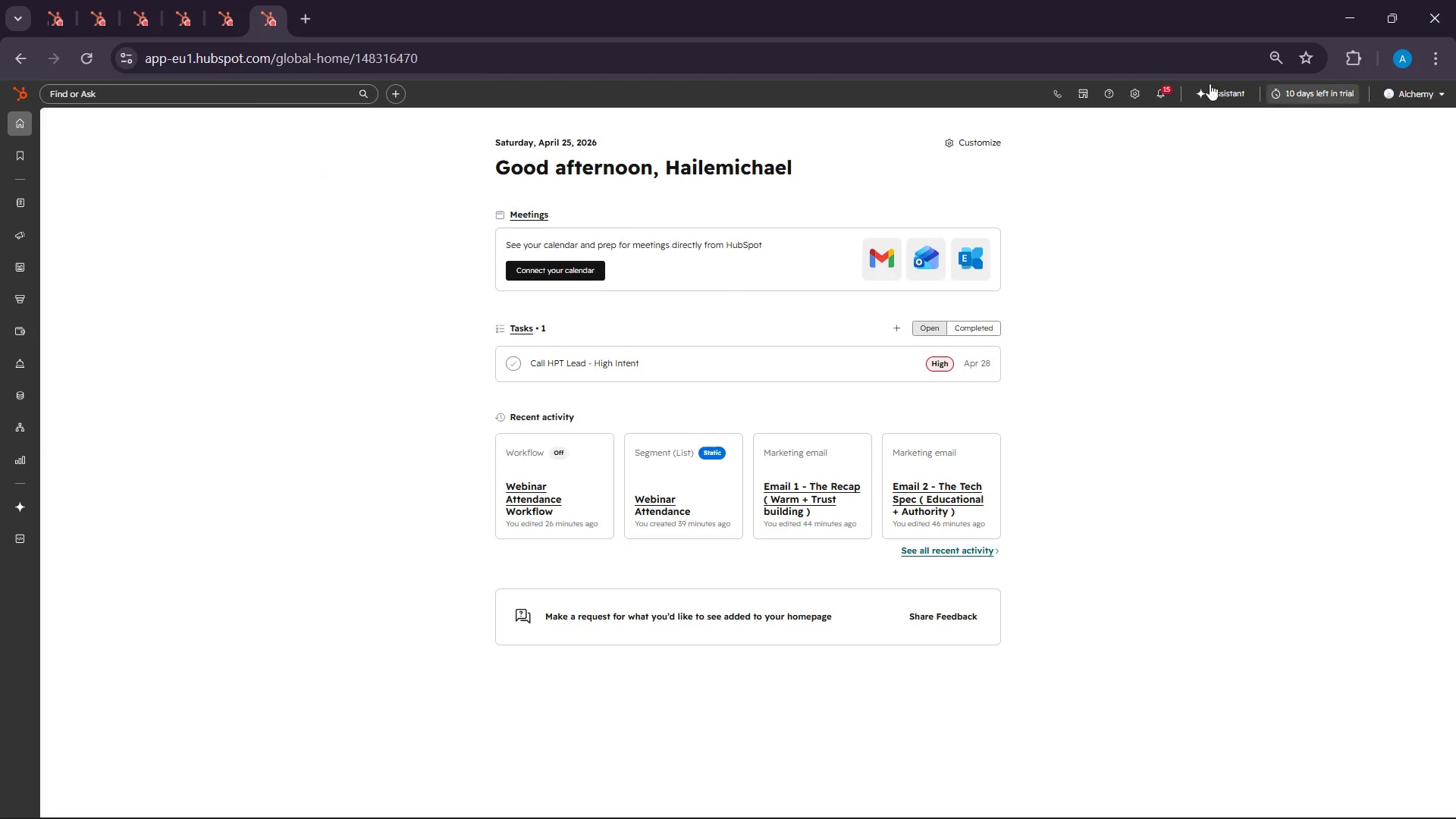 
left_click([1114, 94])
 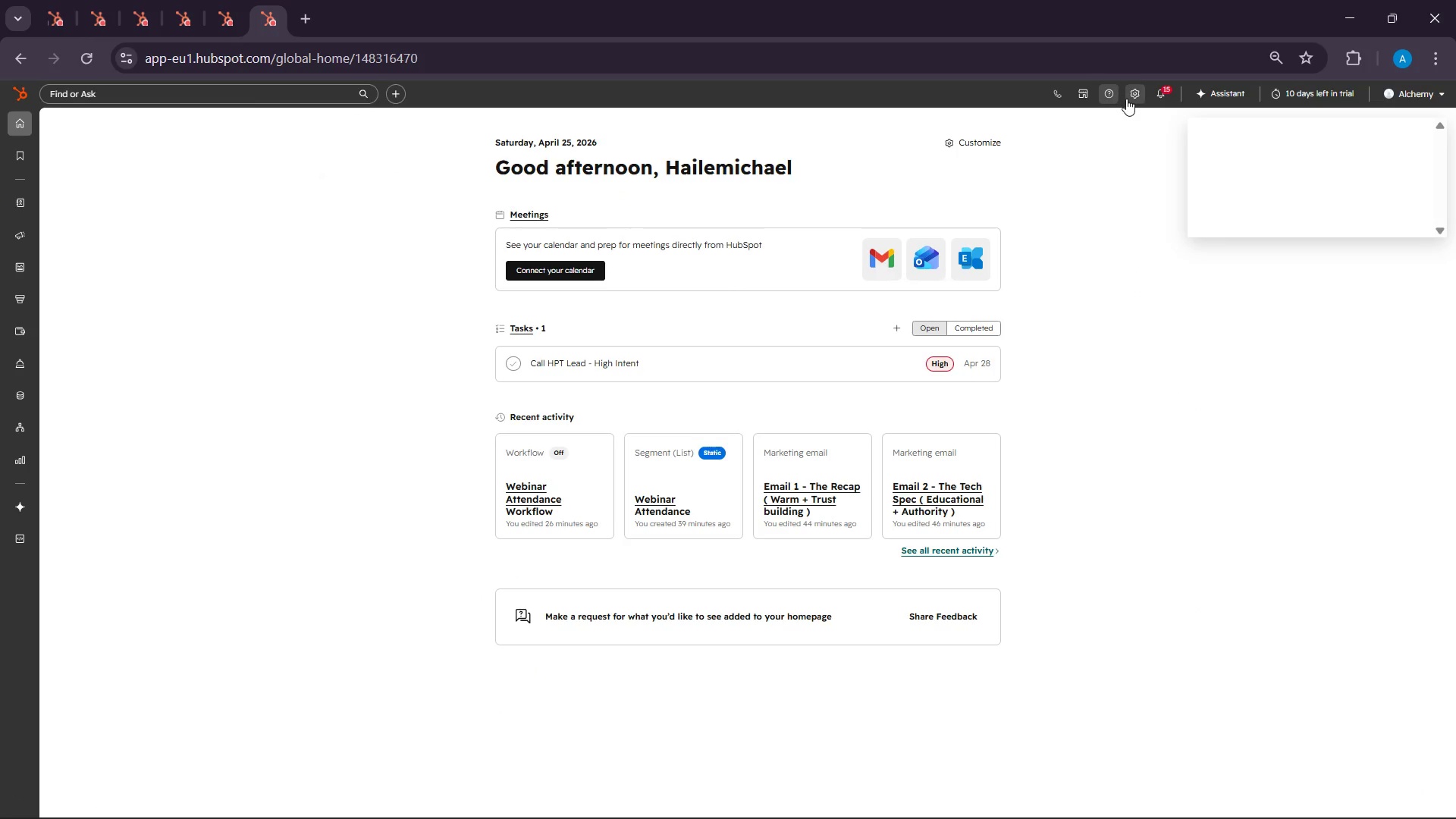 
left_click([1134, 98])
 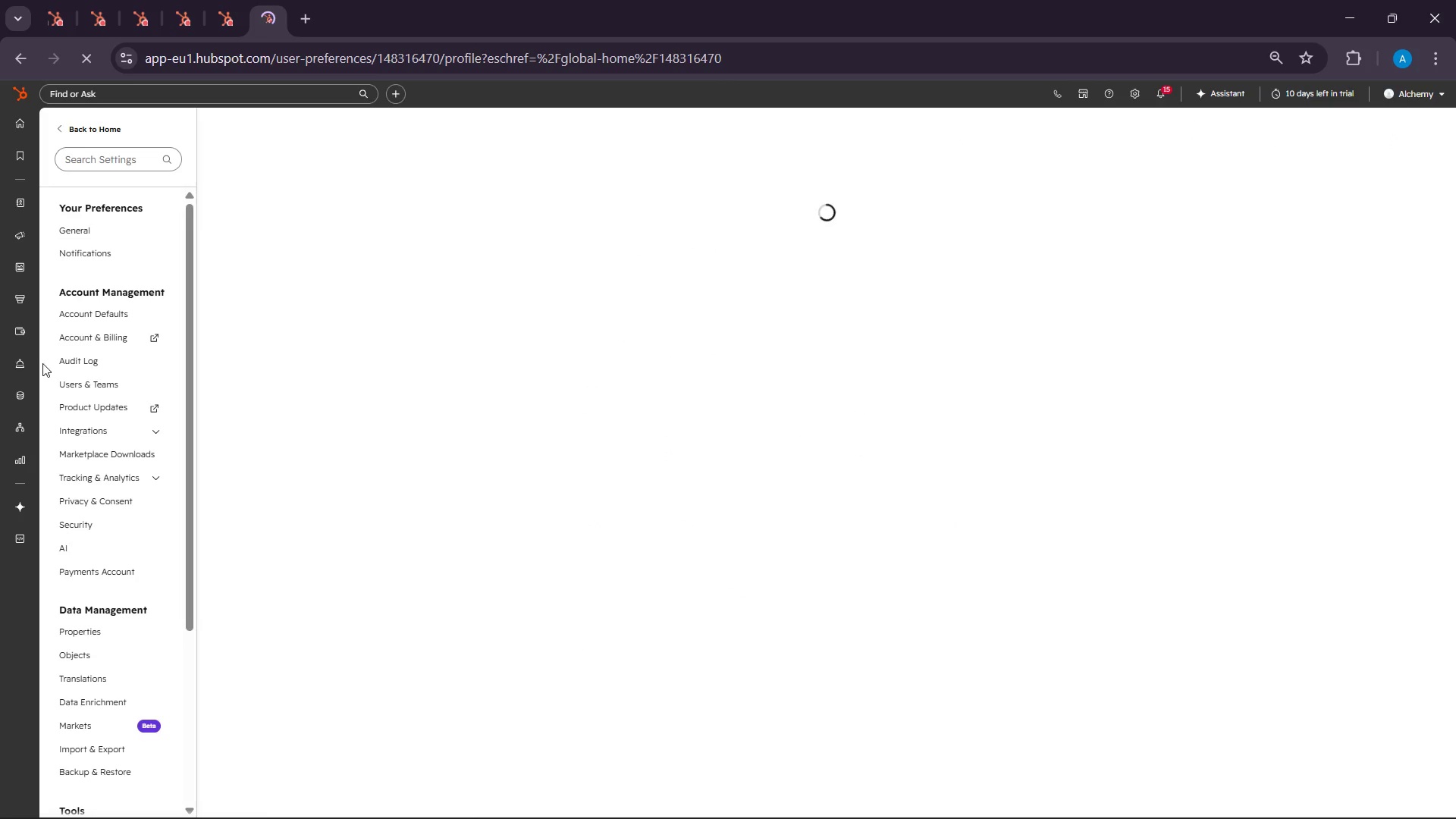 
scroll: coordinate [156, 626], scroll_direction: down, amount: 2.0
 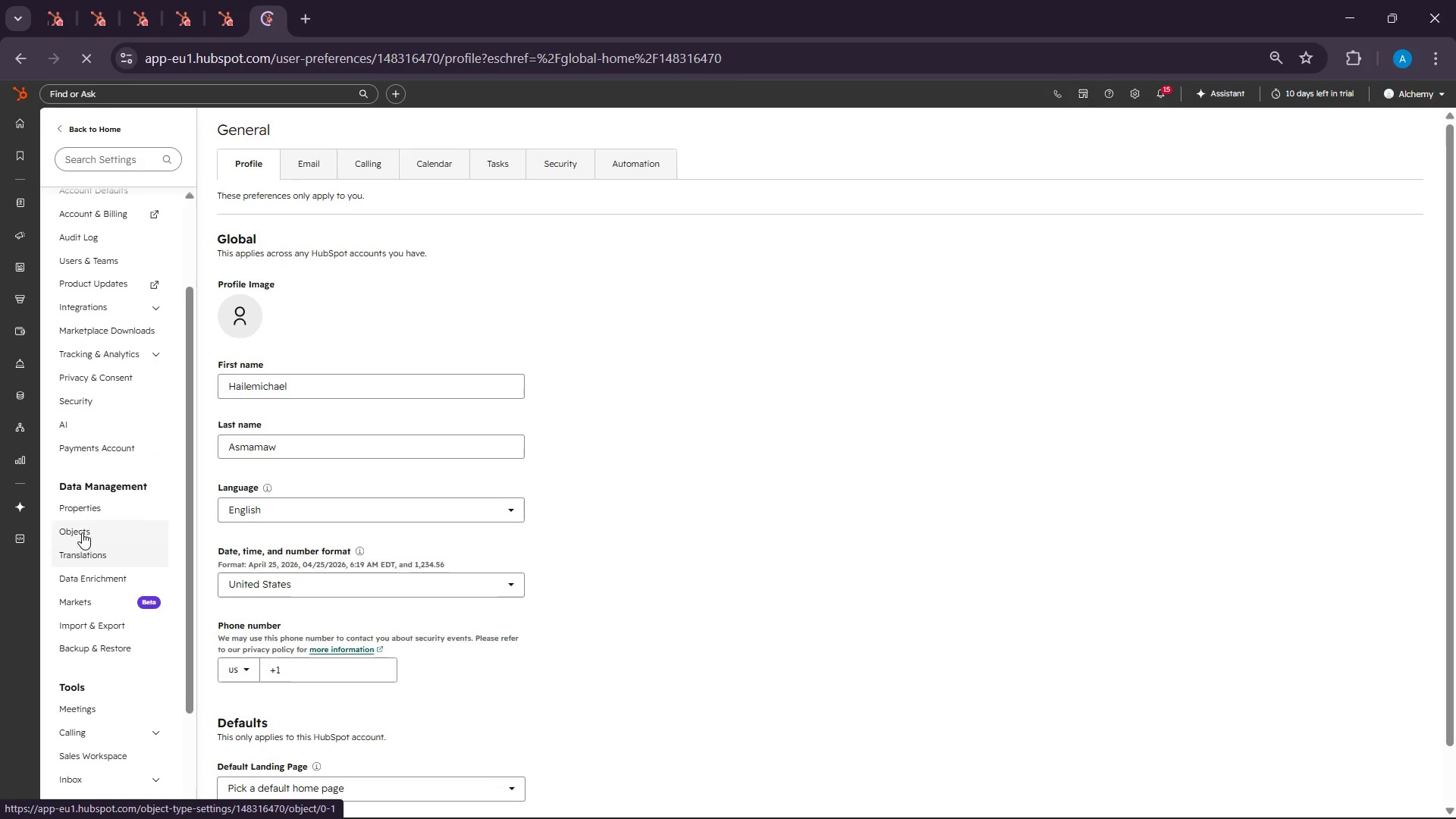 
left_click([84, 504])
 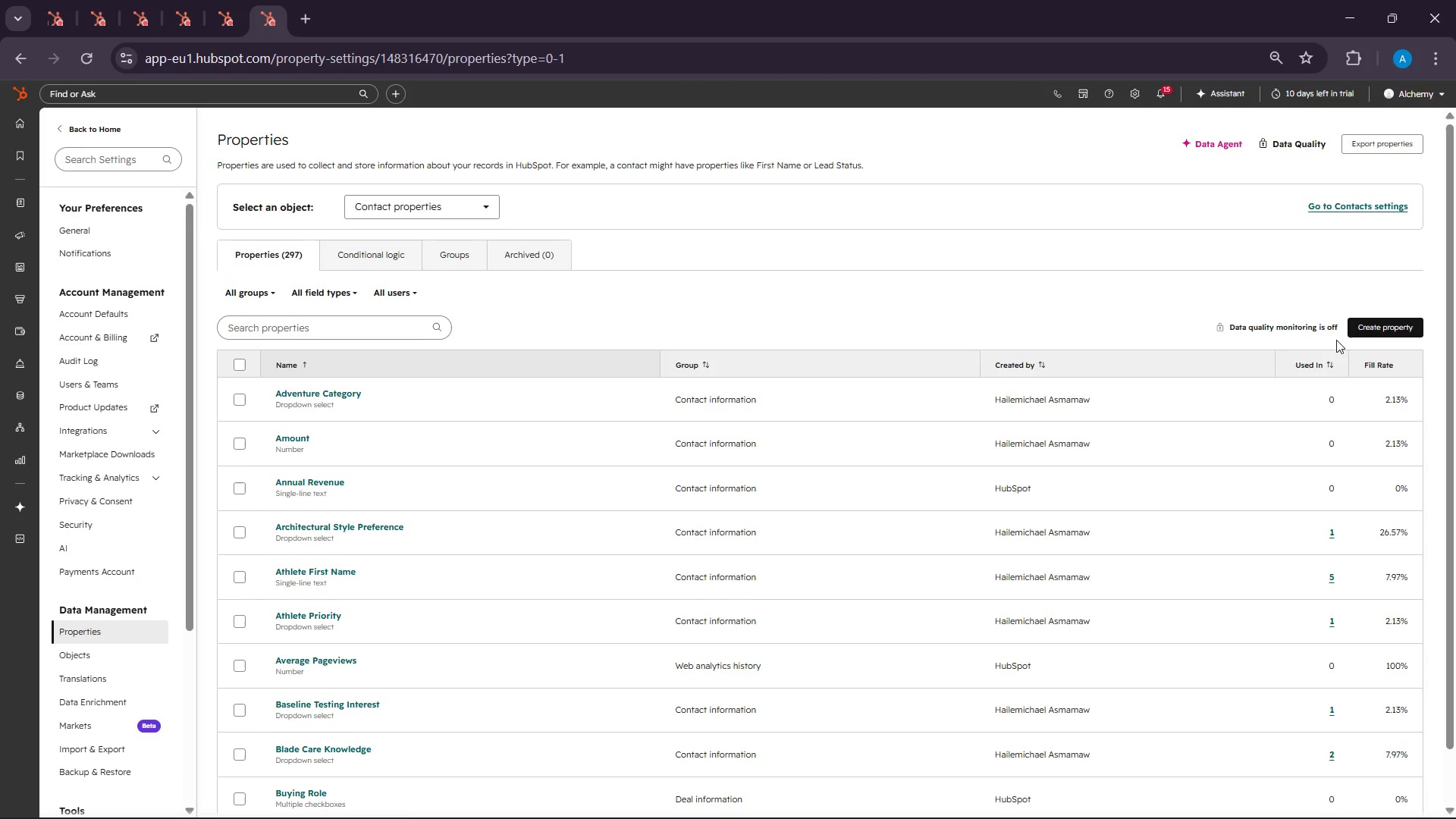 
left_click([279, 334])
 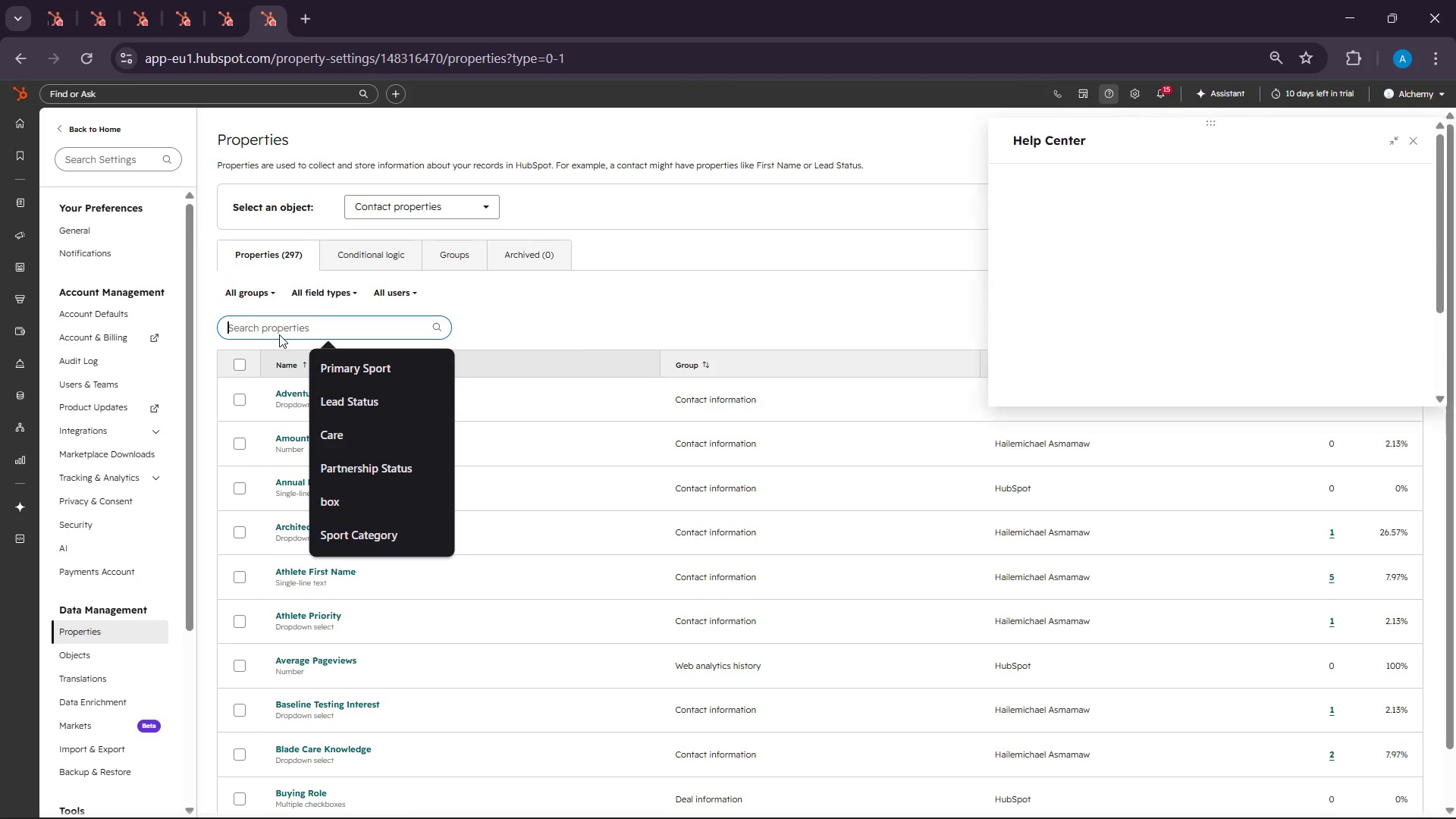 
type(job )
 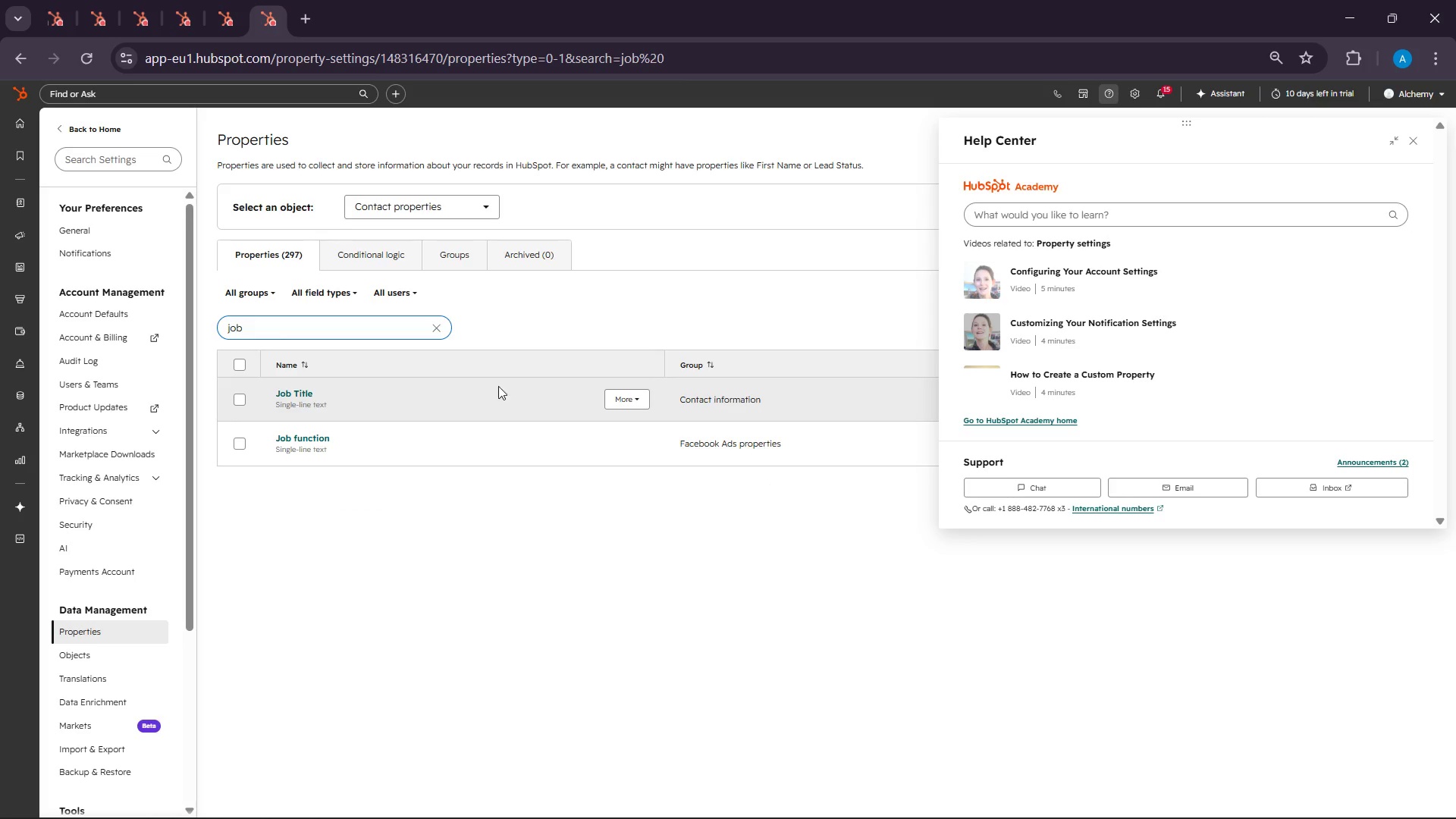 
left_click([241, 407])
 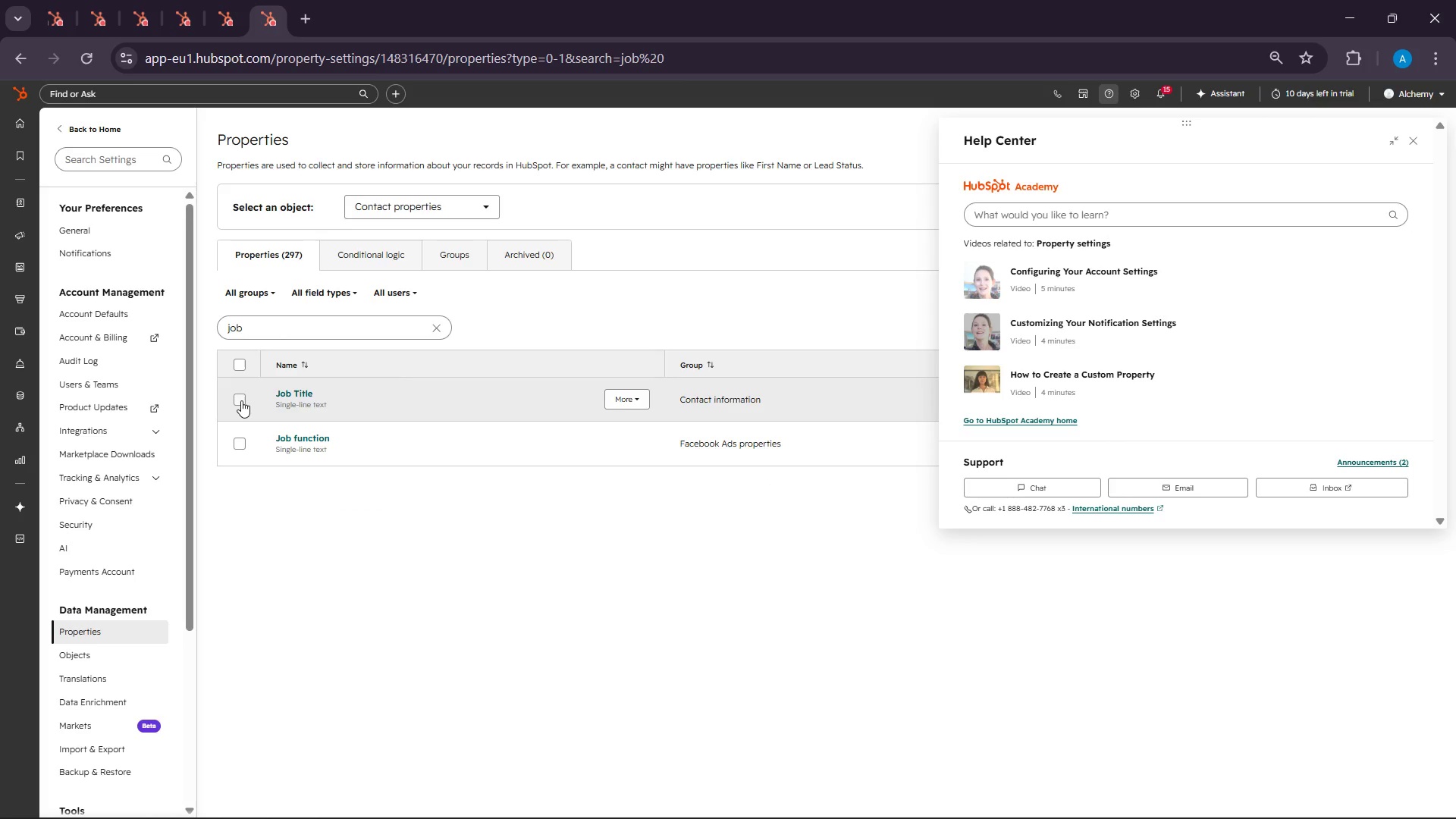 
left_click([241, 400])
 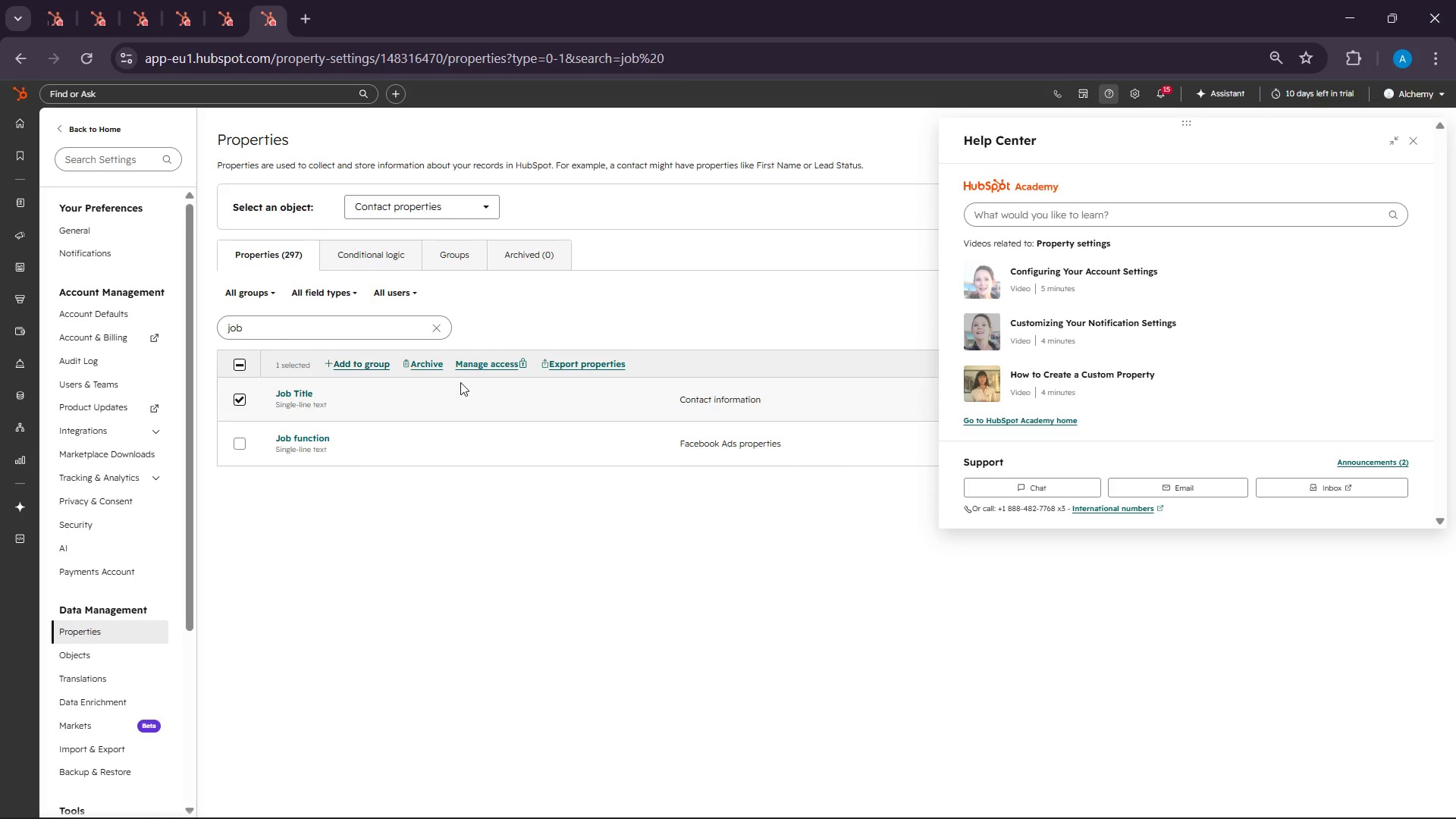 
left_click([436, 366])
 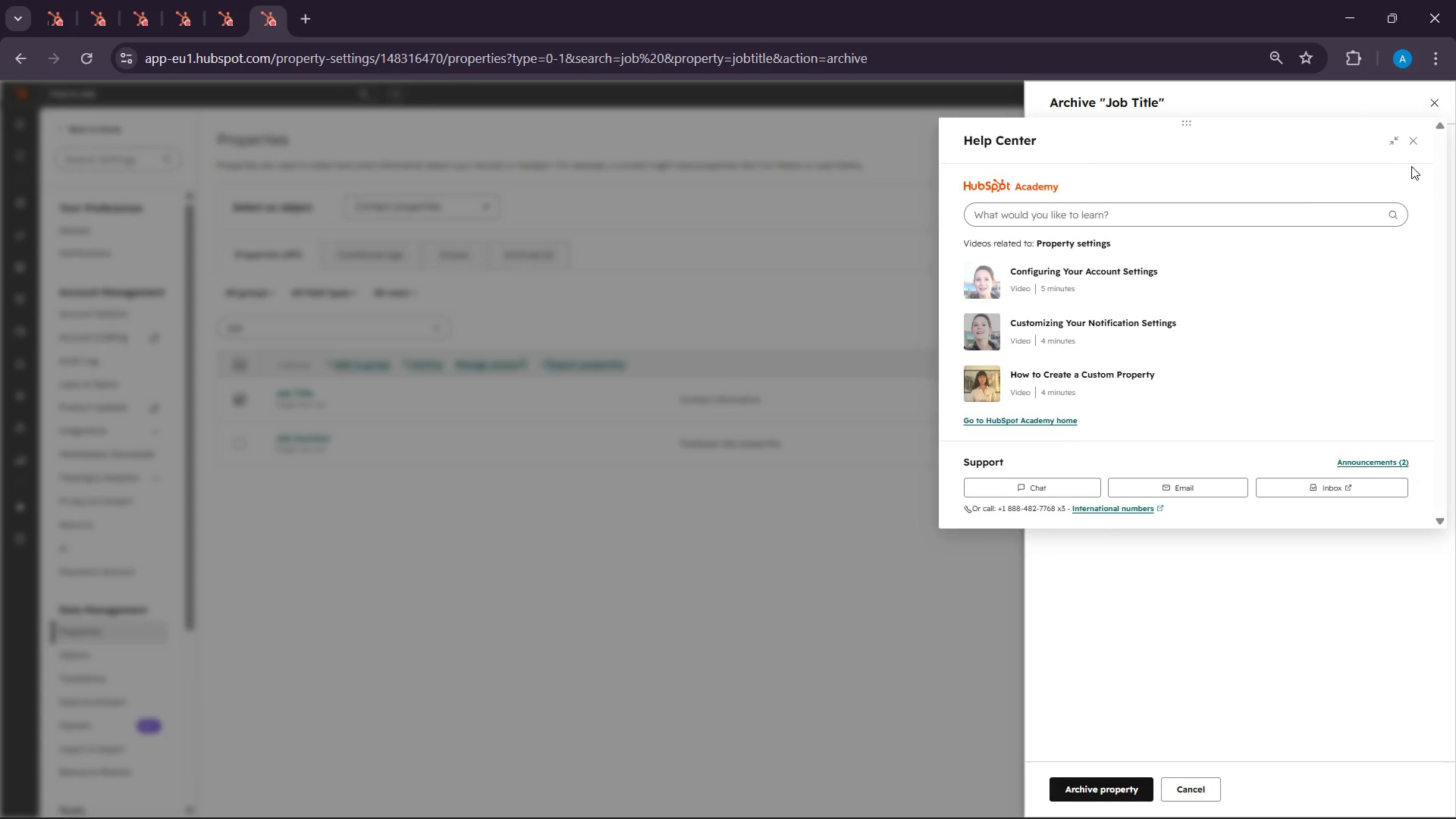 
left_click([1411, 146])
 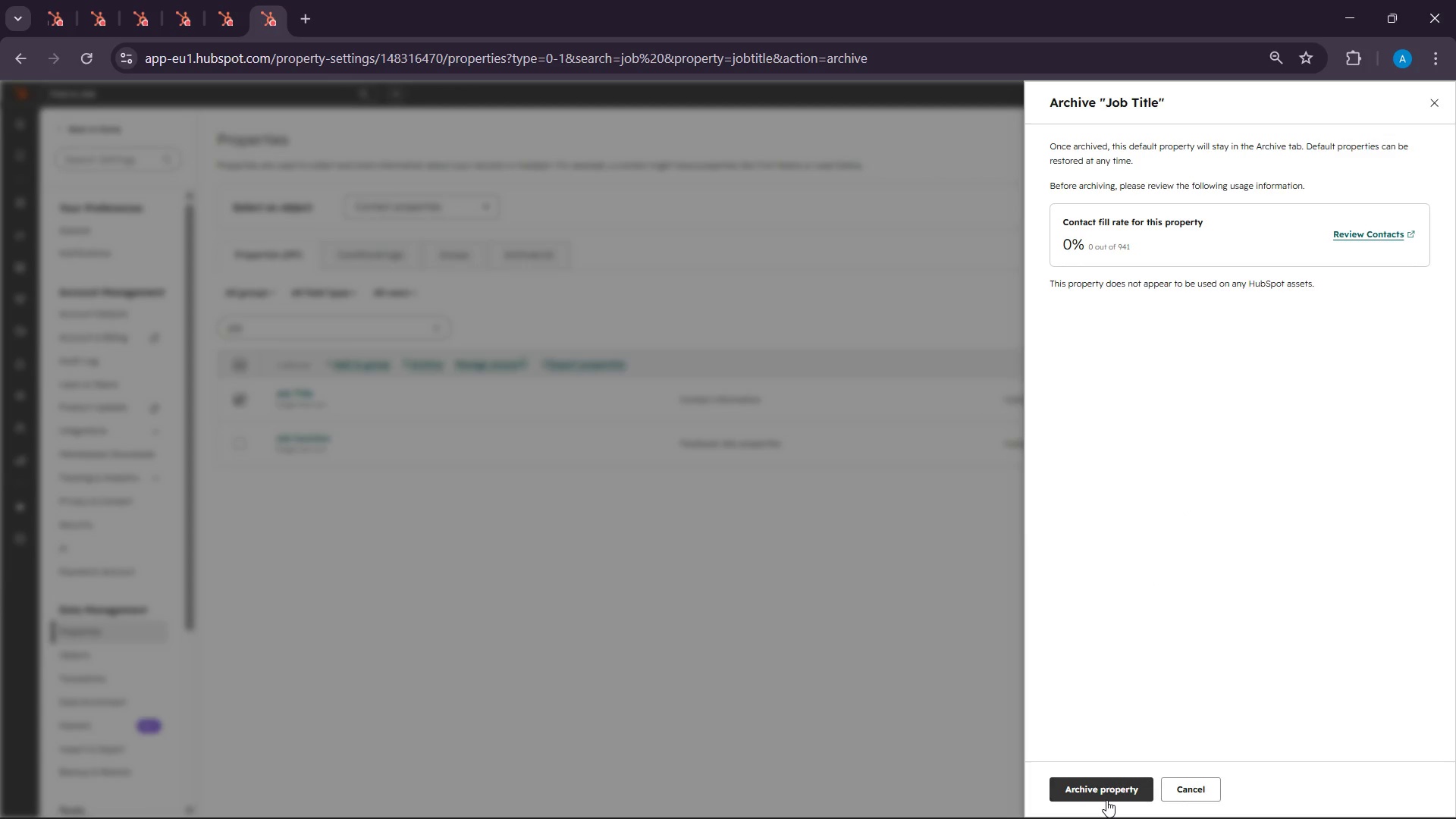 
left_click([1108, 798])
 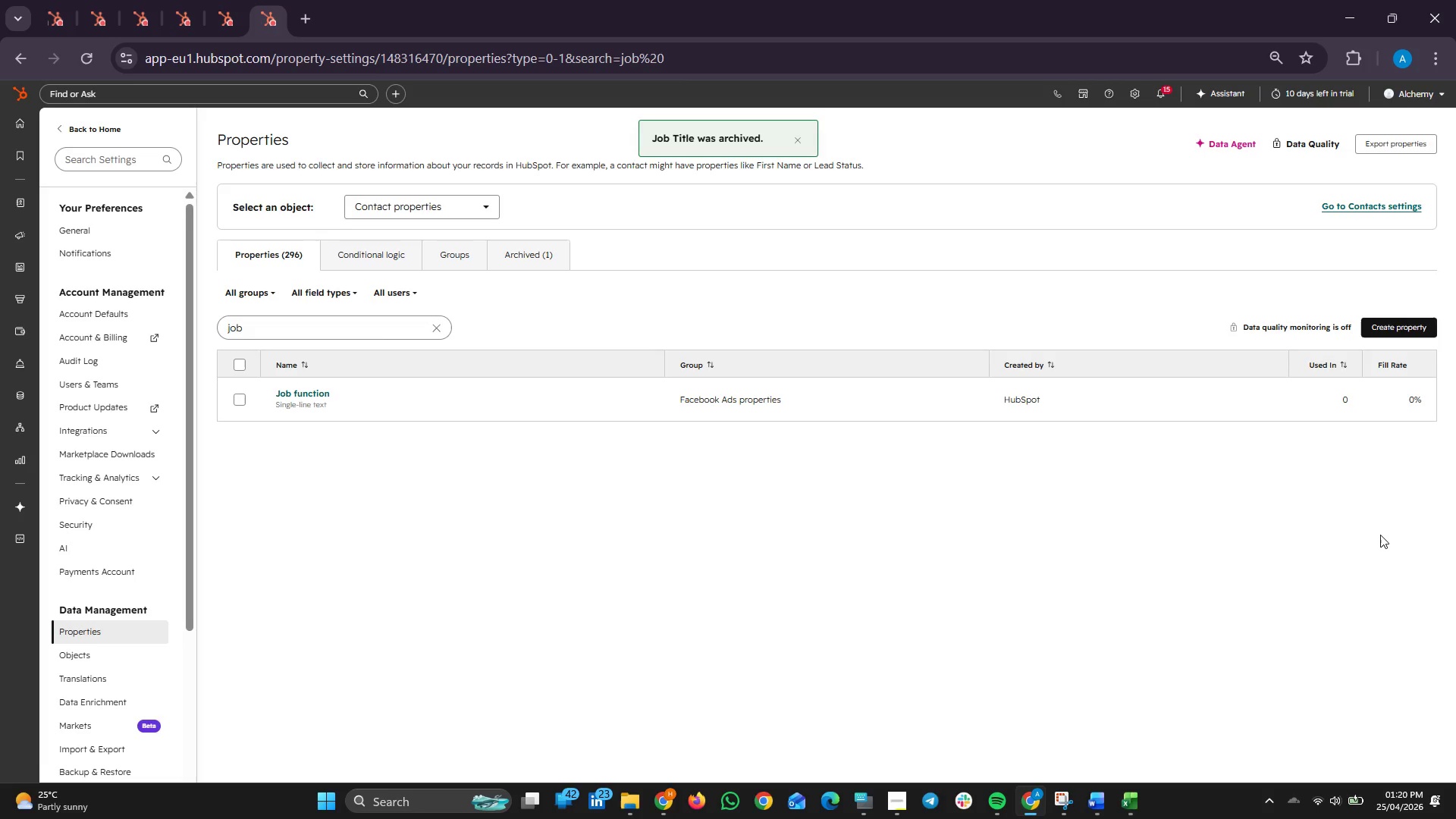 
wait(5.89)
 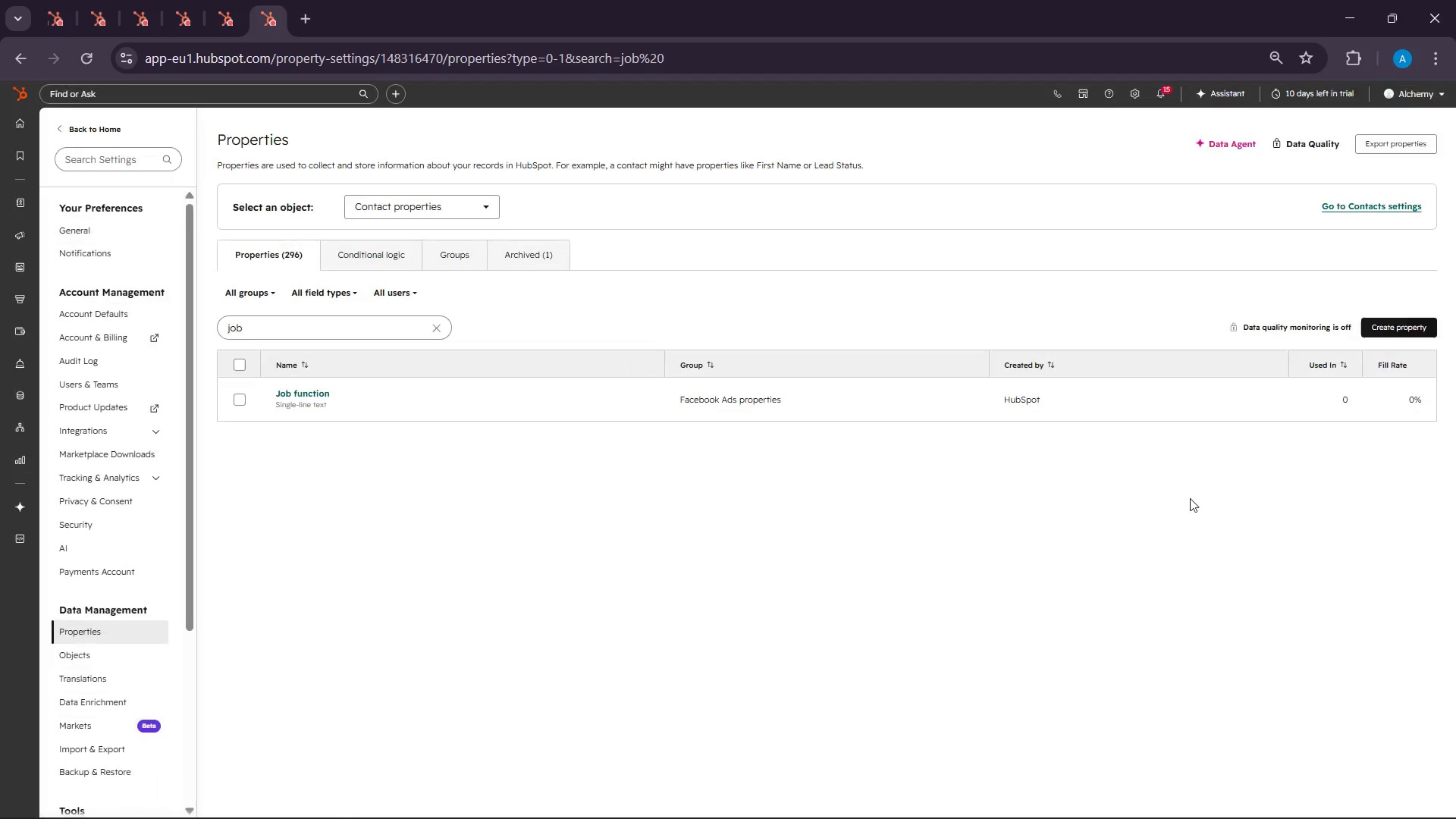 
left_click([298, 329])
 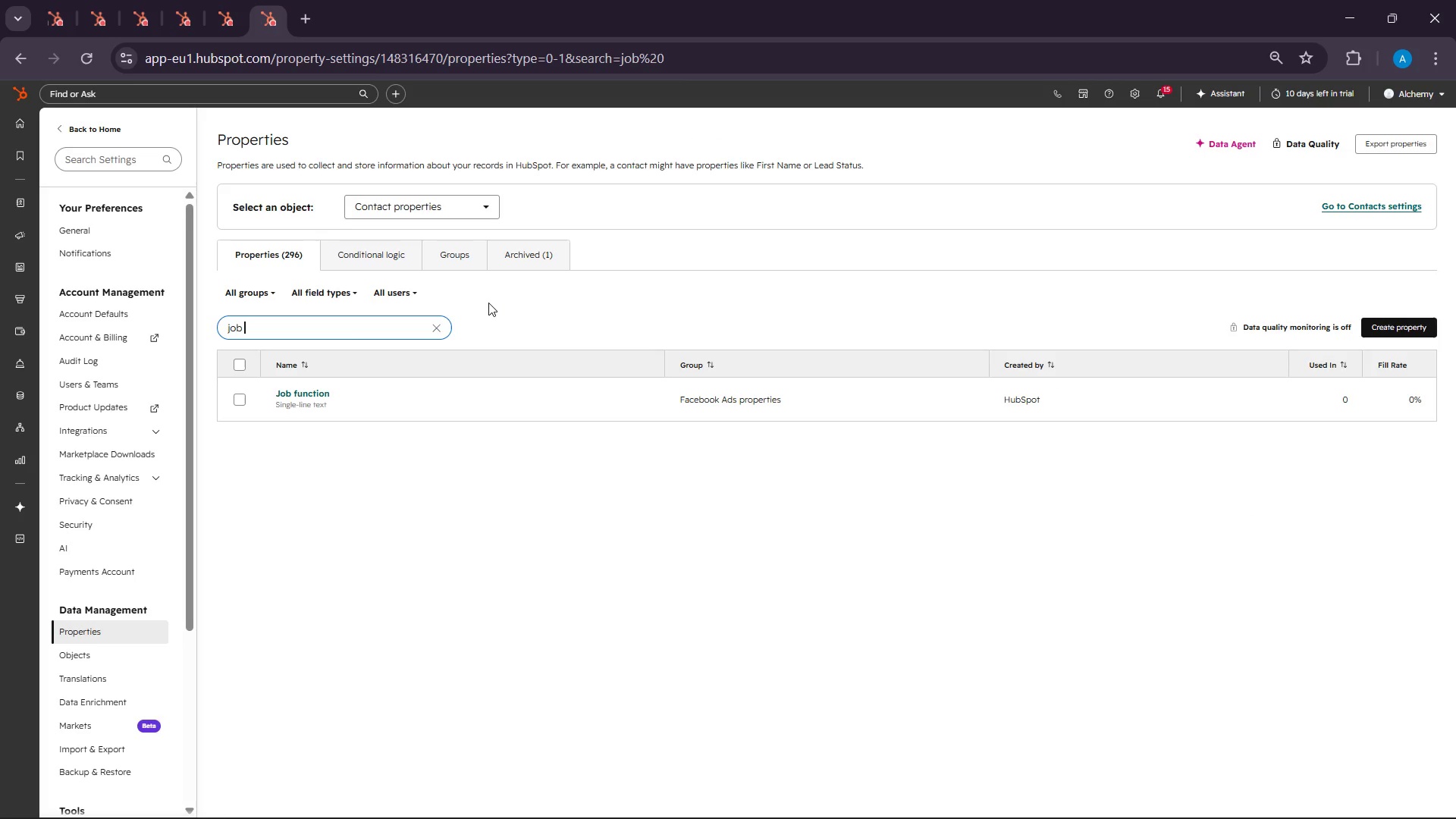 
left_click([556, 261])
 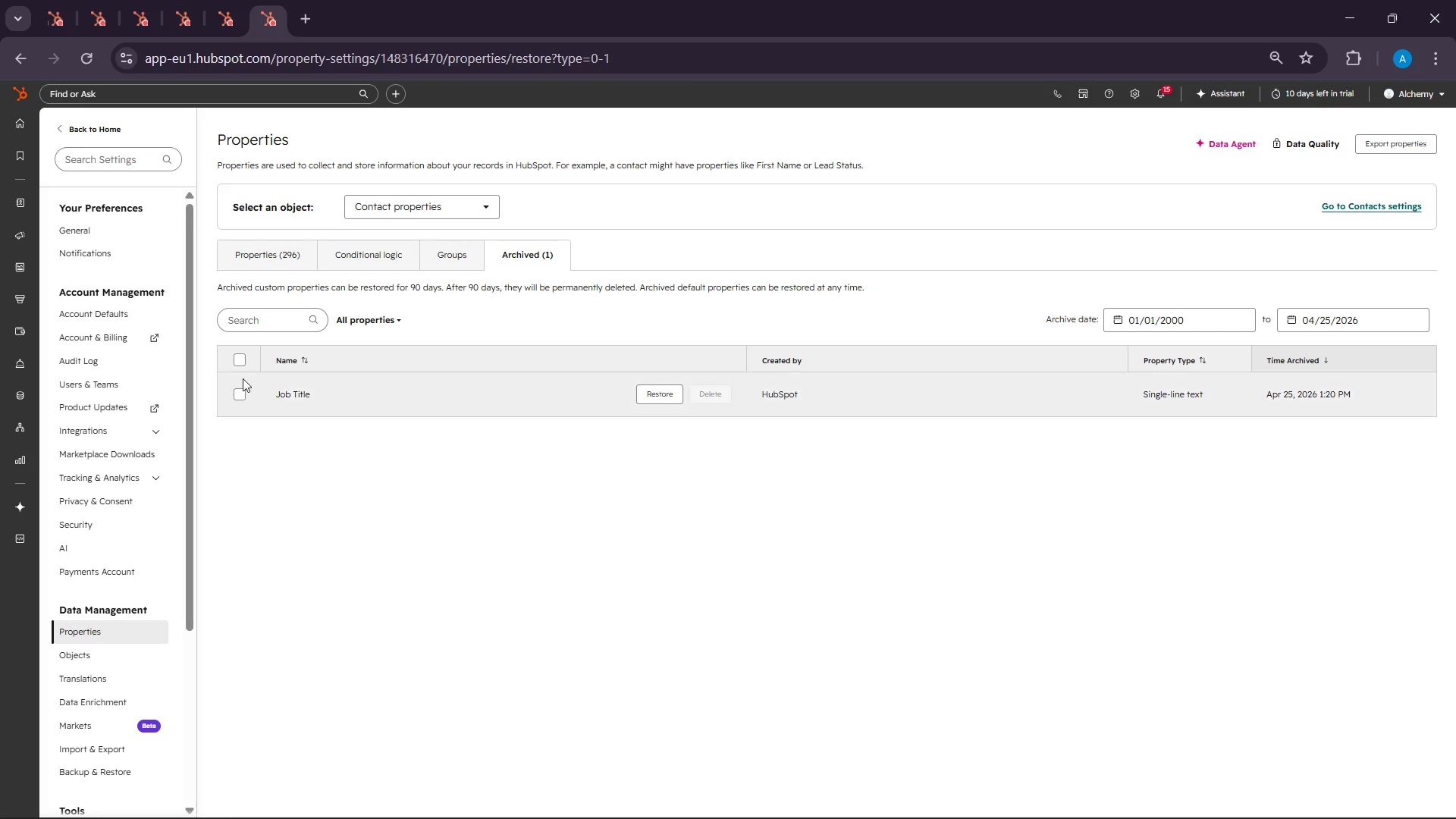 
left_click([243, 397])
 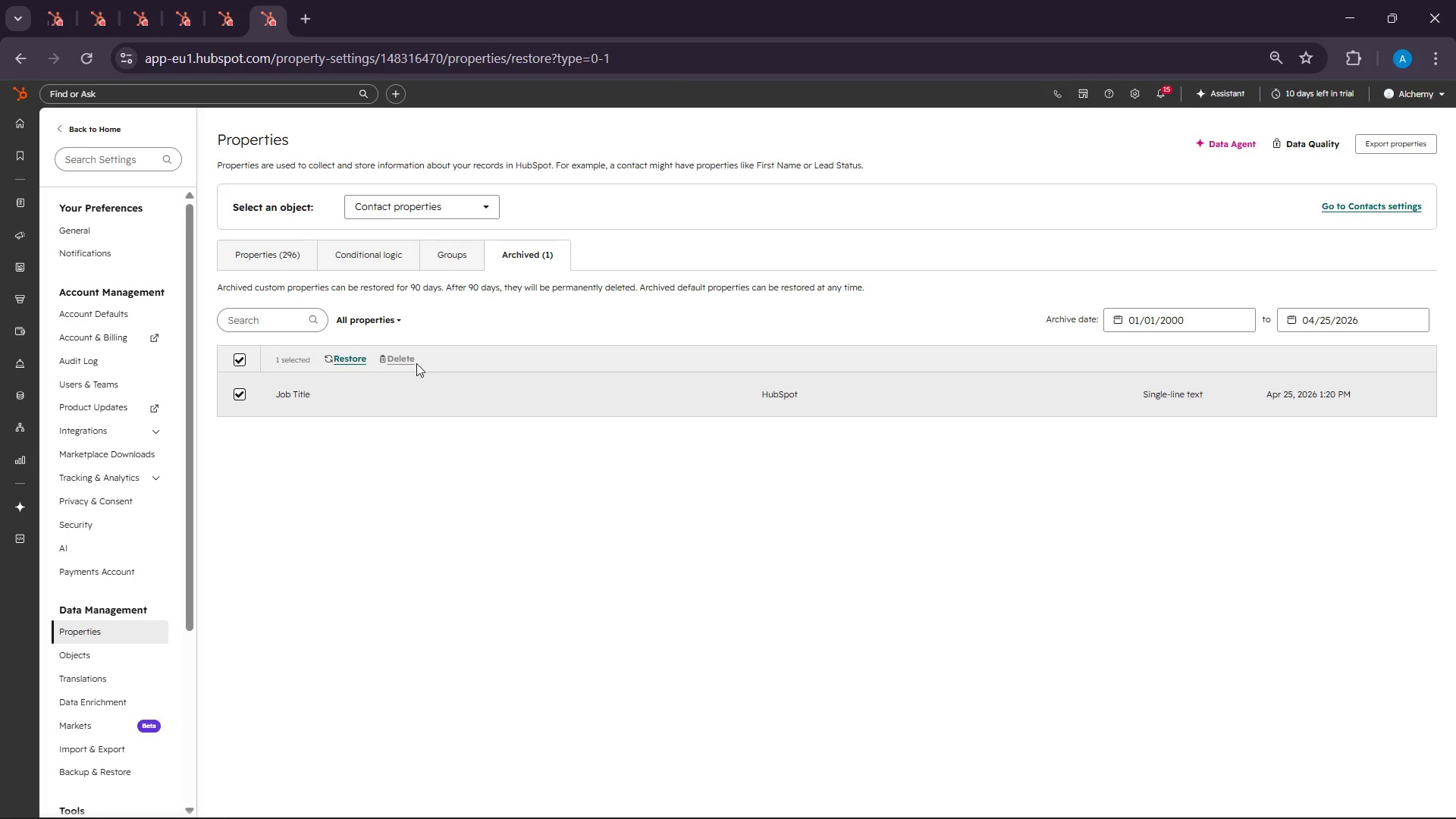 
left_click([394, 362])
 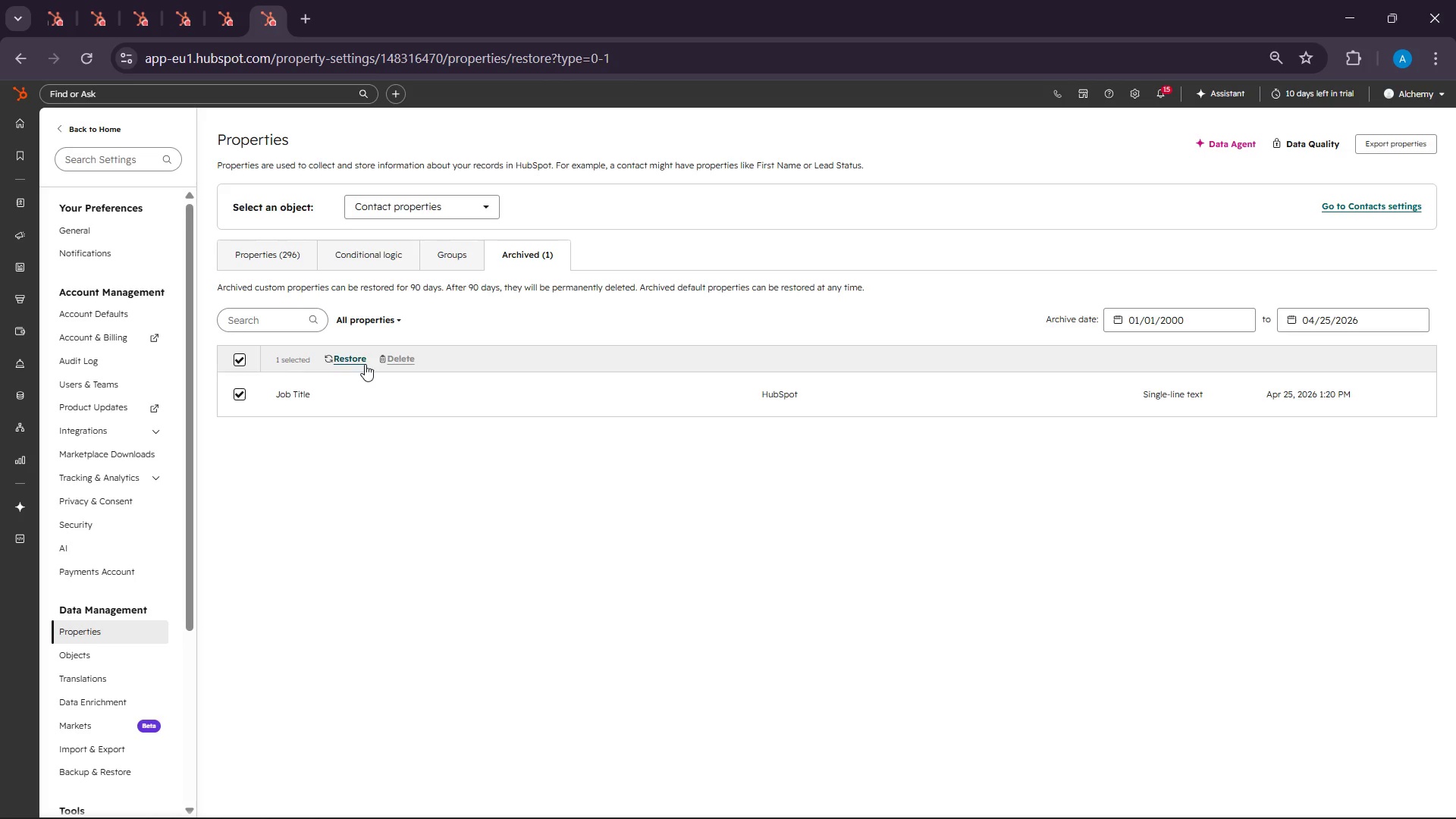 
mouse_move([394, 365])
 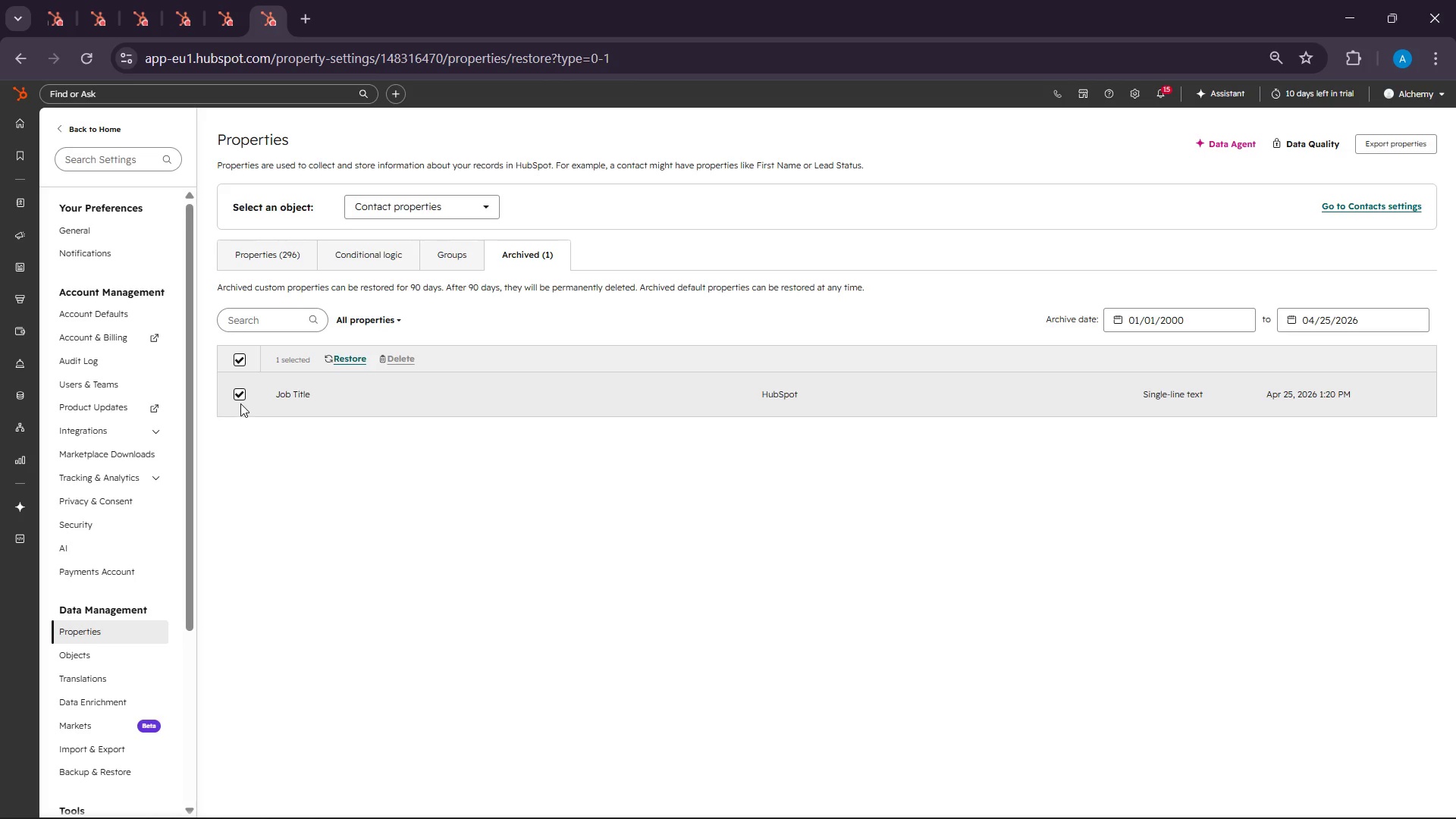 
left_click([240, 399])
 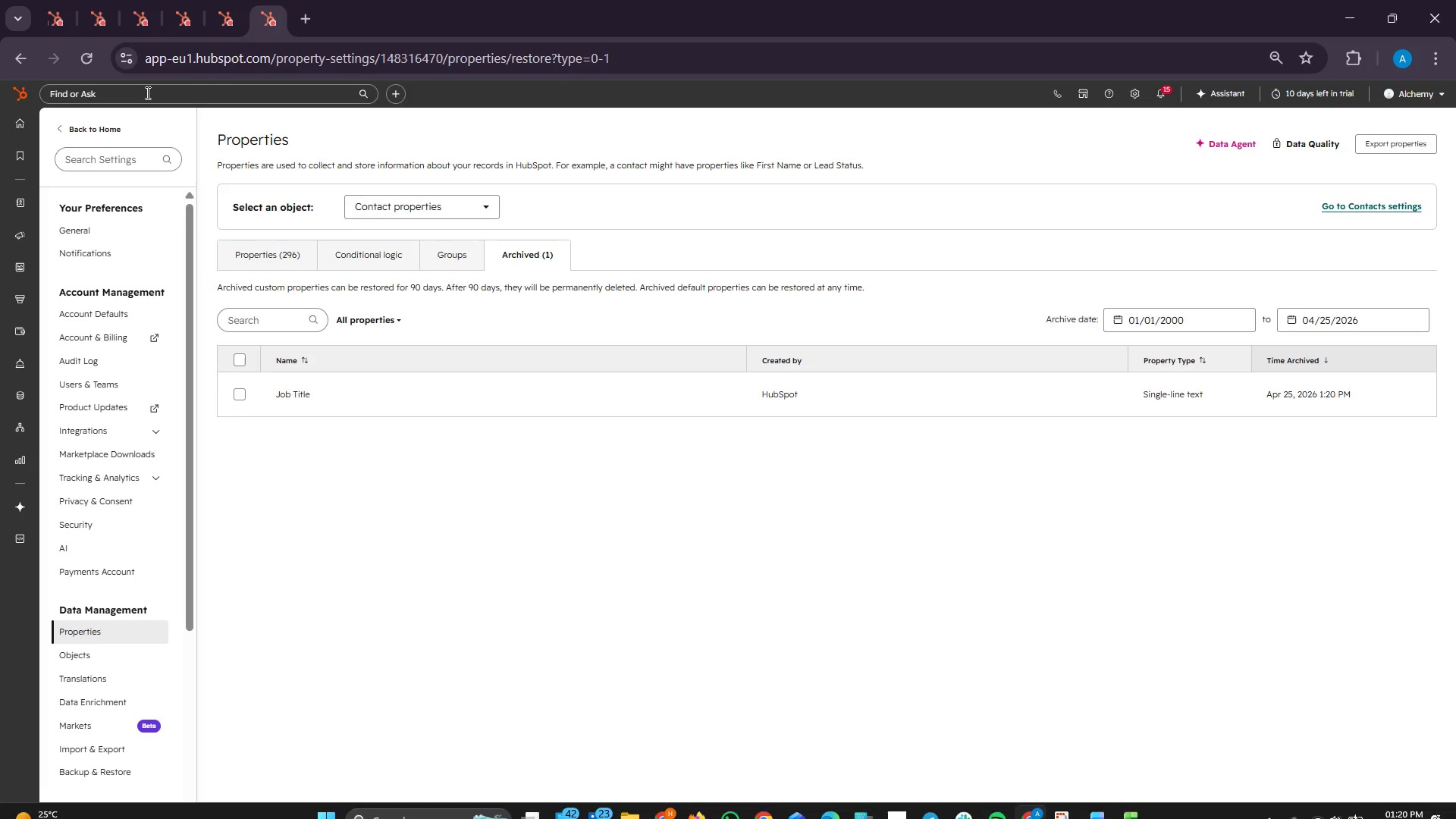 
left_click([68, 0])
 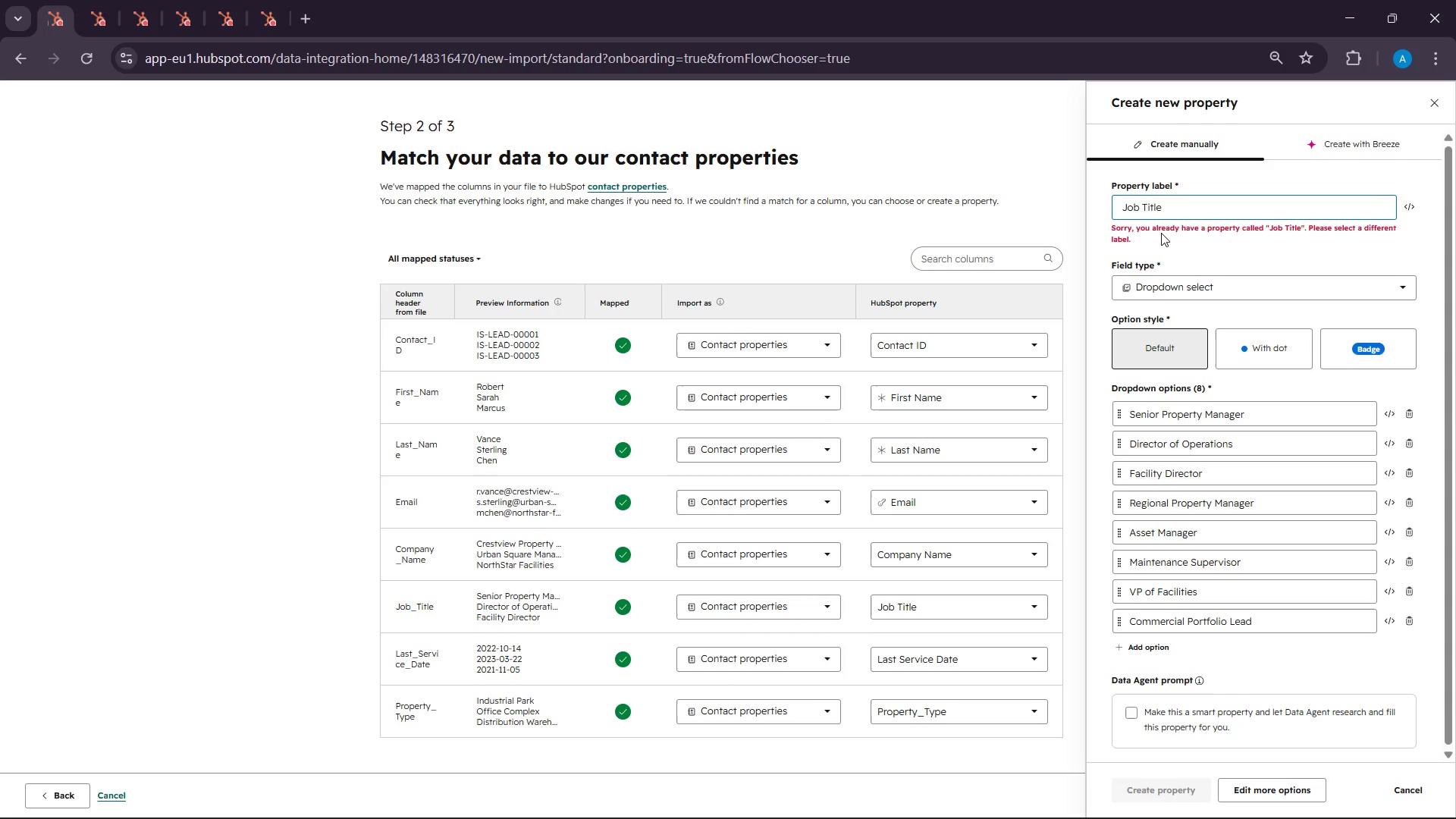 
wait(11.17)
 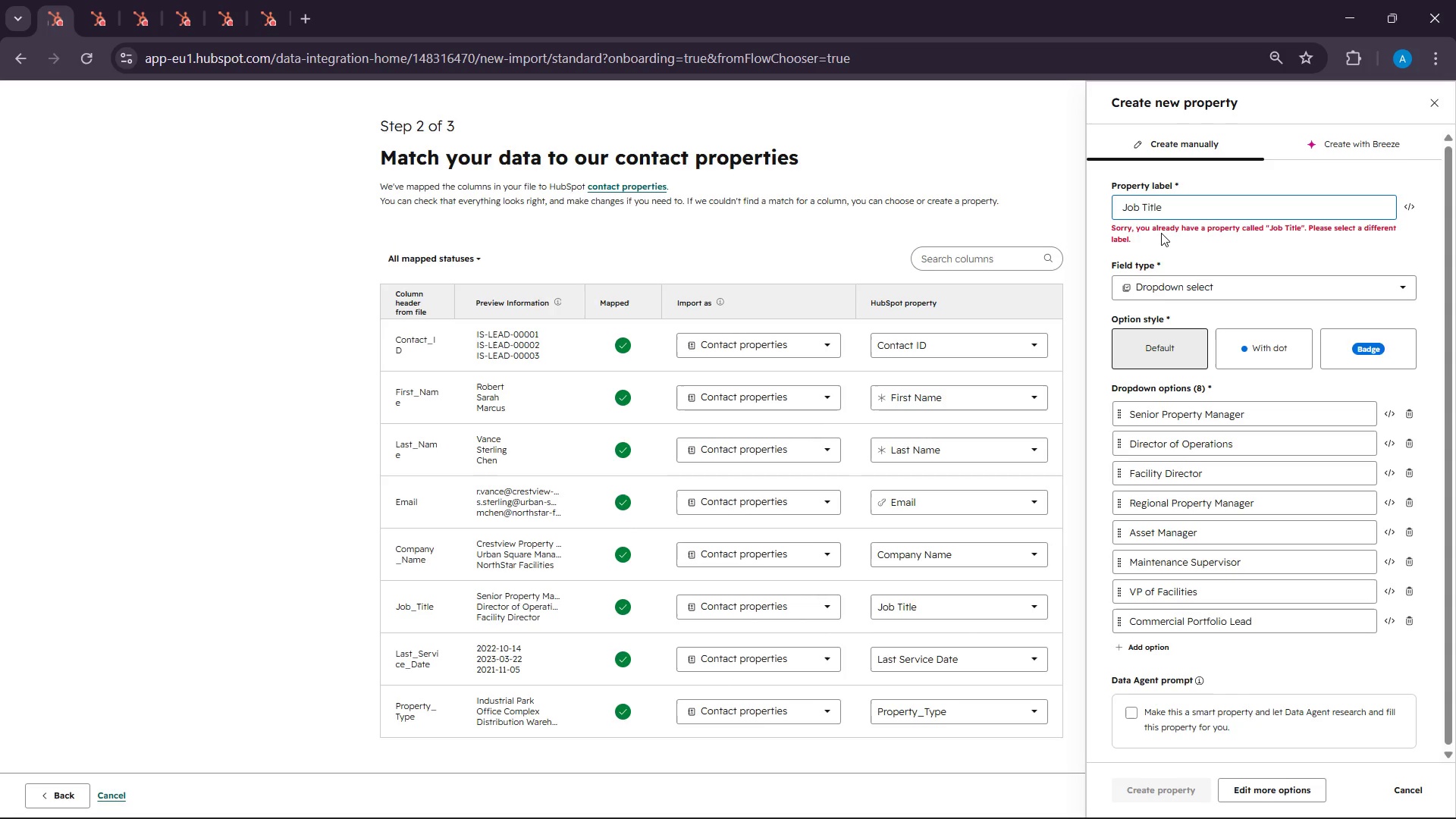 
left_click([868, 795])
 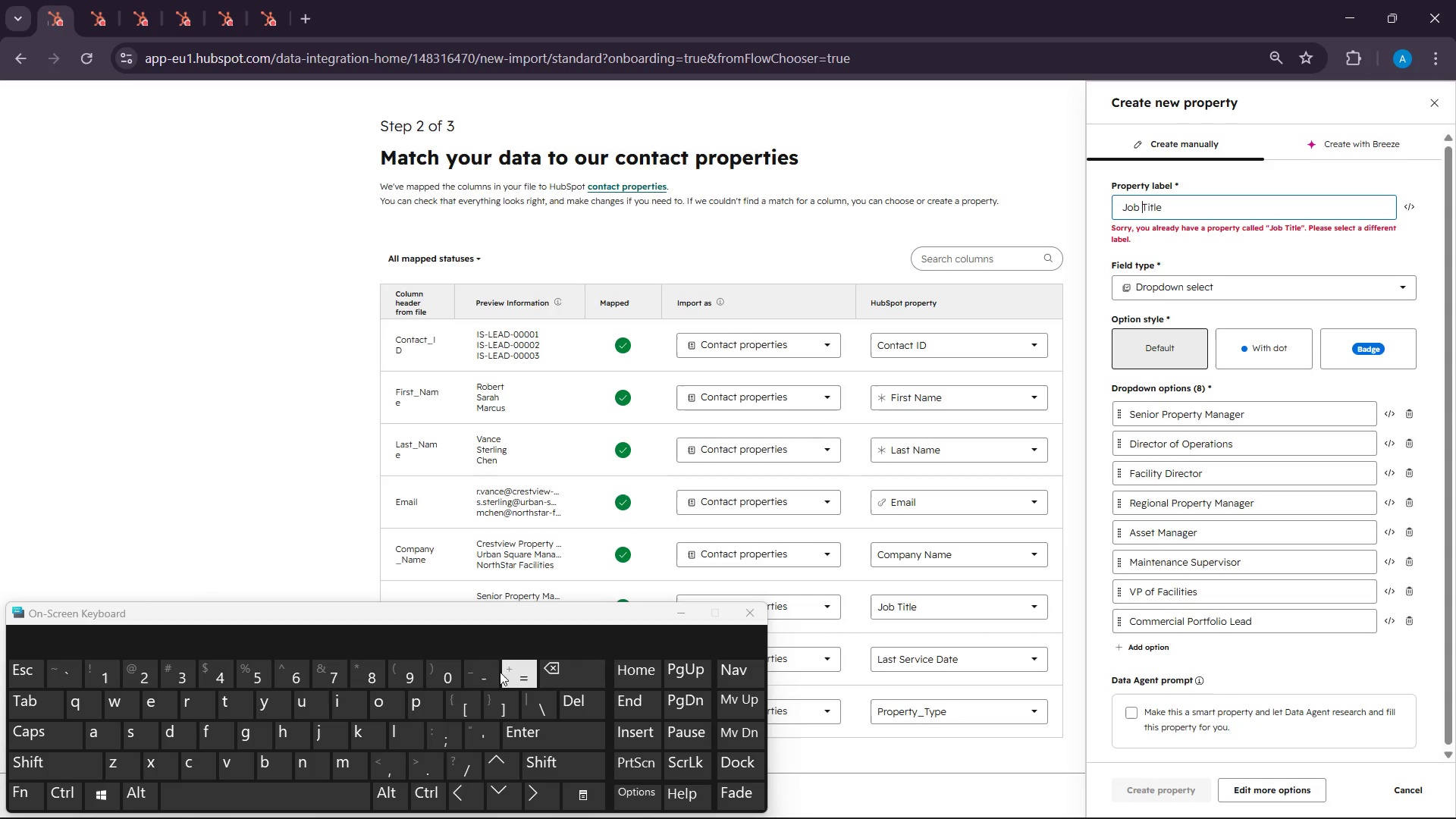 
key(Minus)
 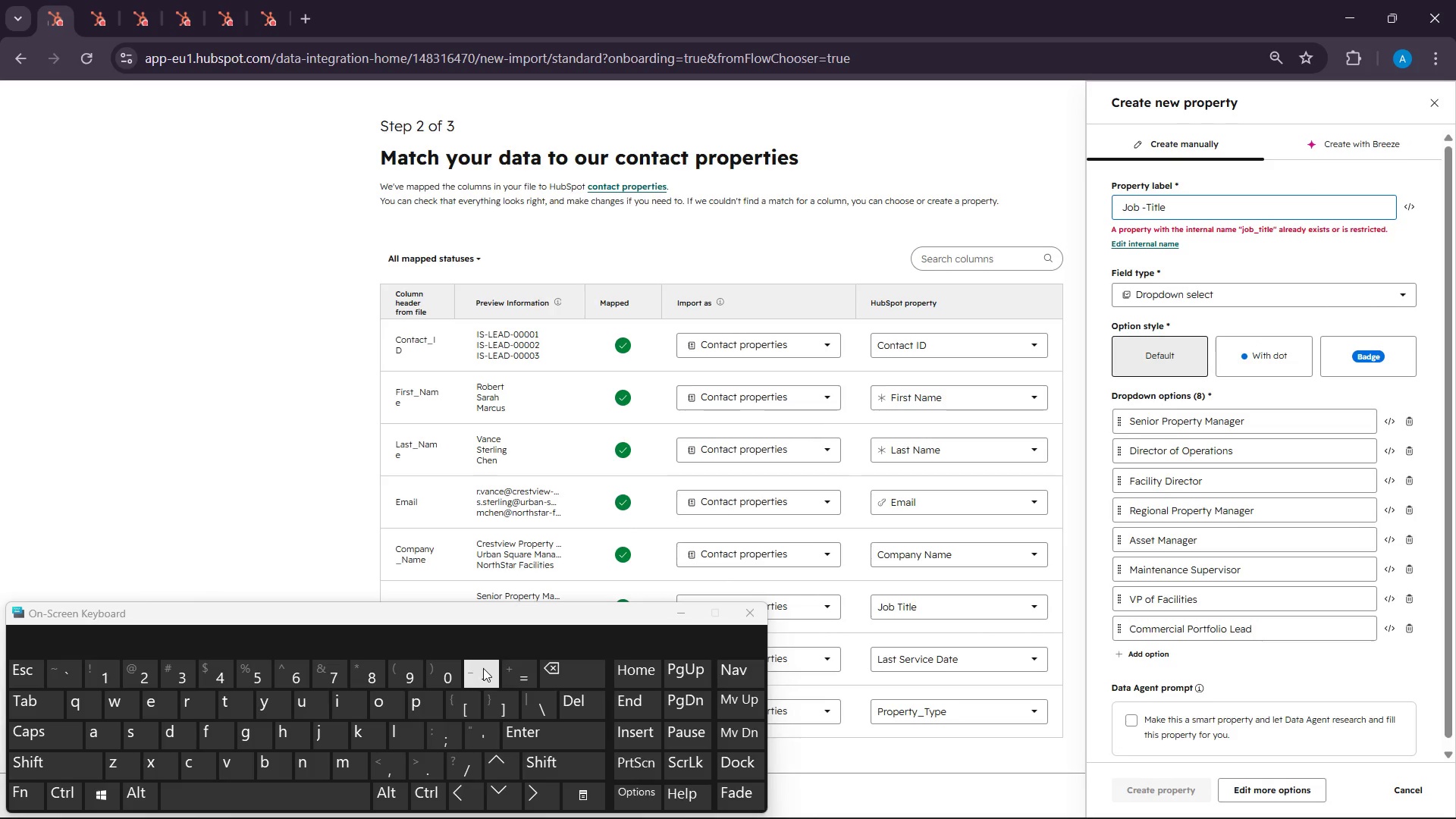 
key(Space)
 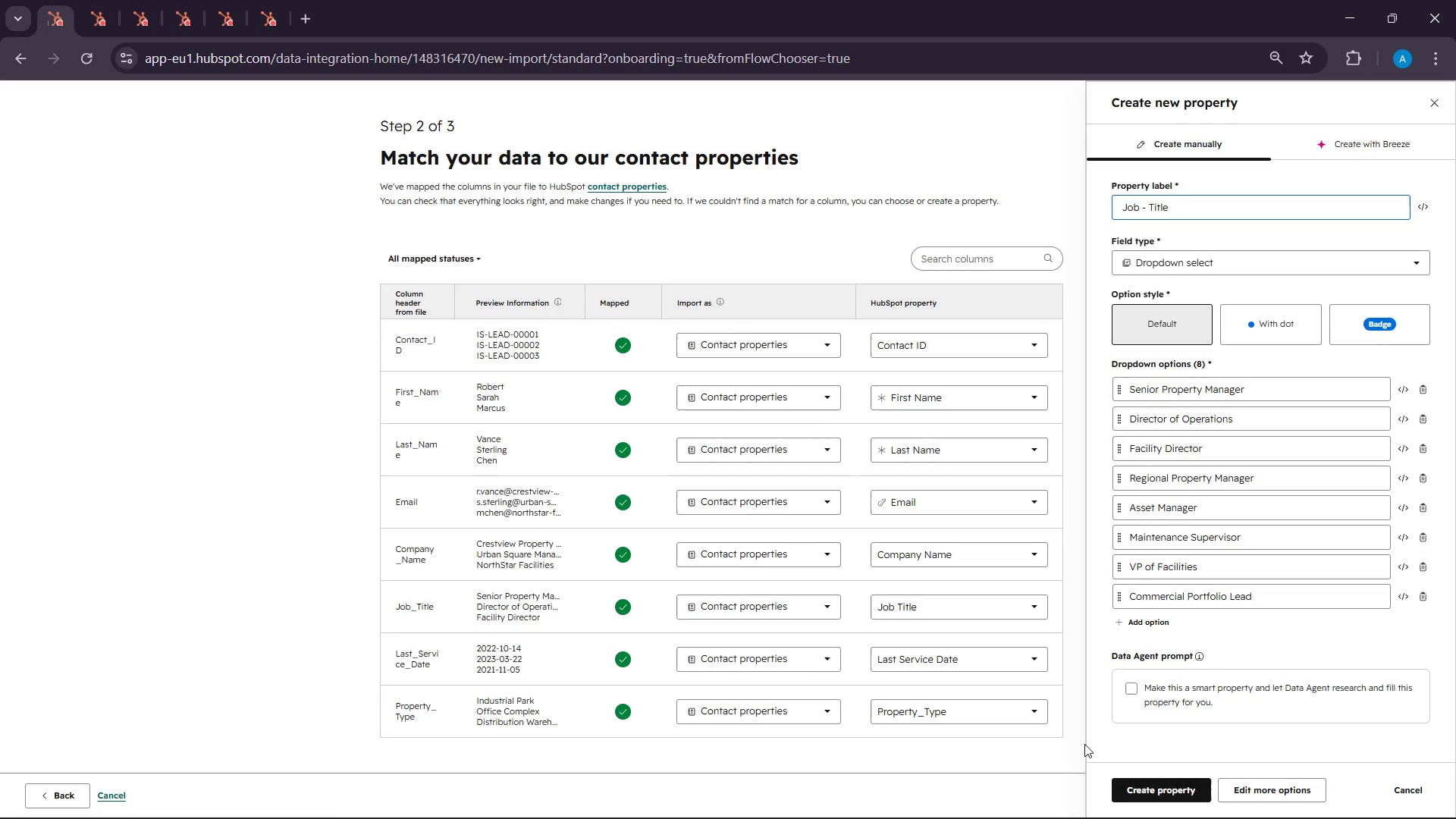 
left_click([1148, 783])
 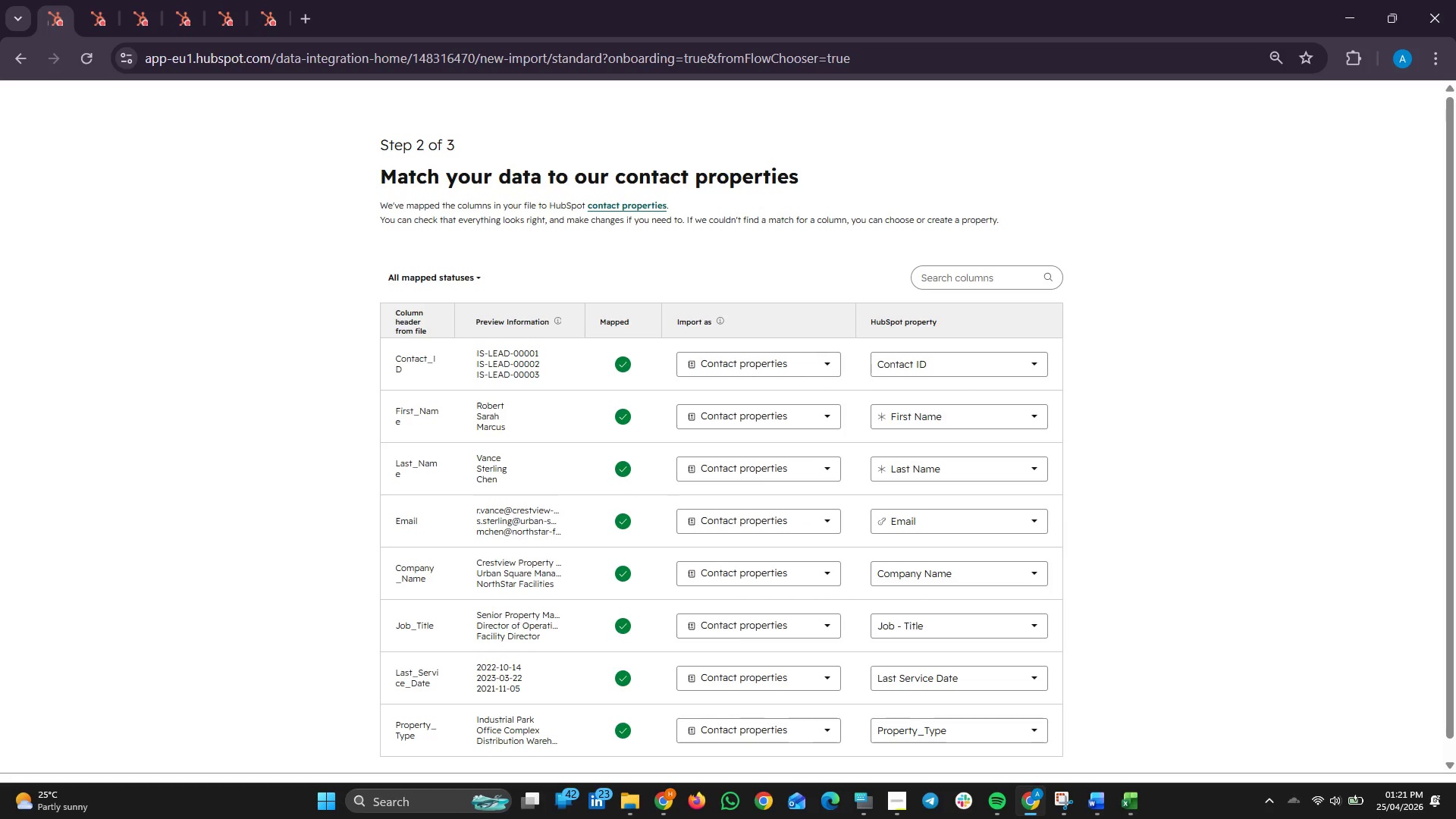 
wait(49.01)
 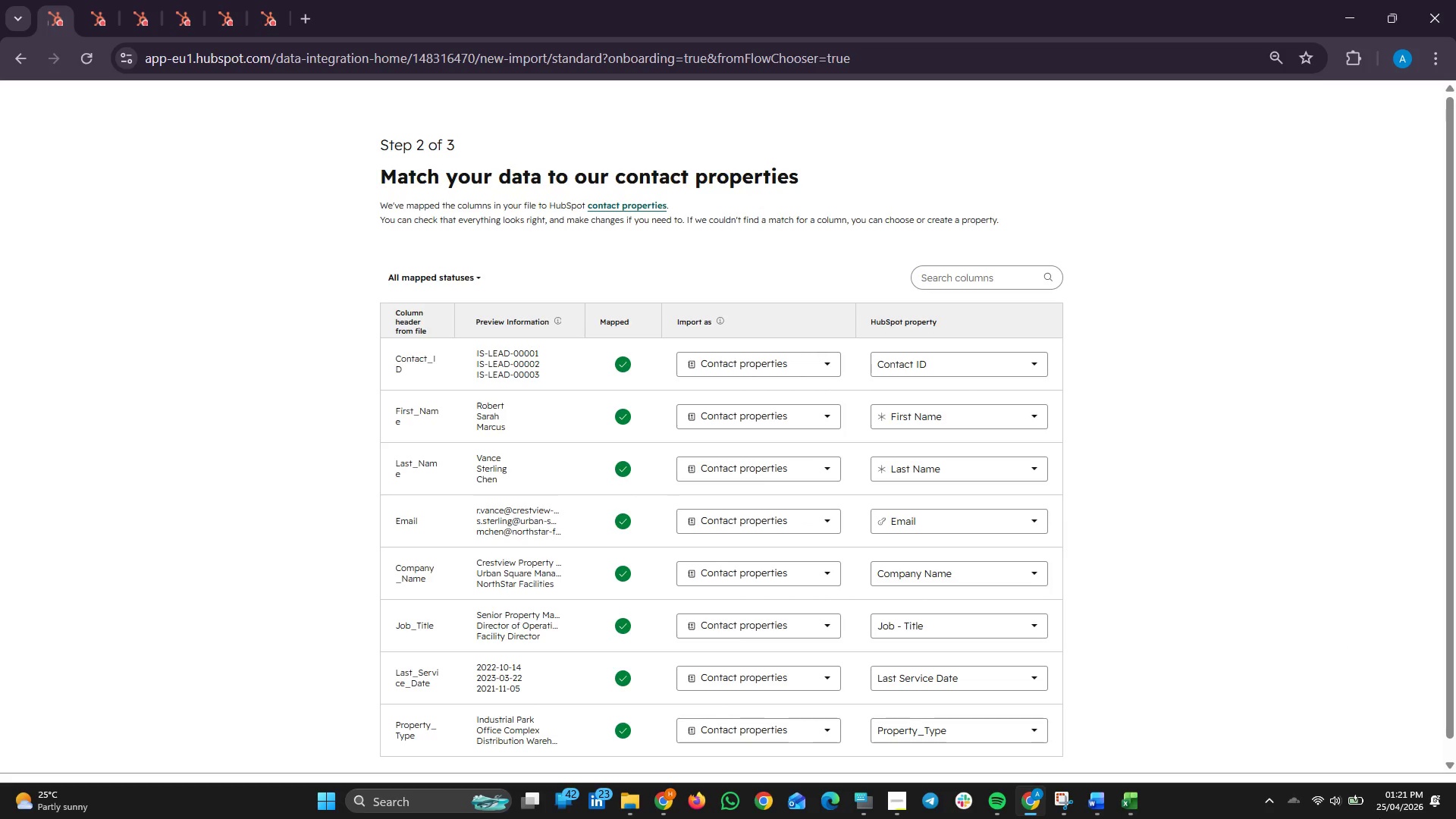 
left_click([1392, 794])
 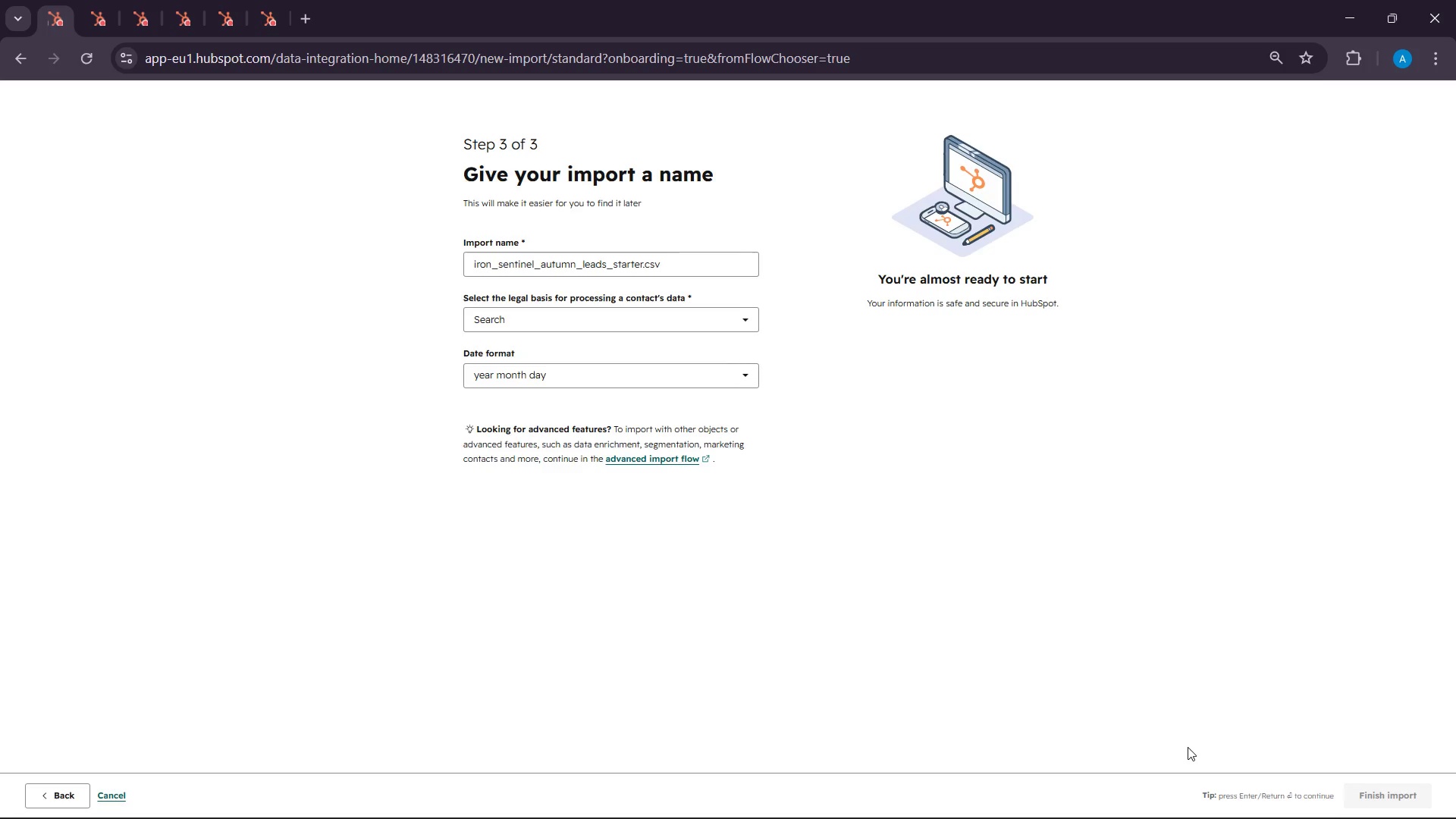 
wait(5.49)
 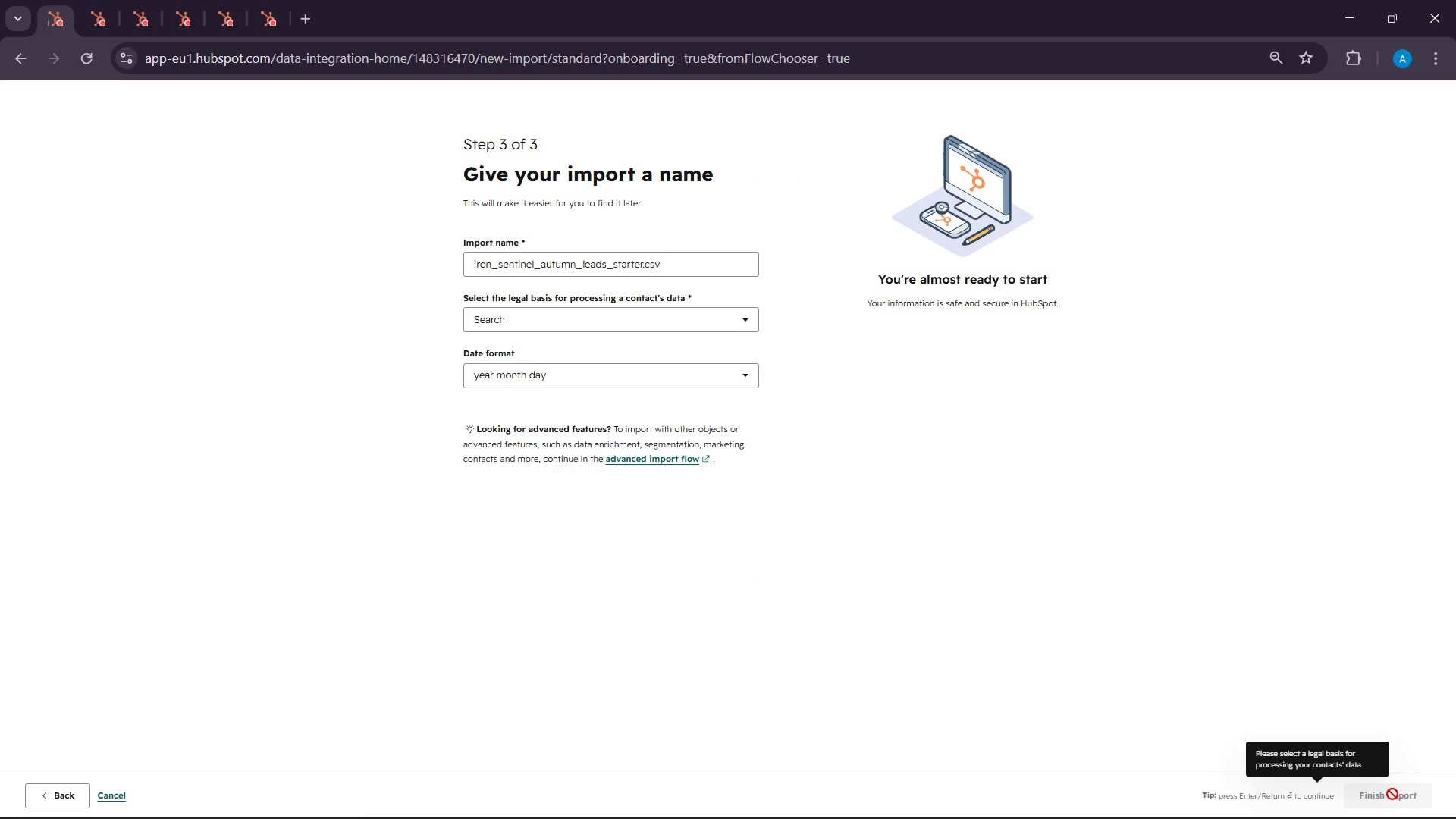 
left_click([598, 317])
 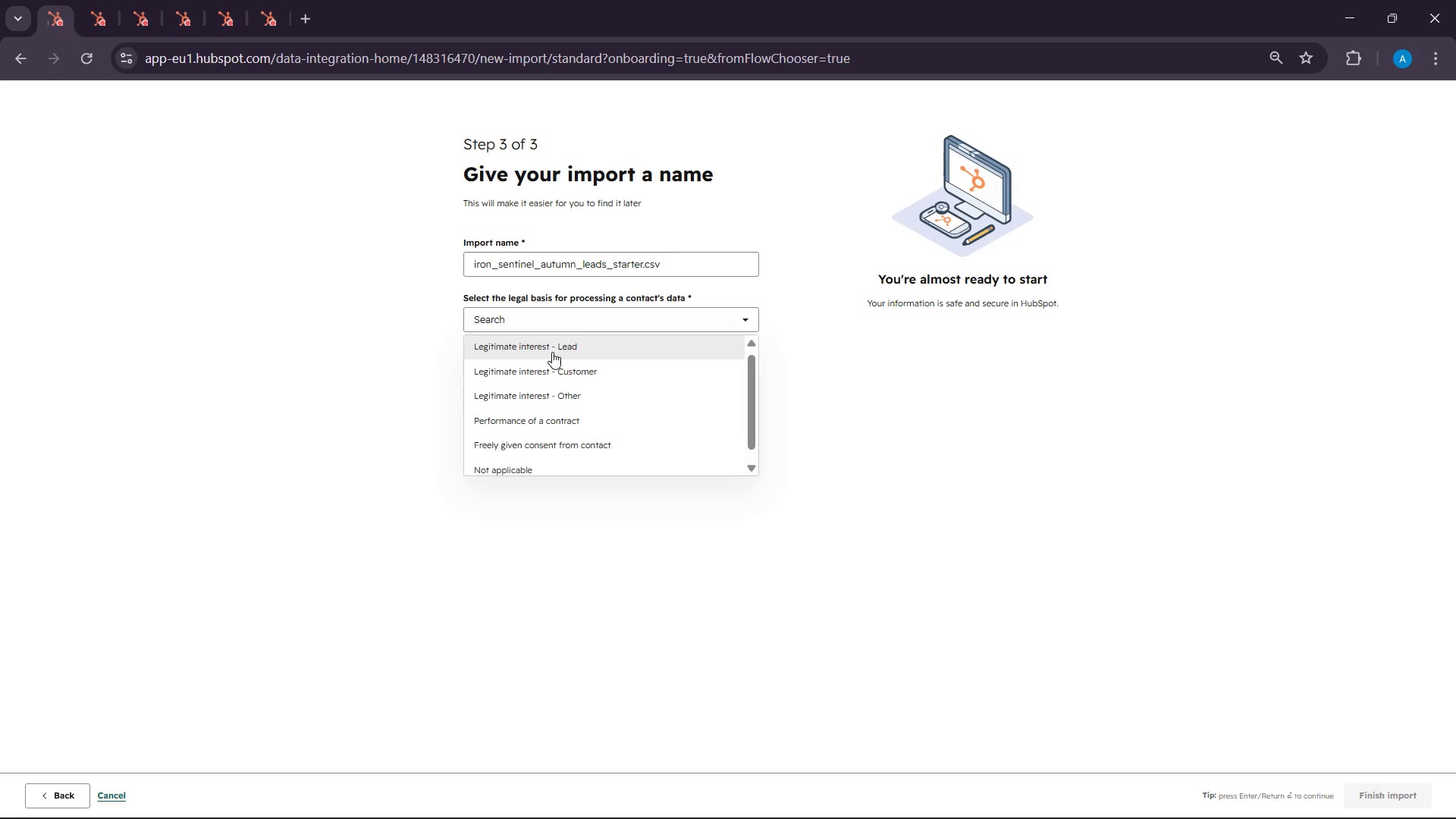 
left_click([552, 351])
 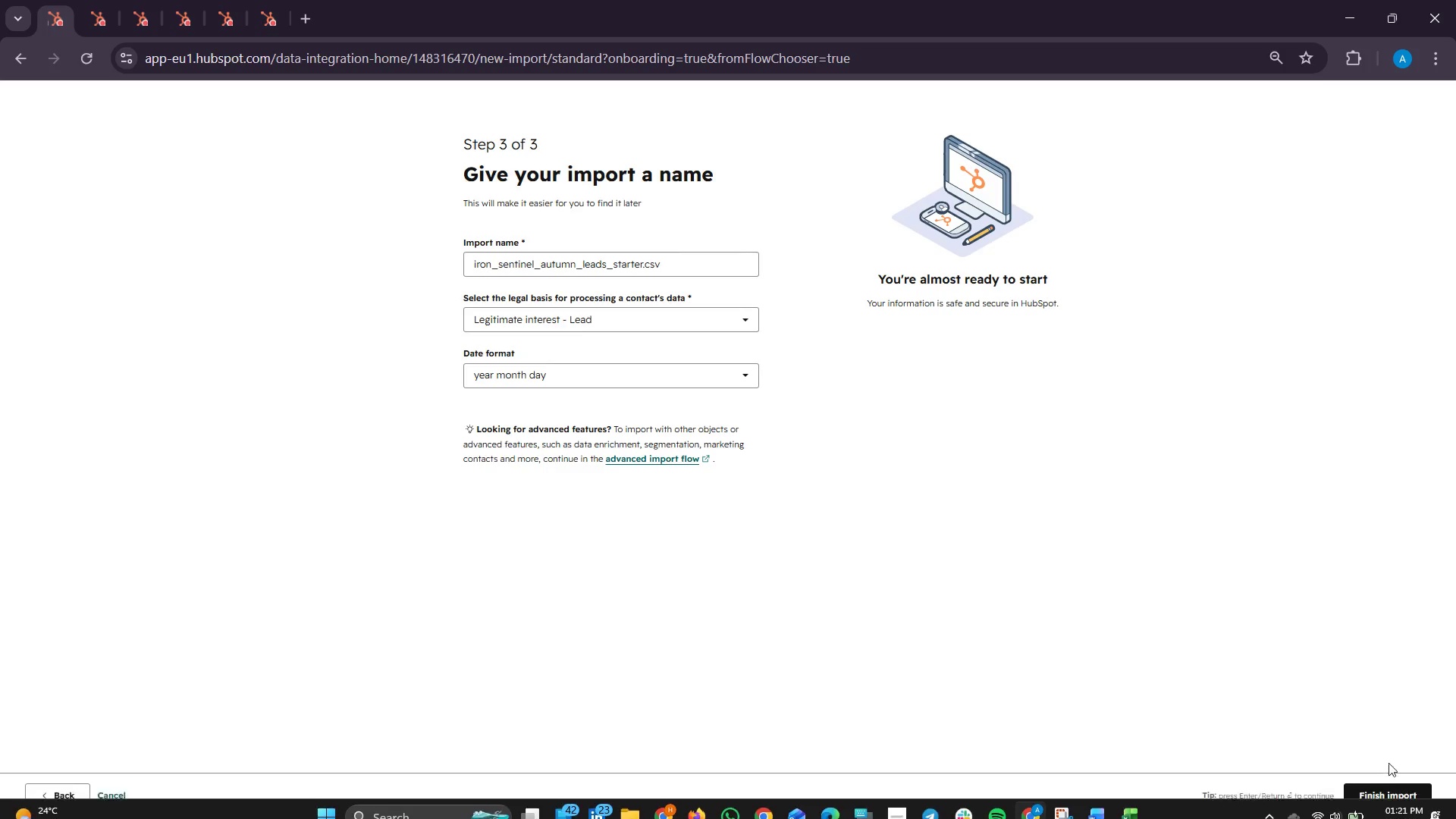 
left_click([1383, 793])
 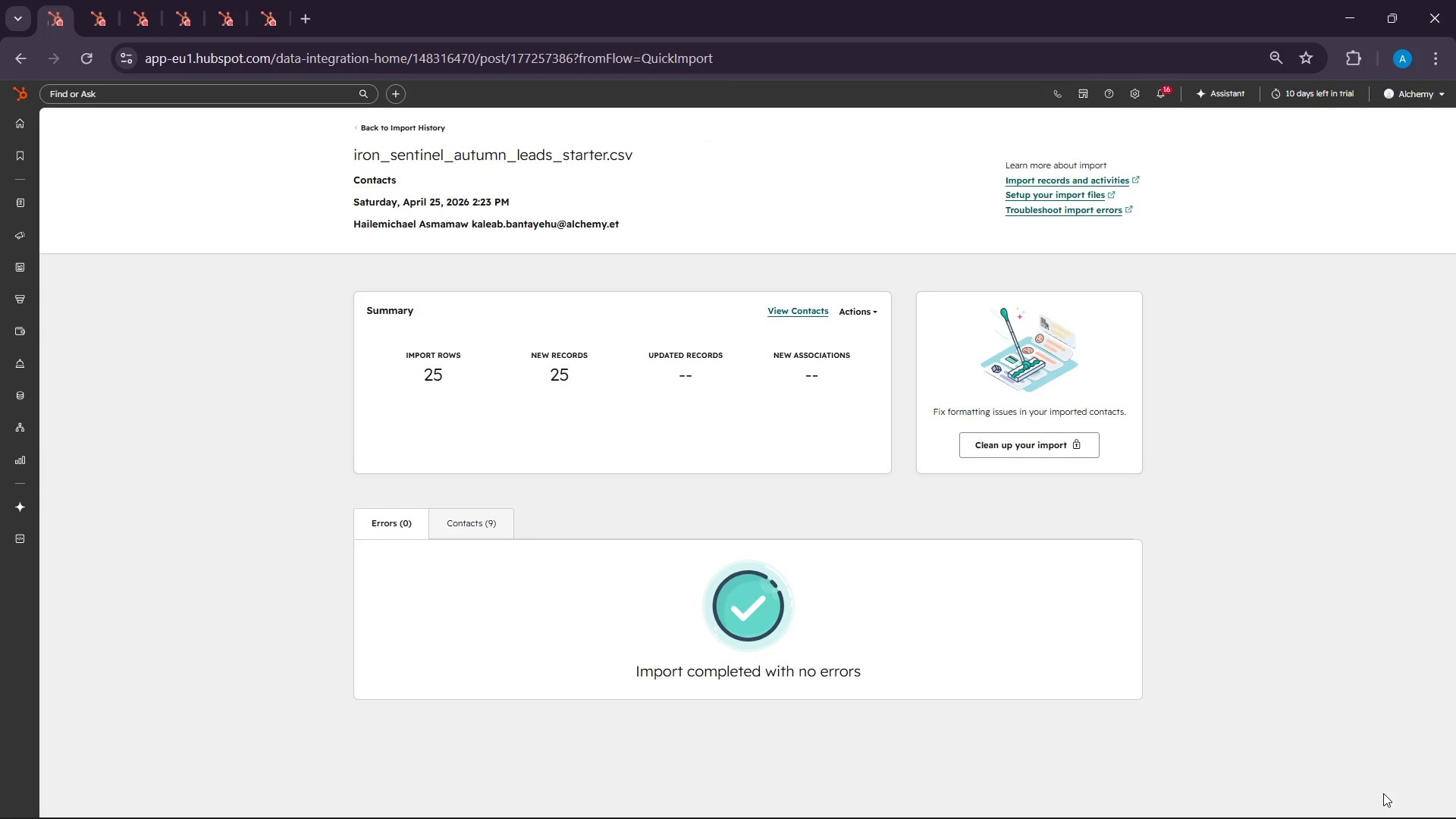 
wait(21.16)
 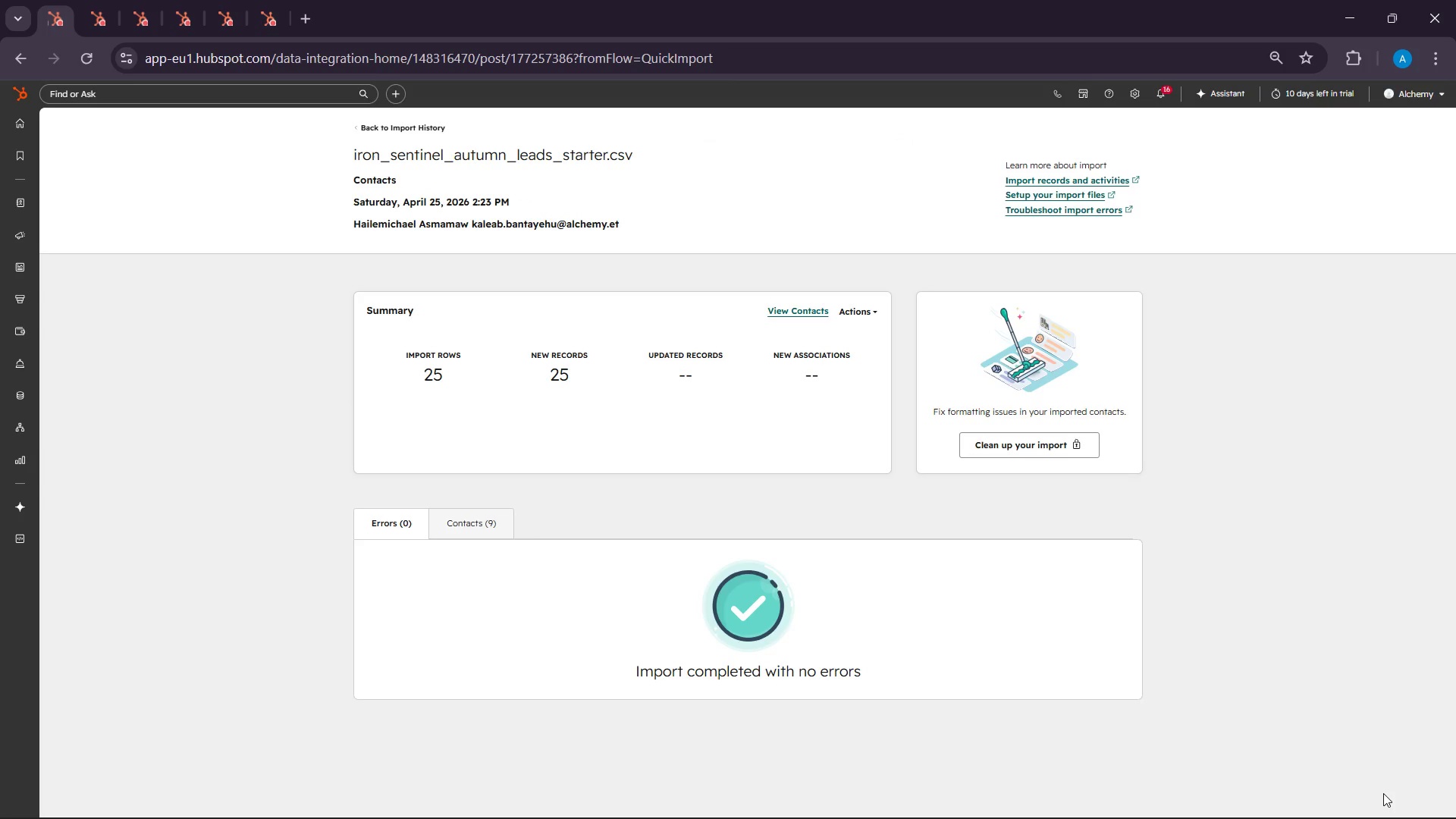 
left_click([102, 0])
 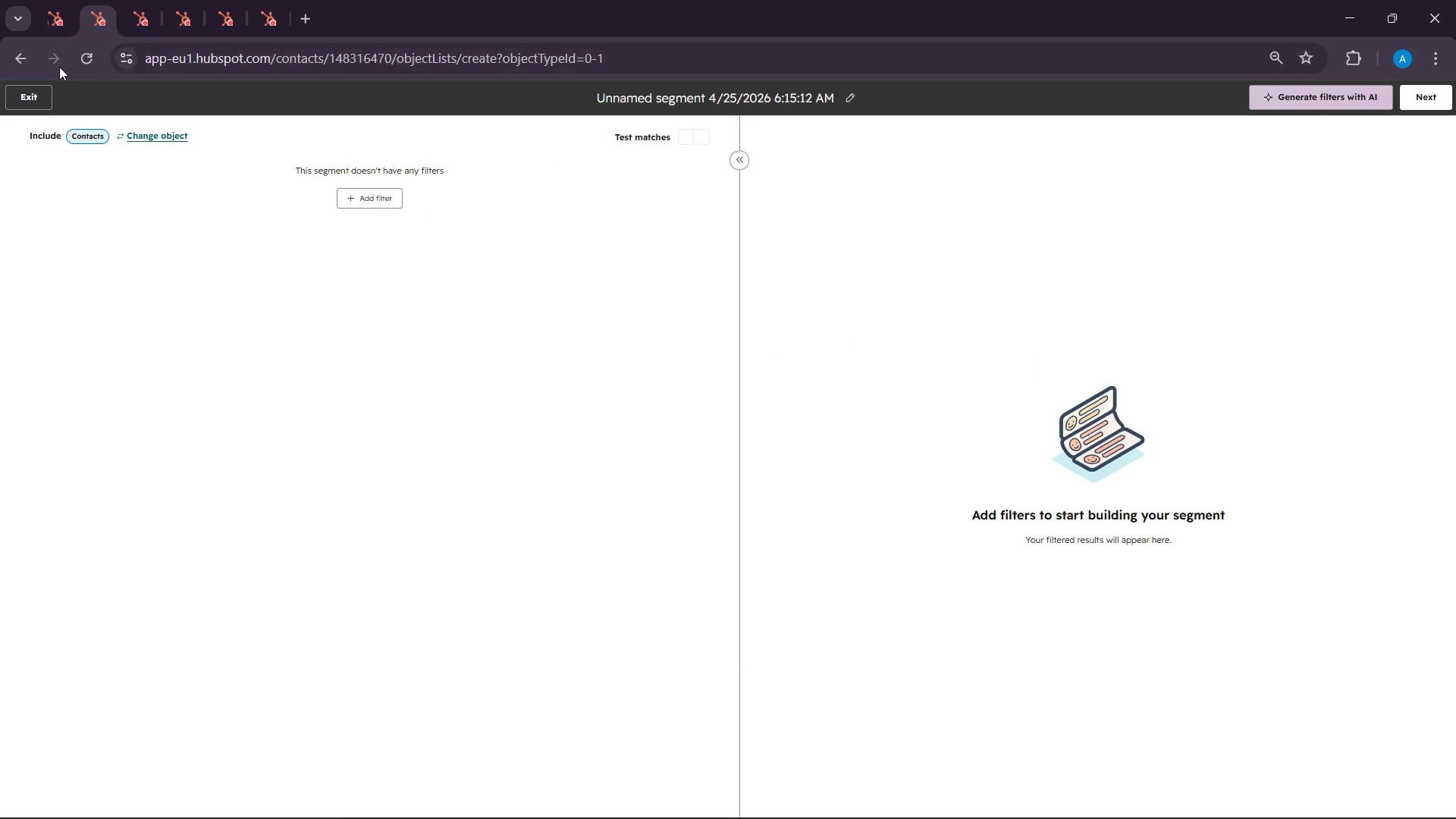 
left_click([68, 47])
 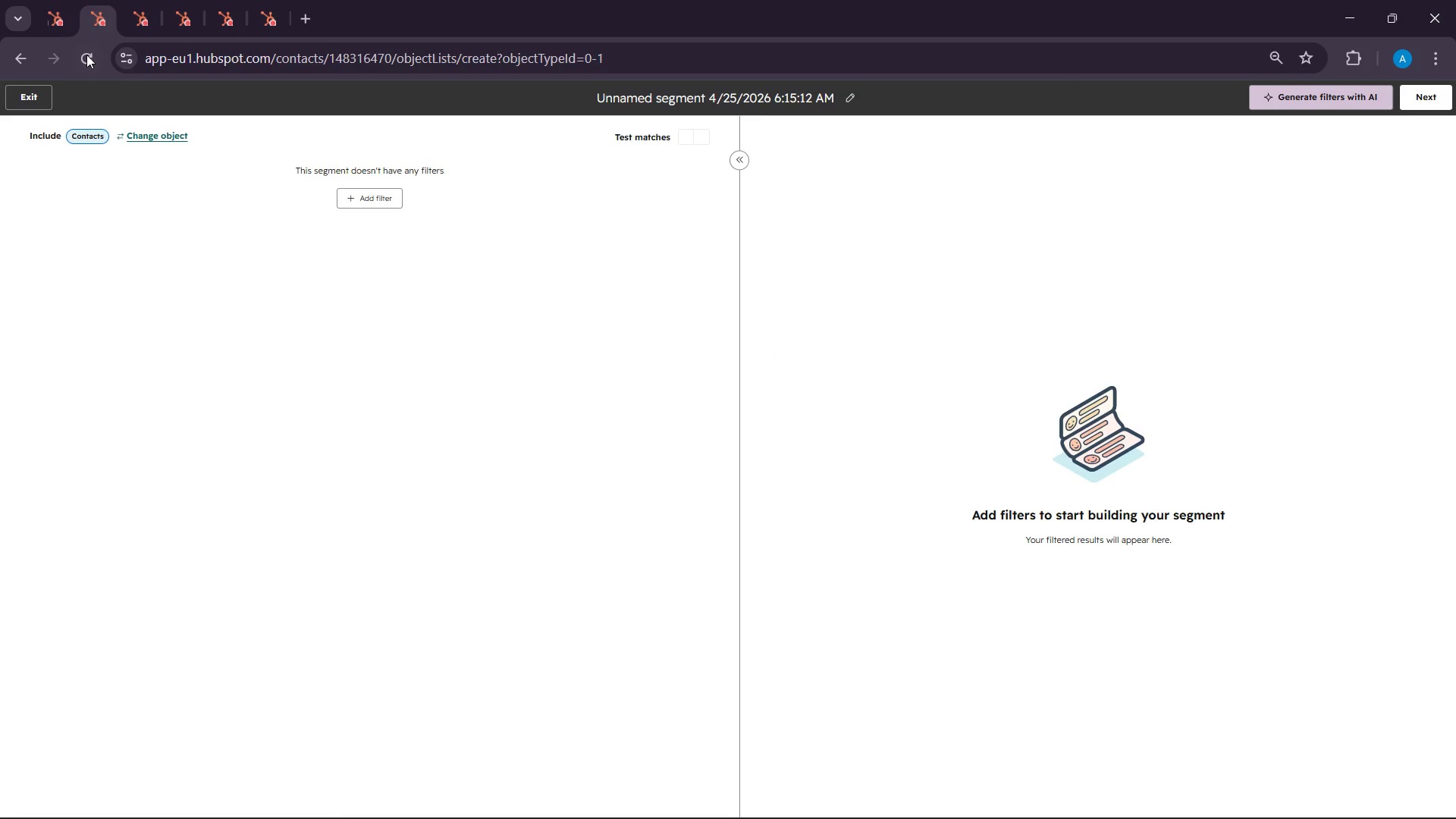 
left_click([86, 55])
 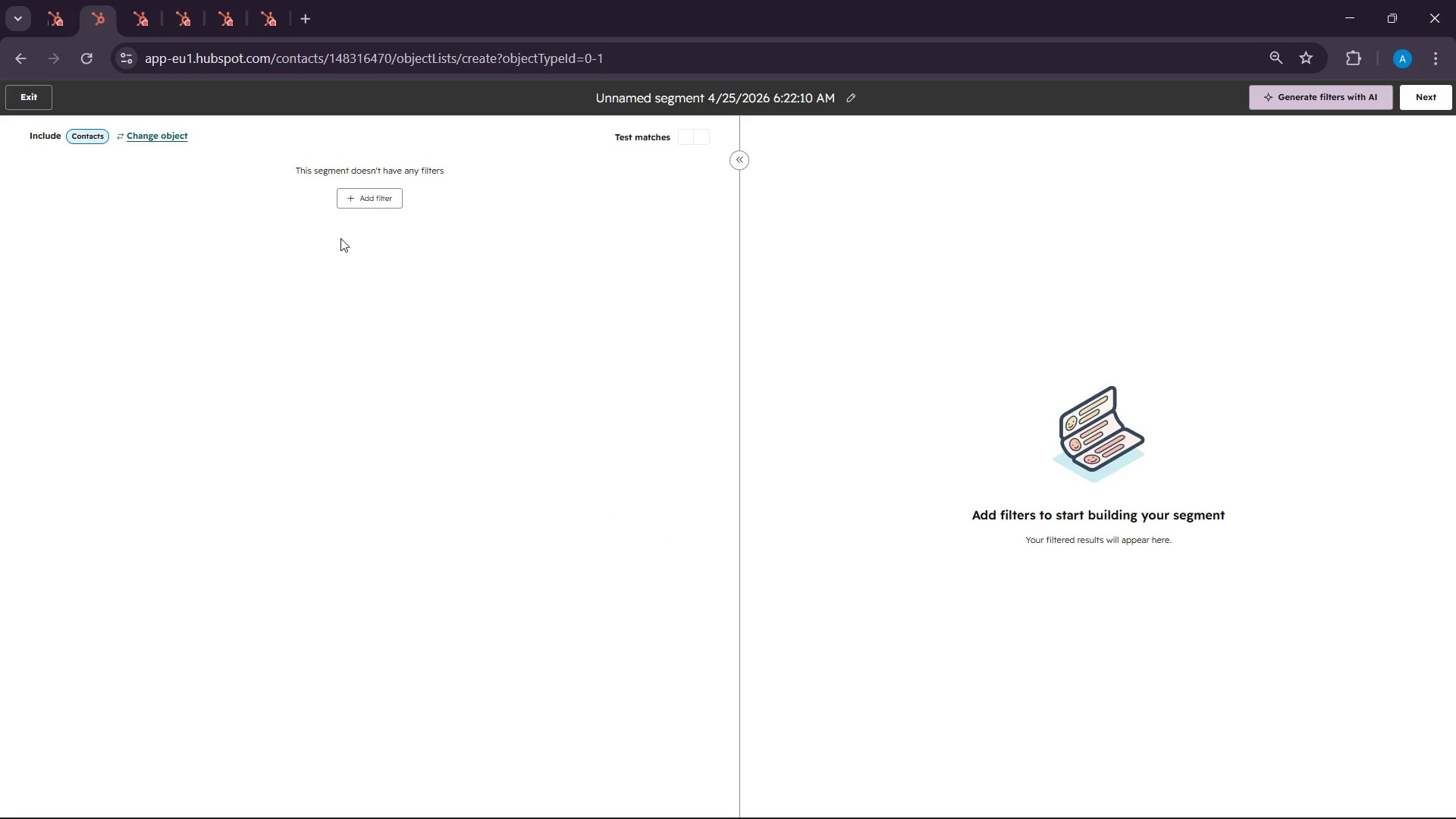 
wait(9.48)
 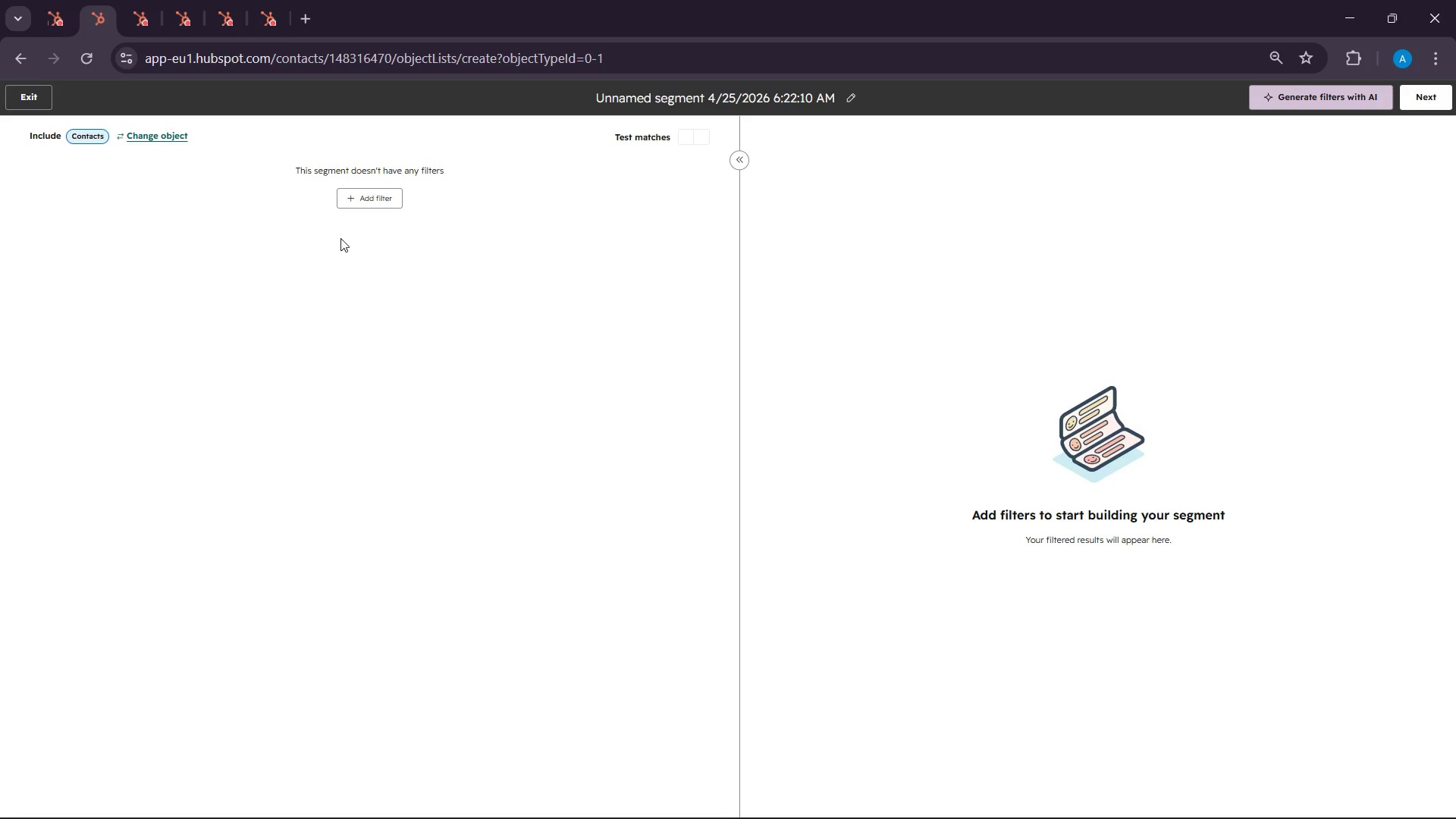 
left_click([842, 95])
 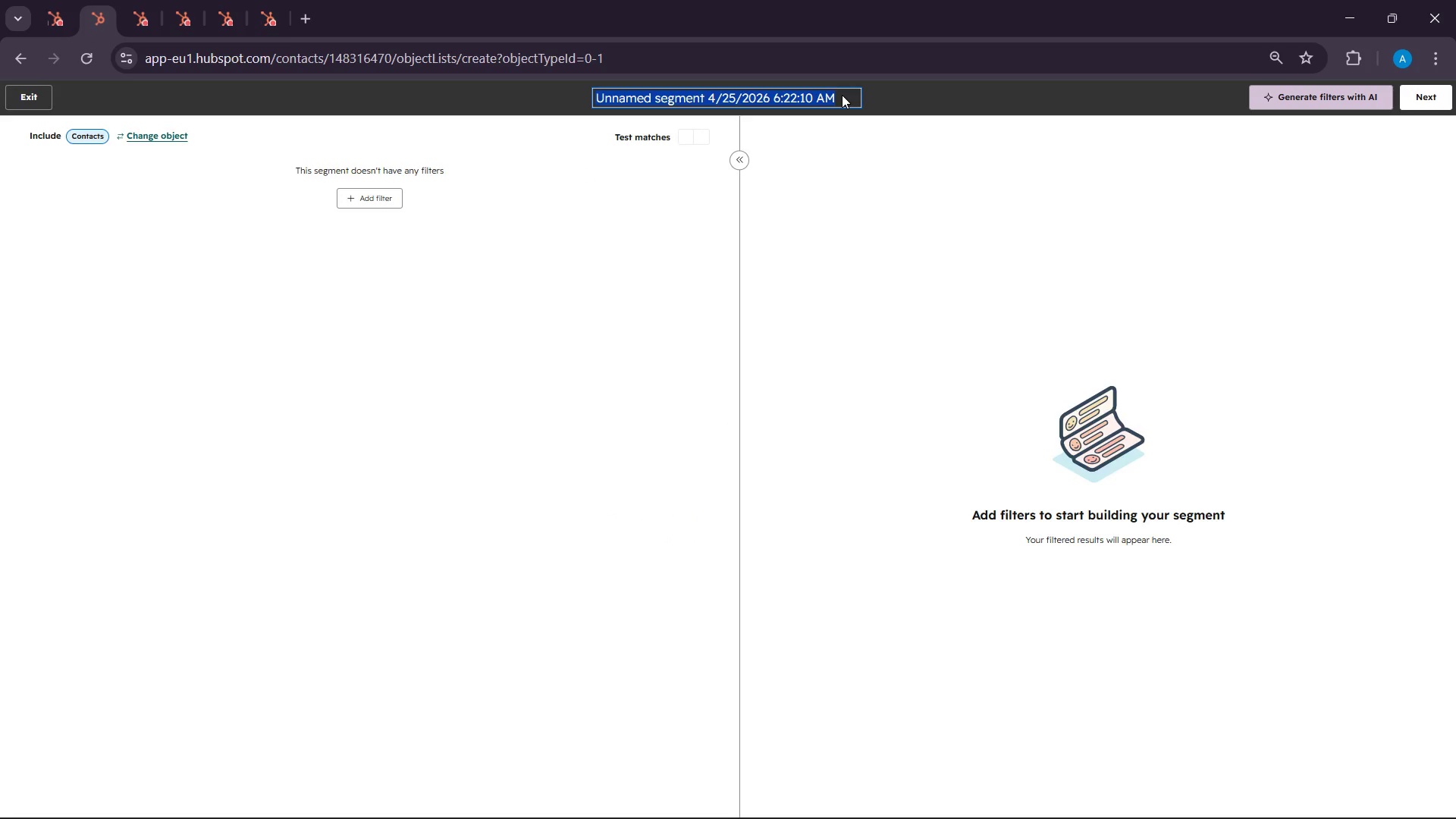 
key(Backspace)
 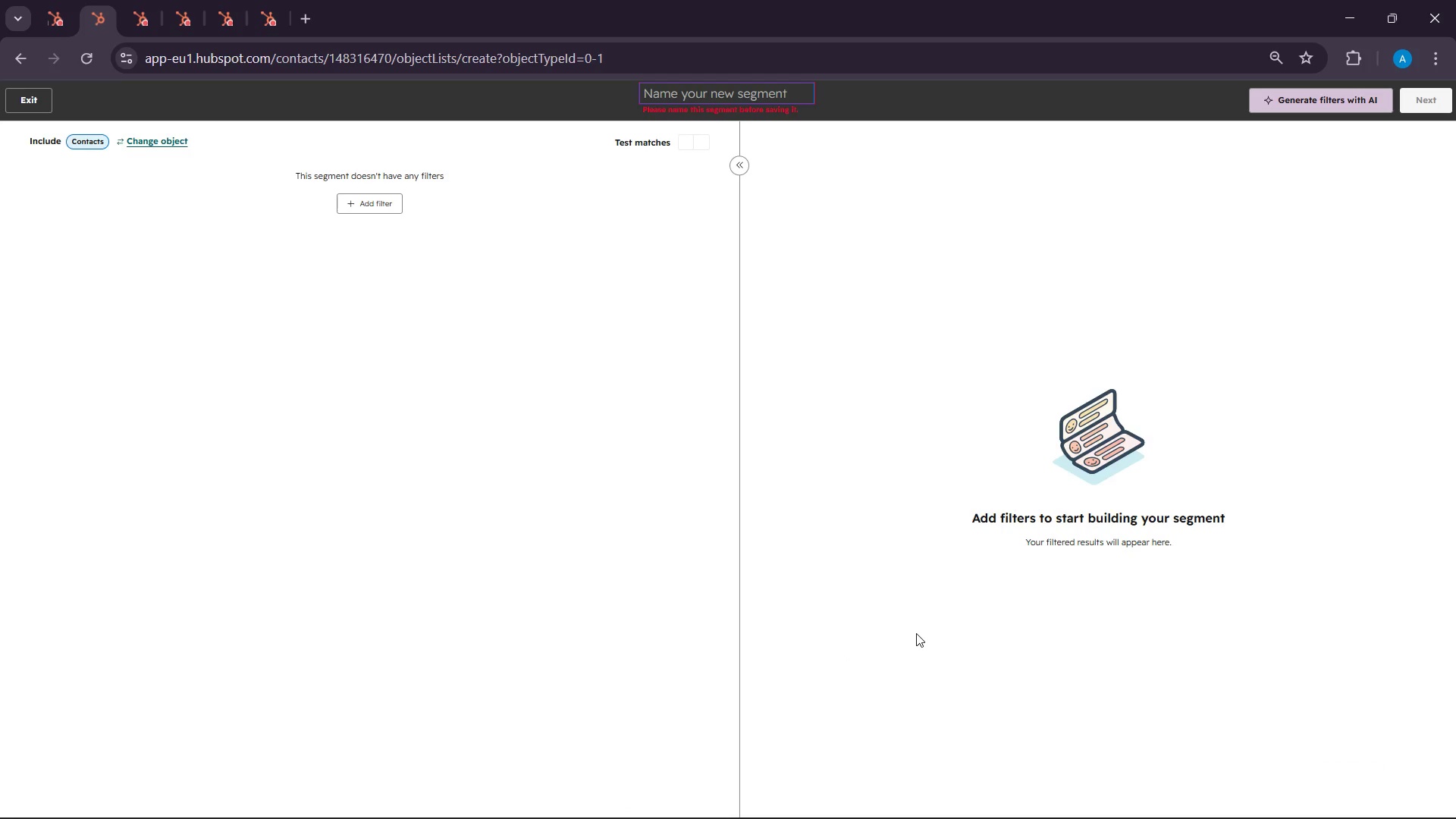 
wait(299.58)
 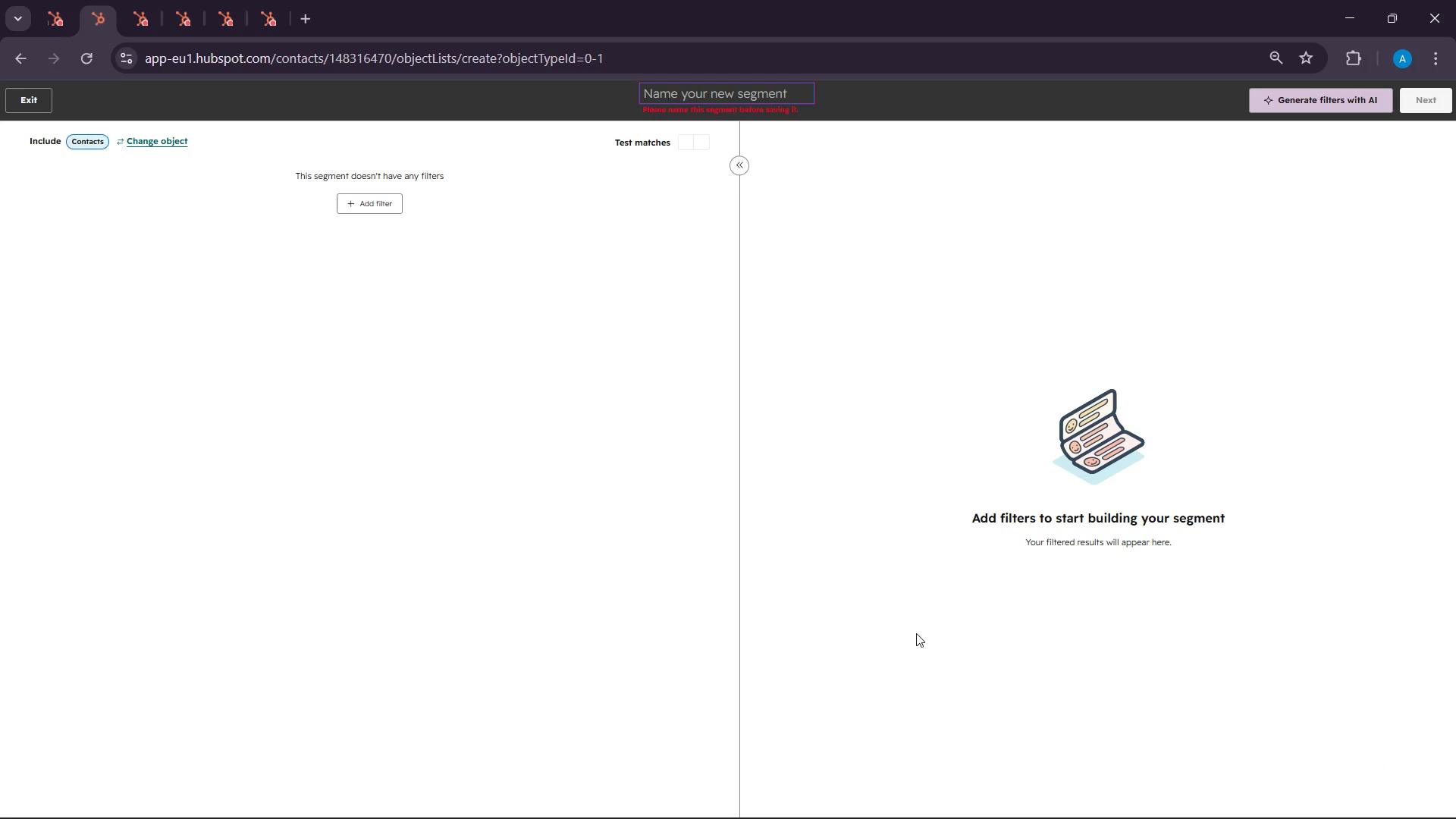 
left_click([373, 205])
 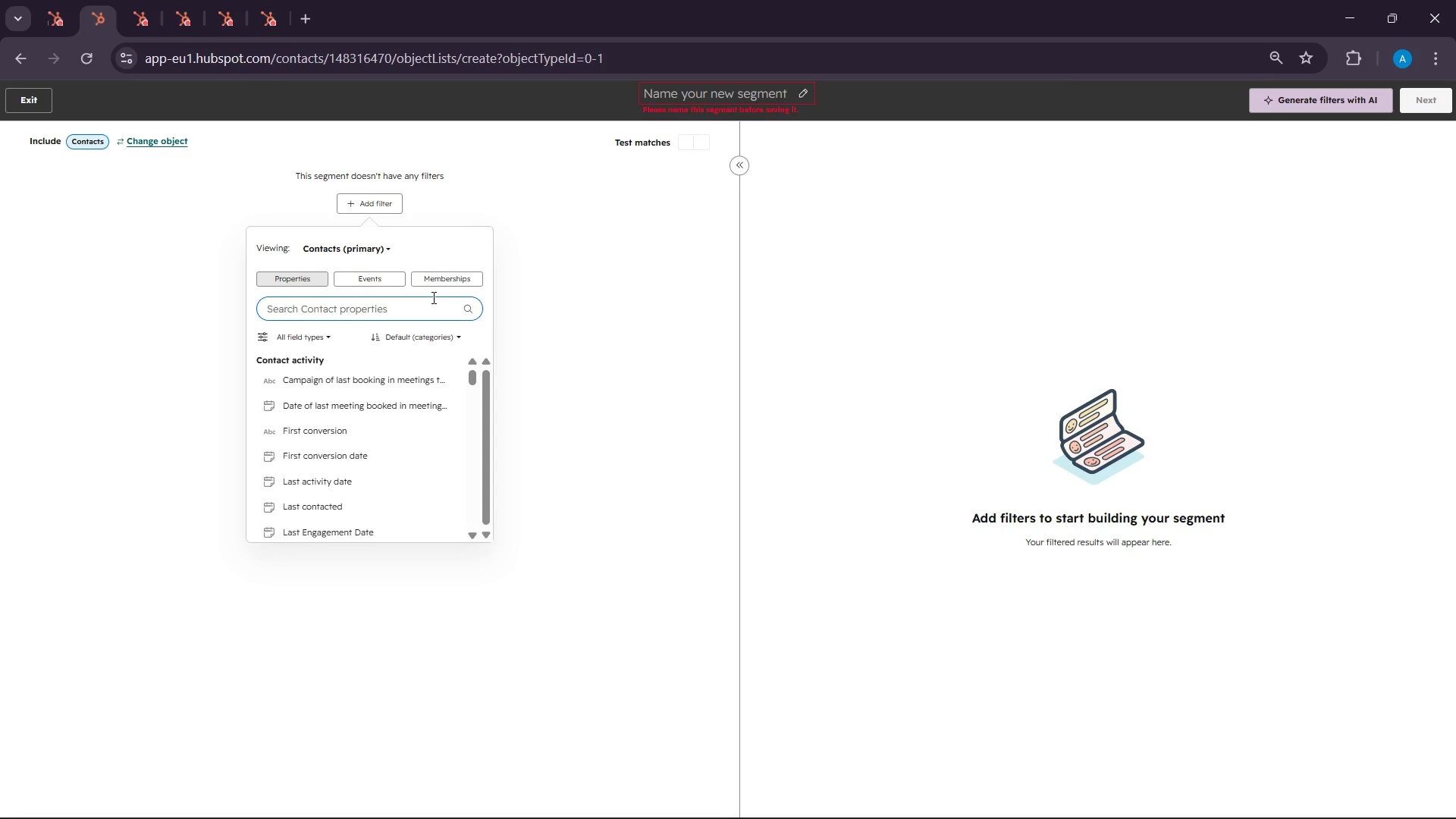 
wait(164.92)
 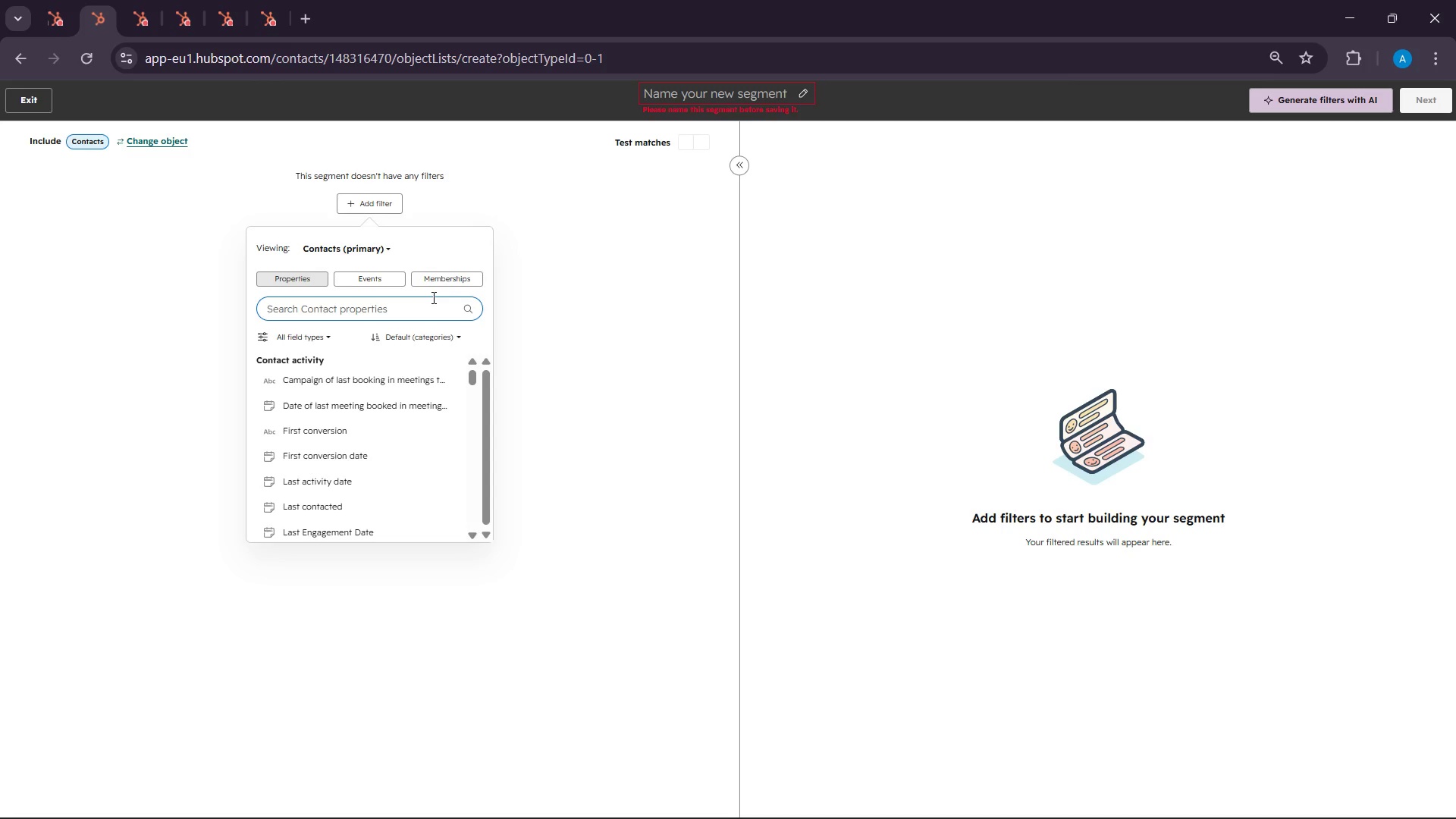 
left_click([651, 102])
 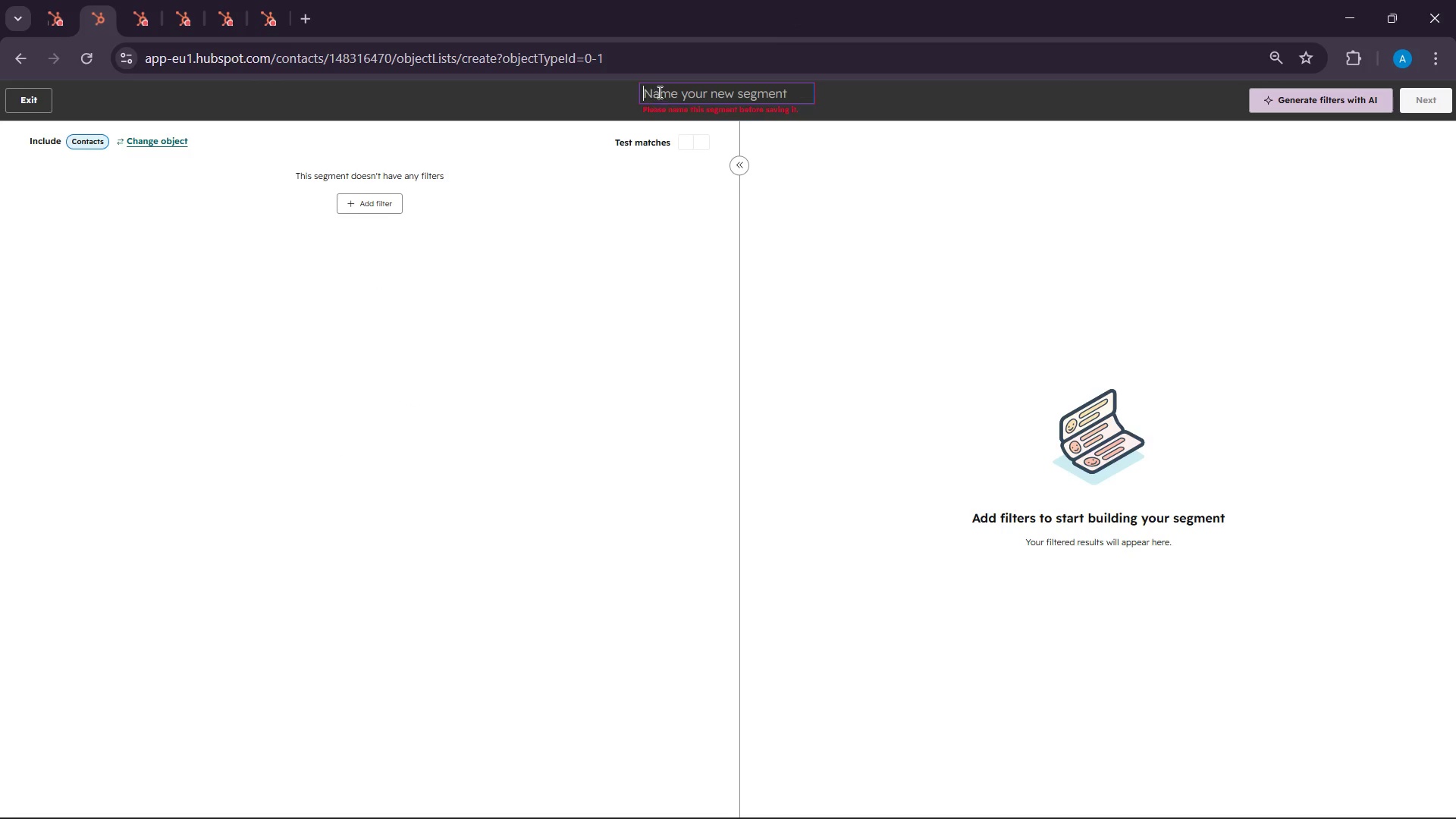 
left_click([658, 92])
 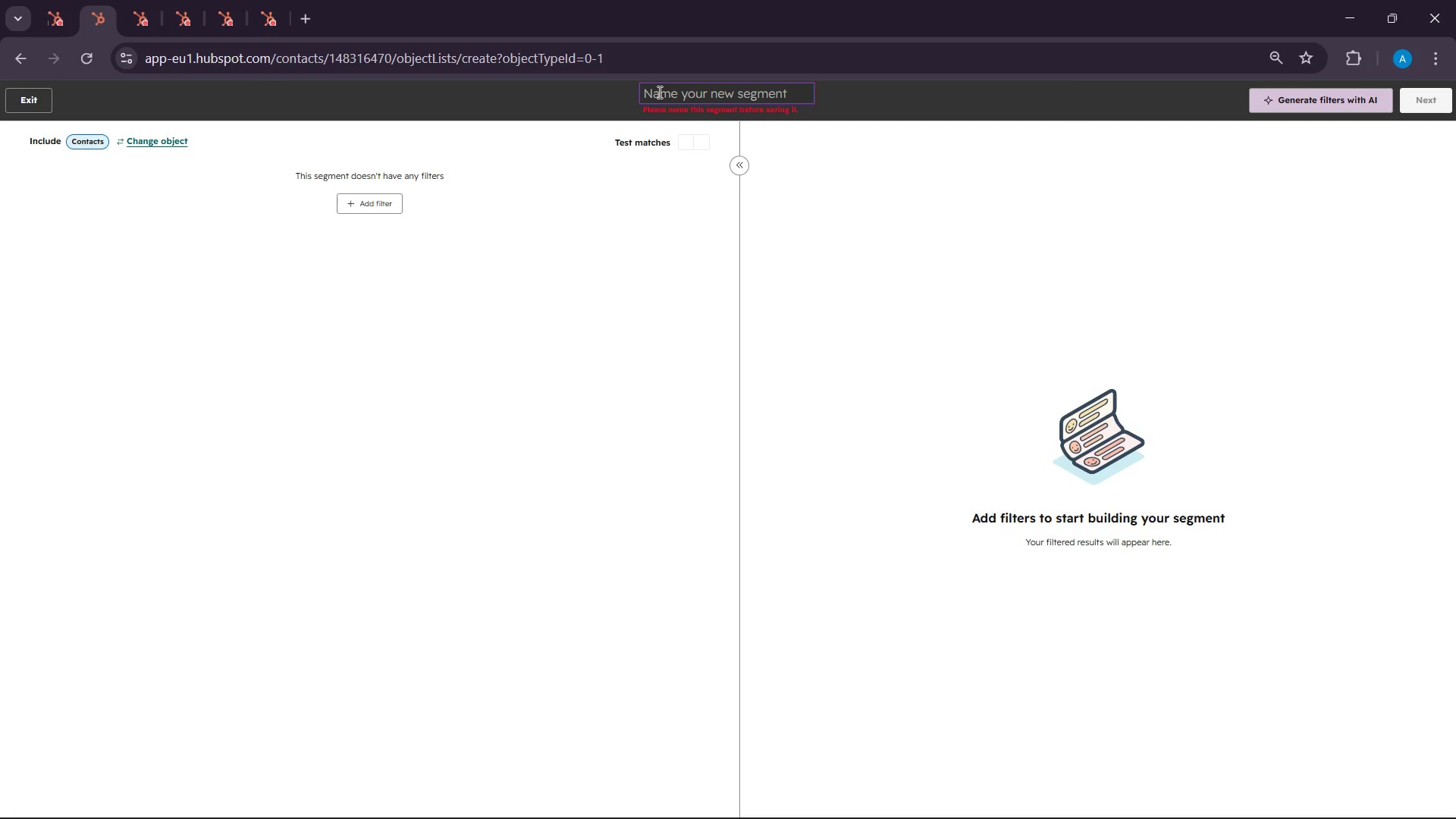 
wait(66.97)
 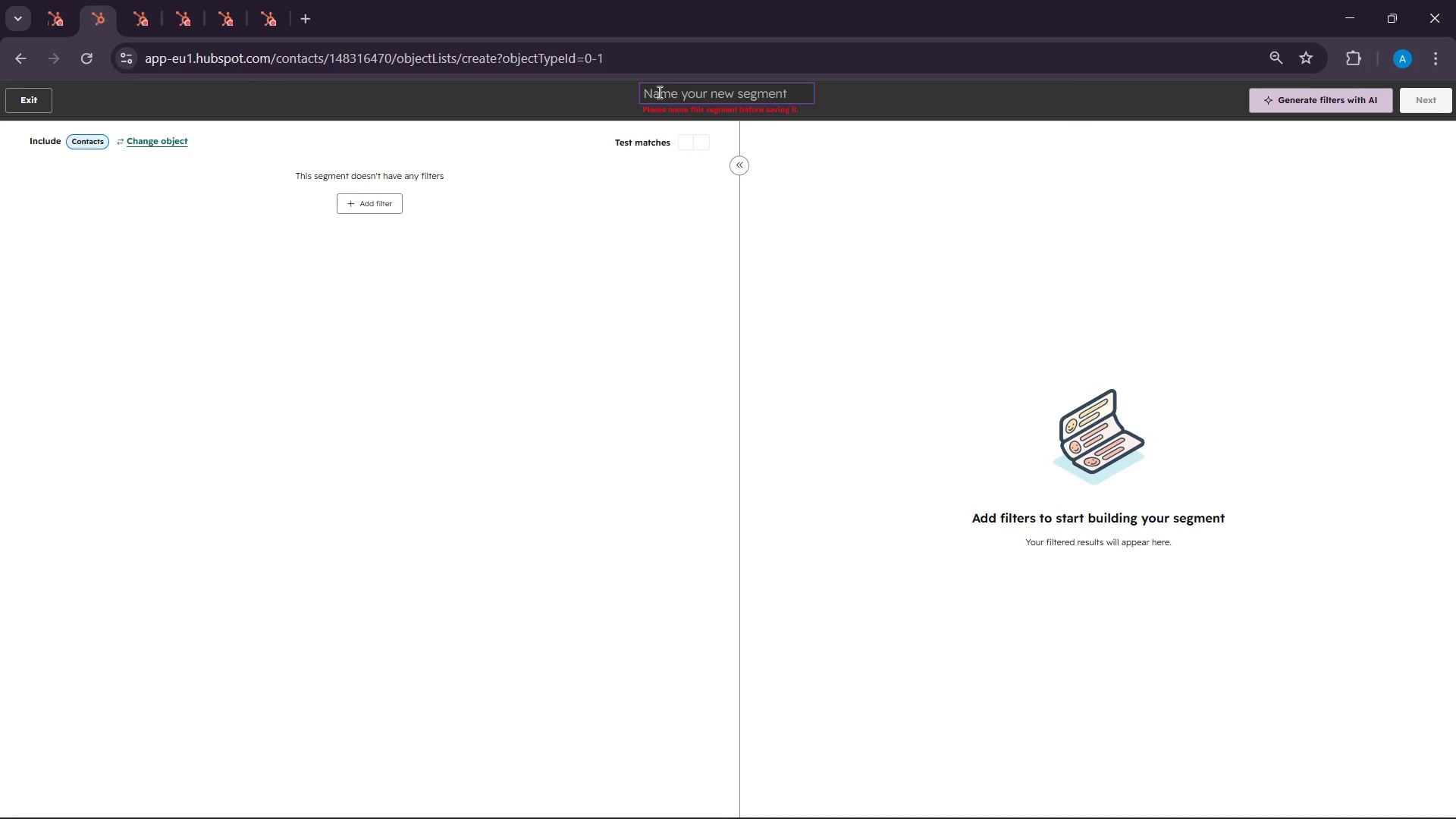 
left_click([388, 211])
 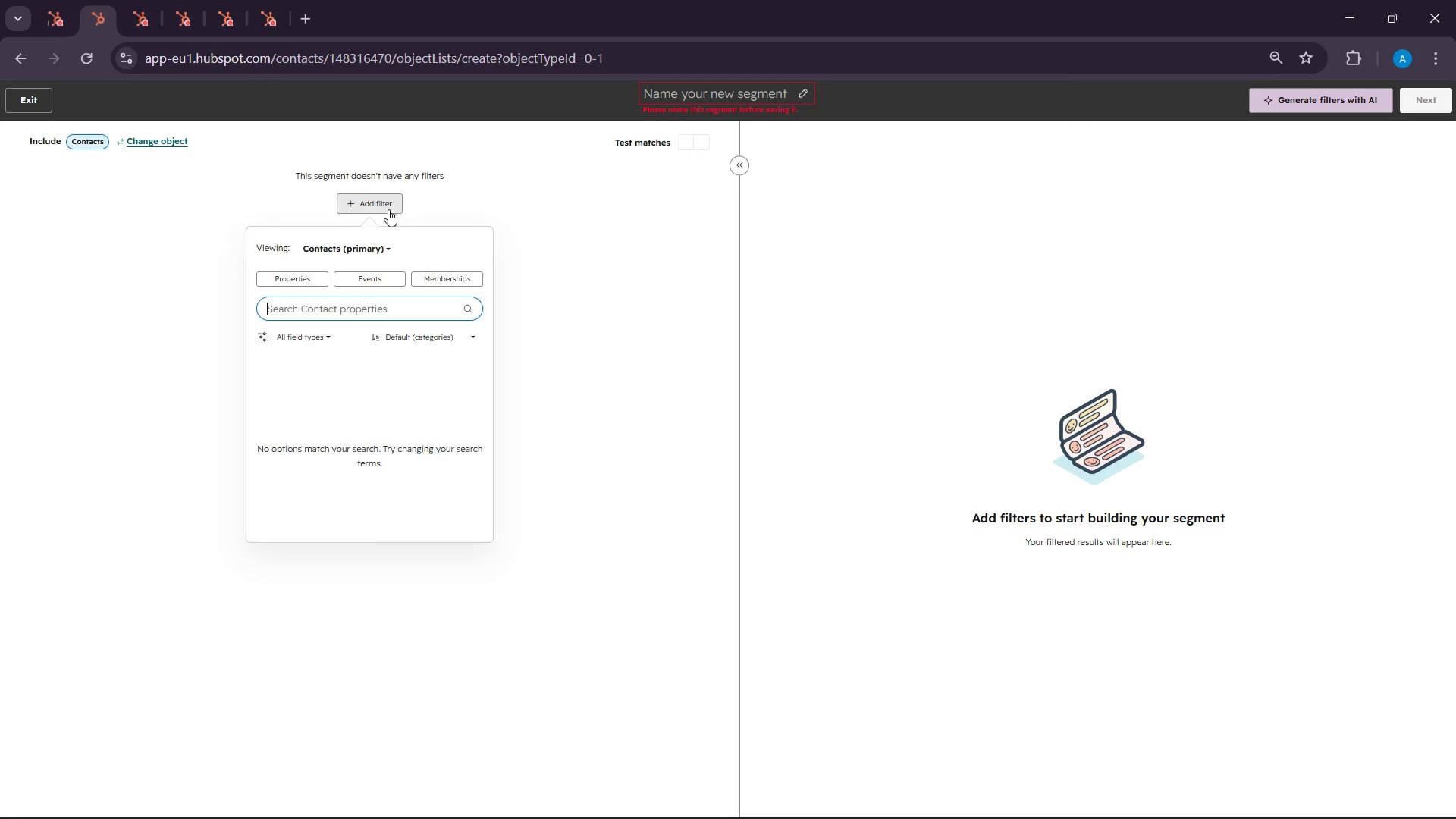 
mouse_move([428, 189])
 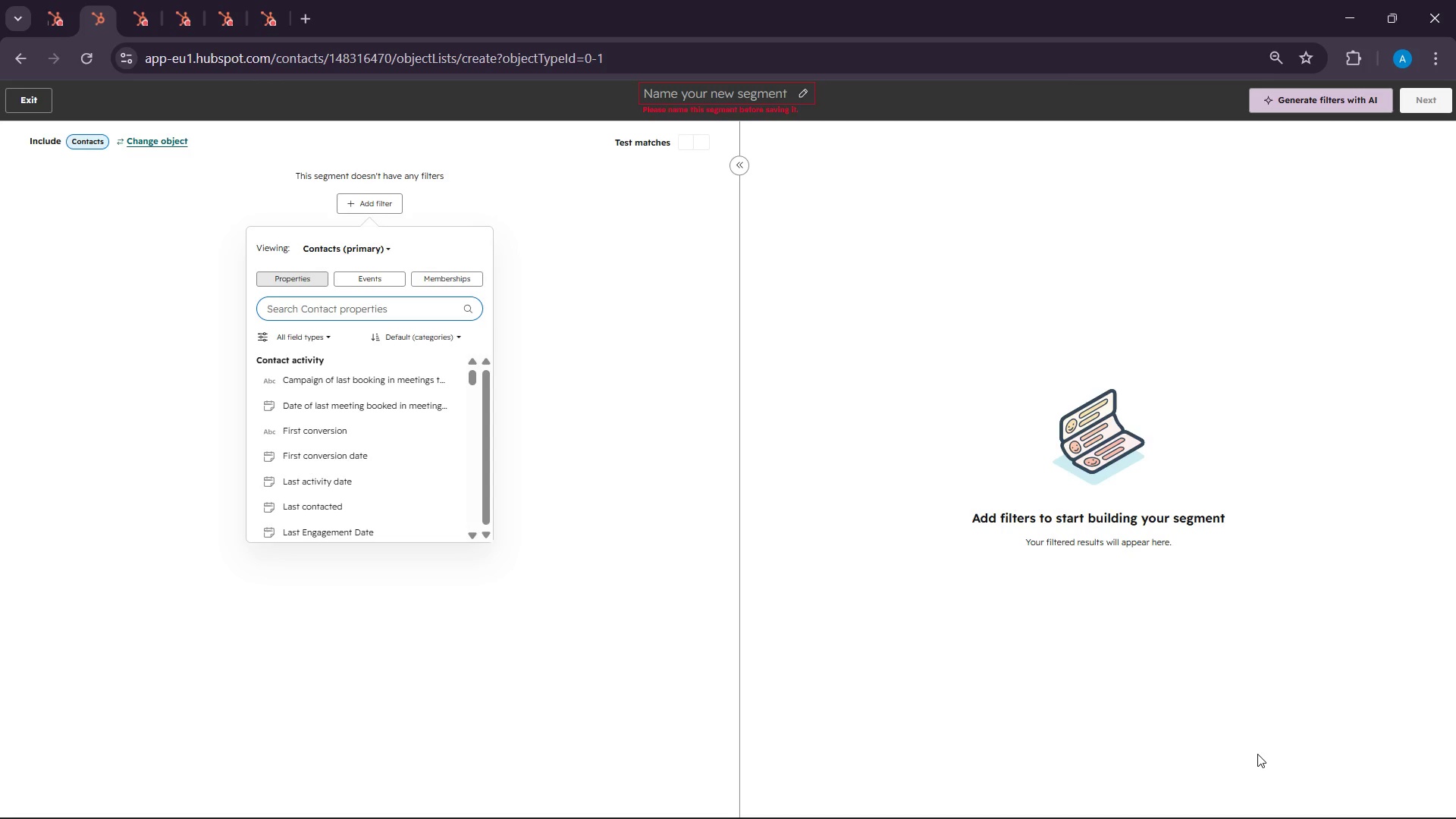 
wait(152.67)
 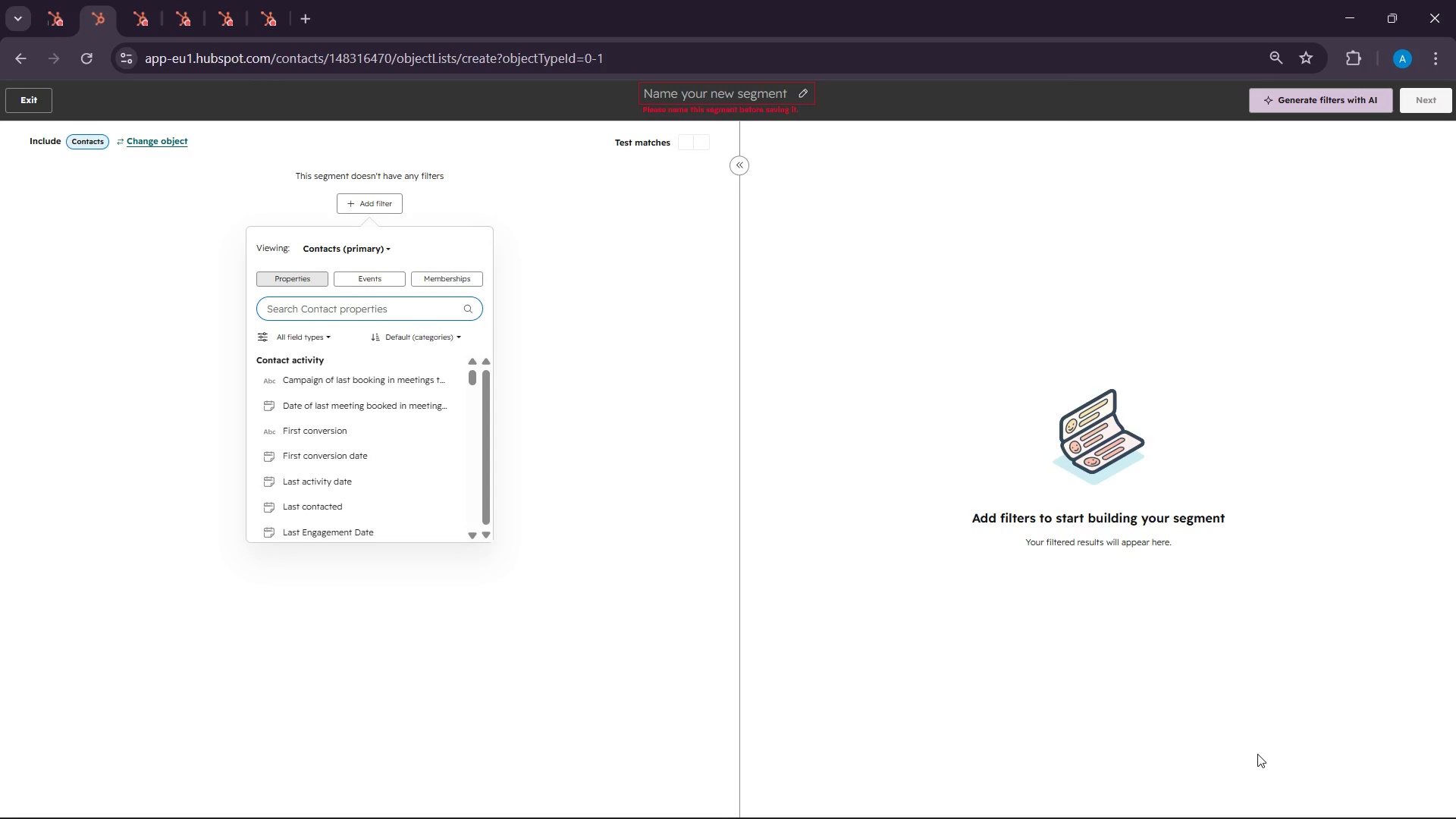 
type(li)
 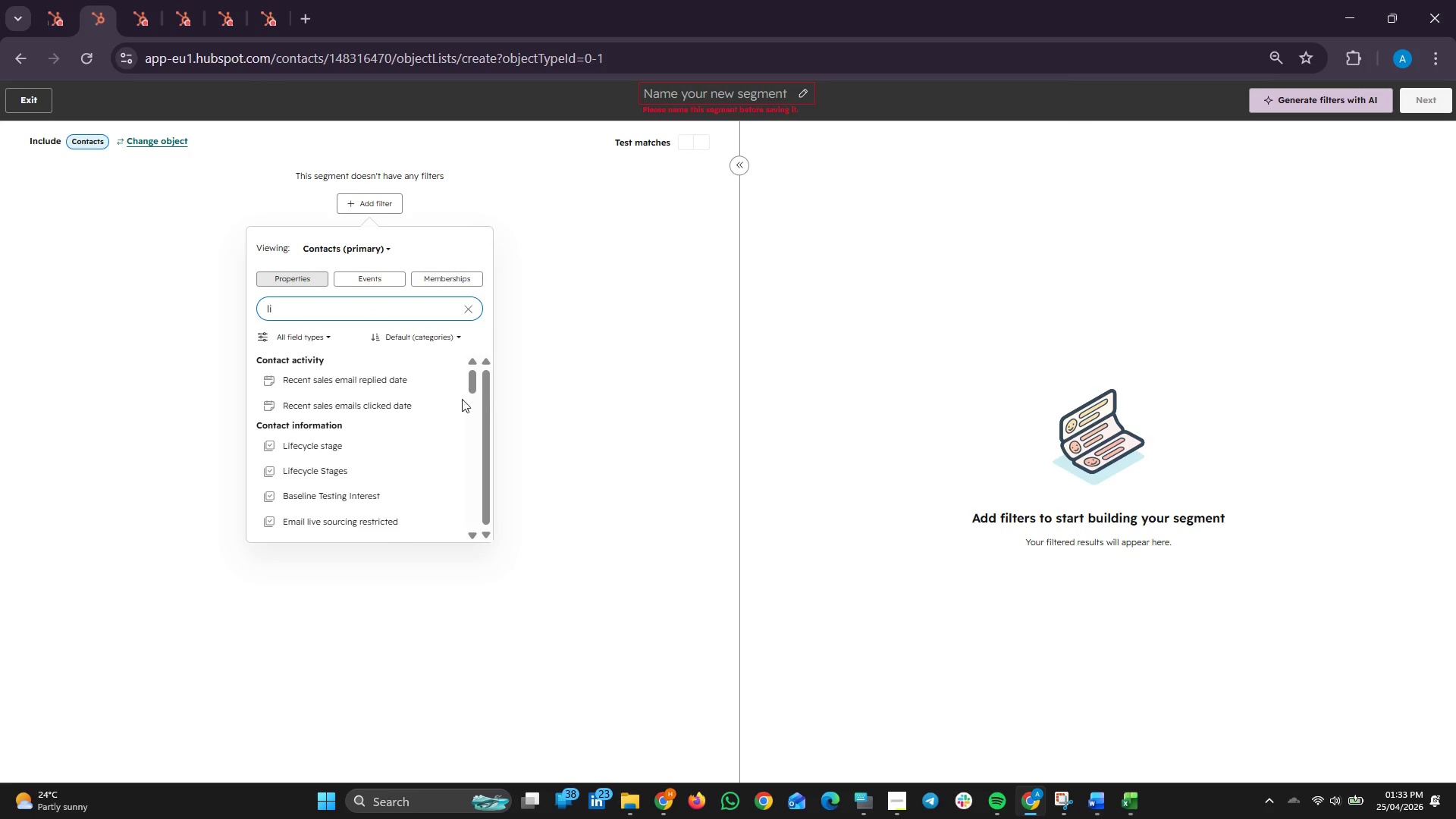 
left_click([298, 455])
 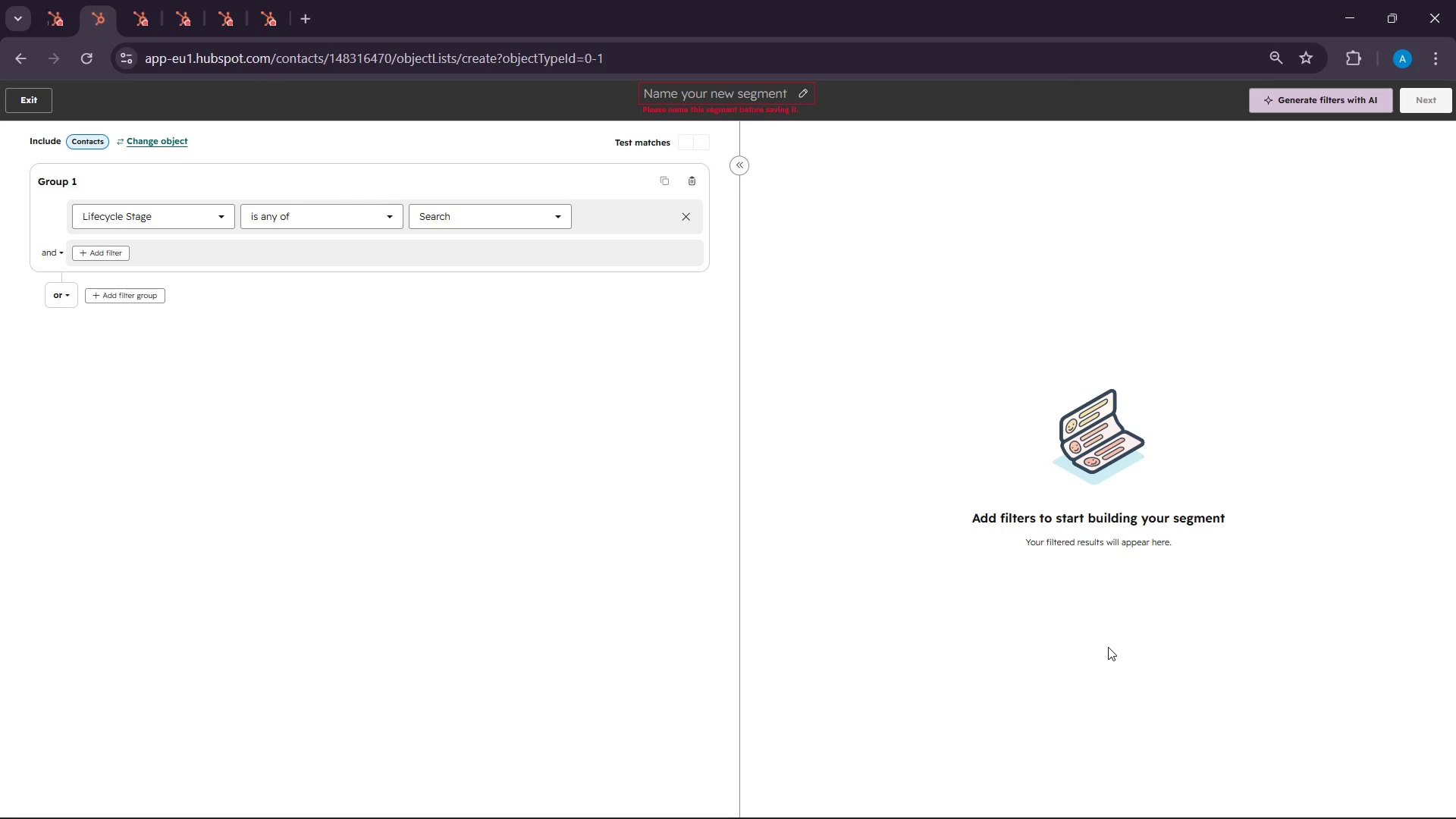 
wait(196.38)
 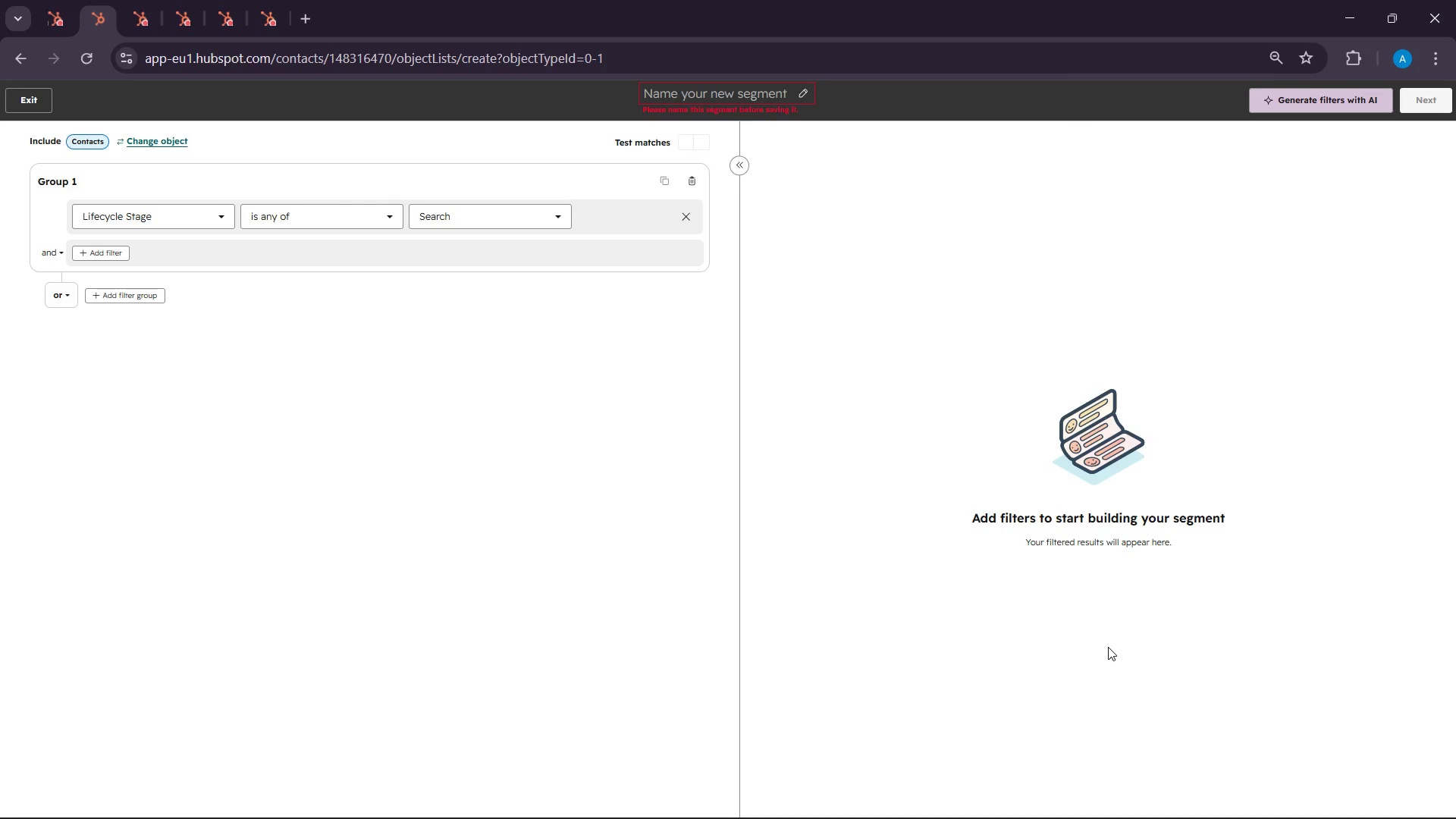 
left_click([473, 218])
 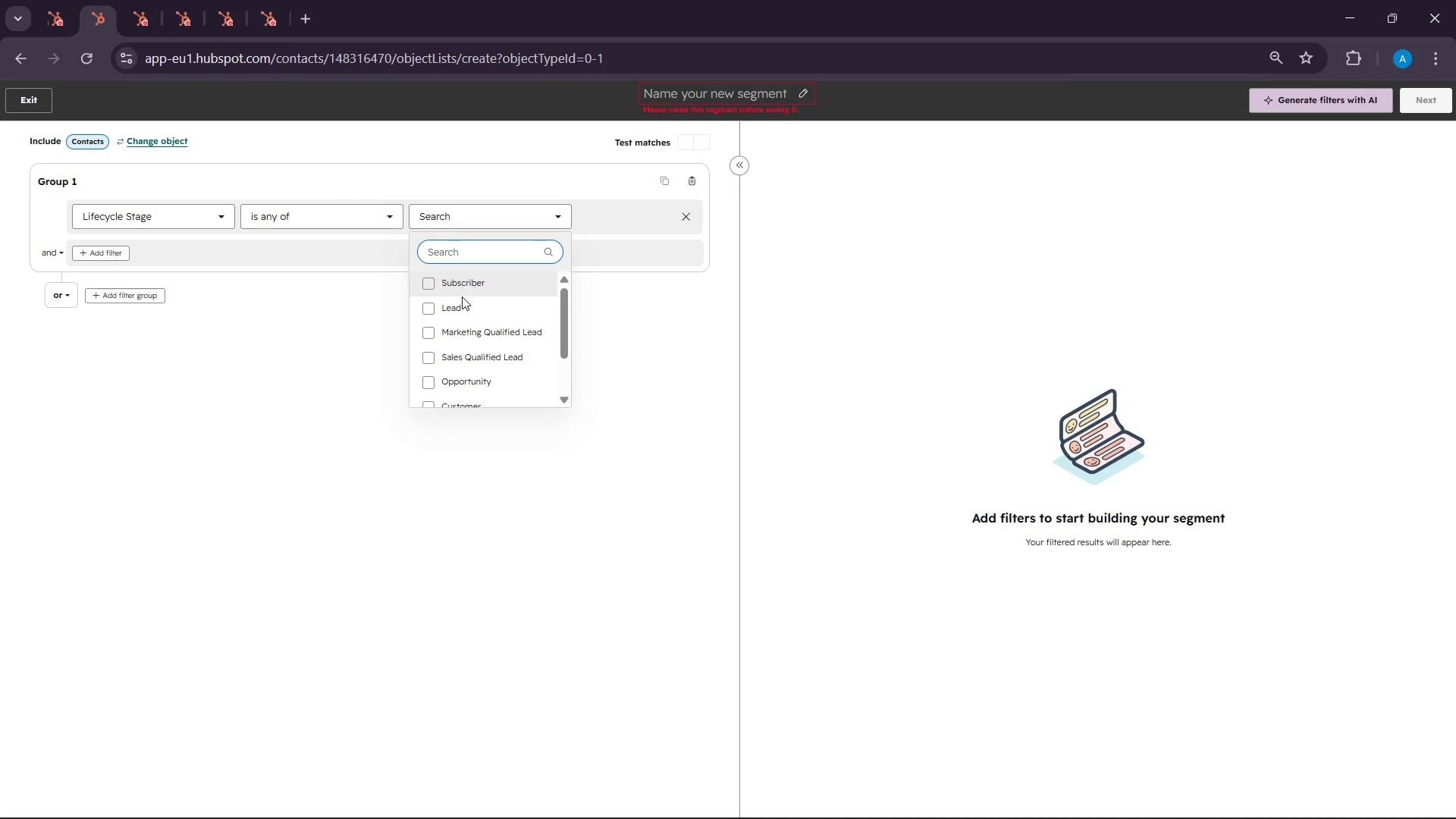 
left_click([453, 302])
 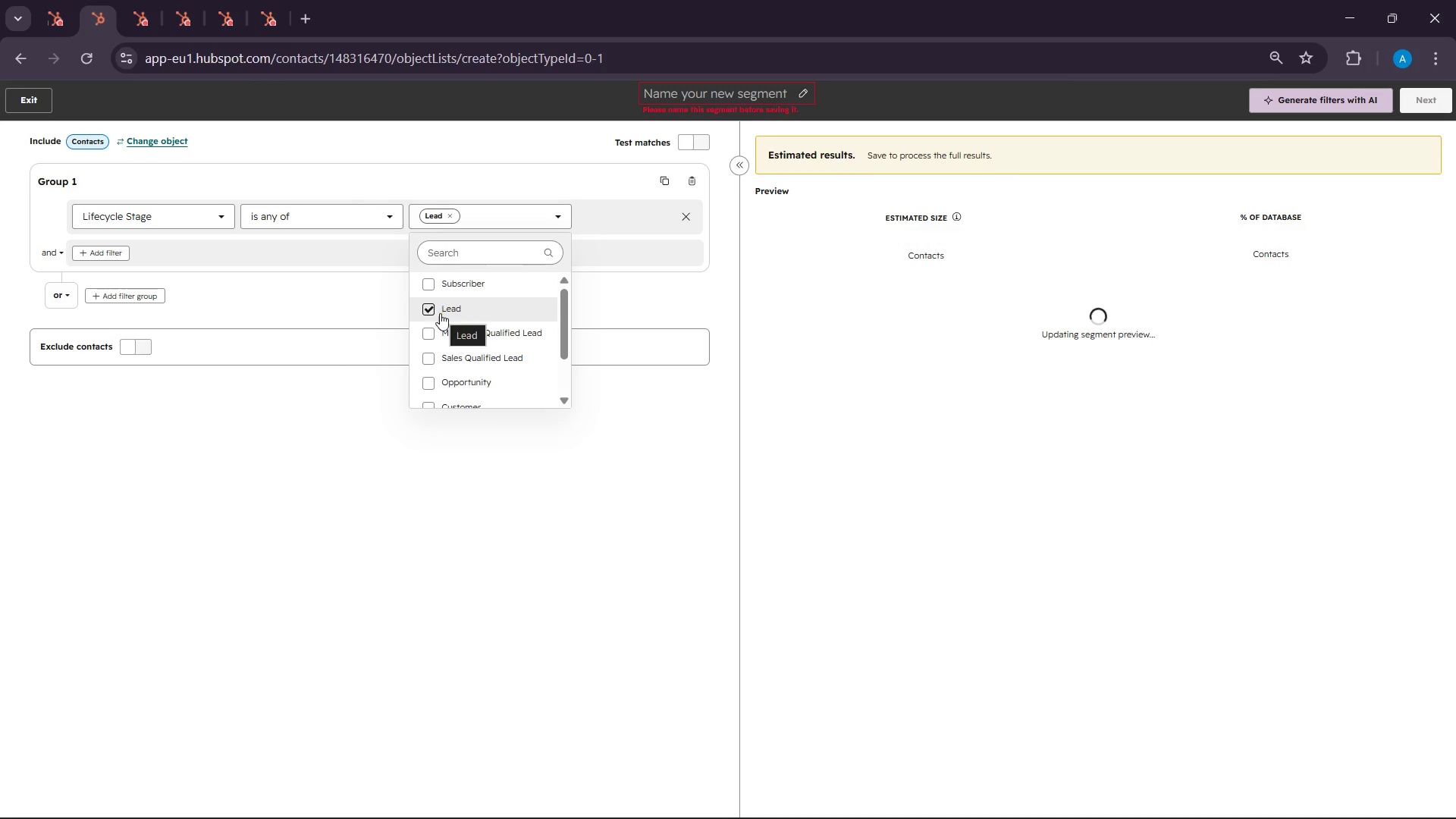 
wait(10.08)
 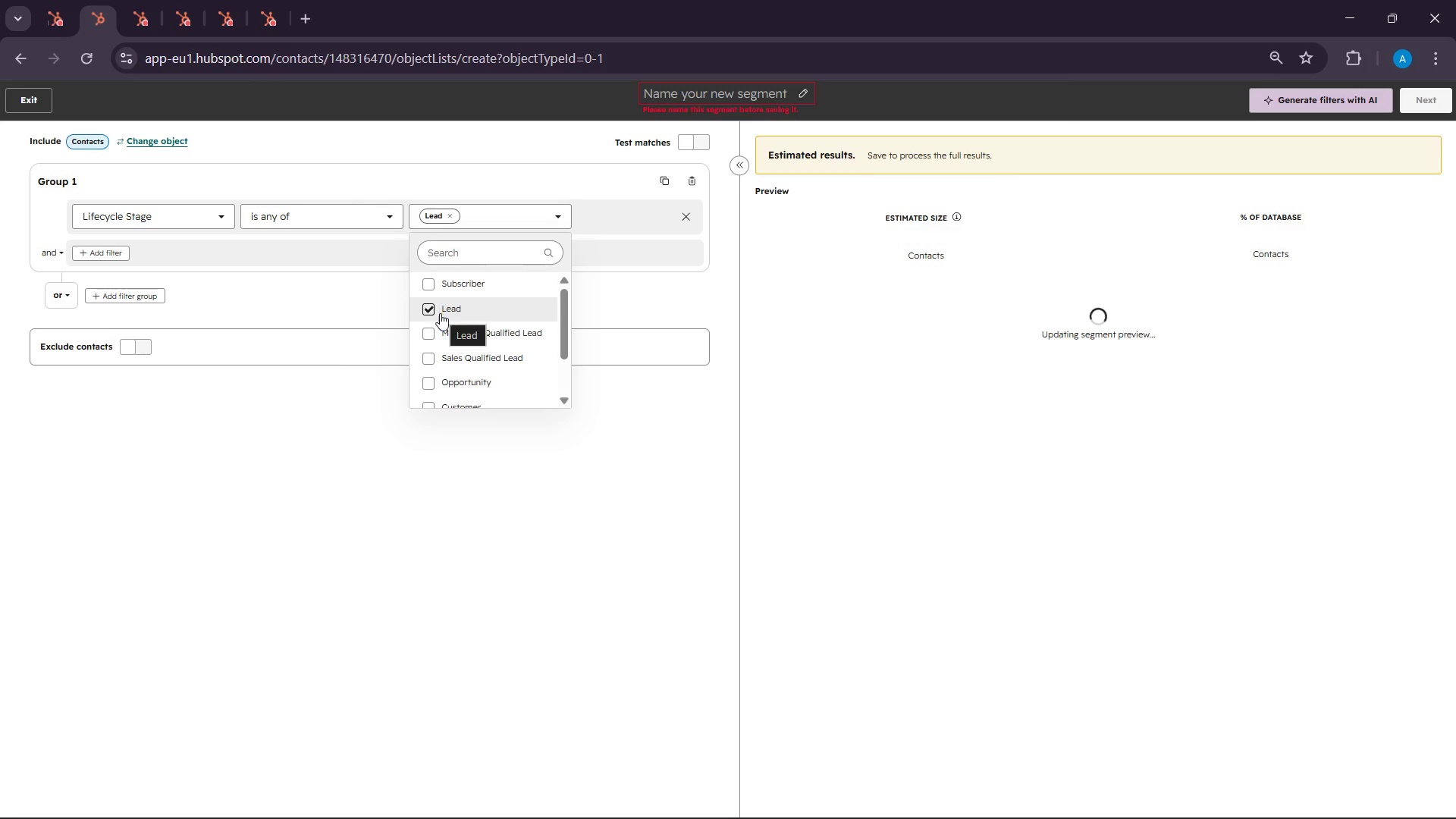 
left_click([137, 300])
 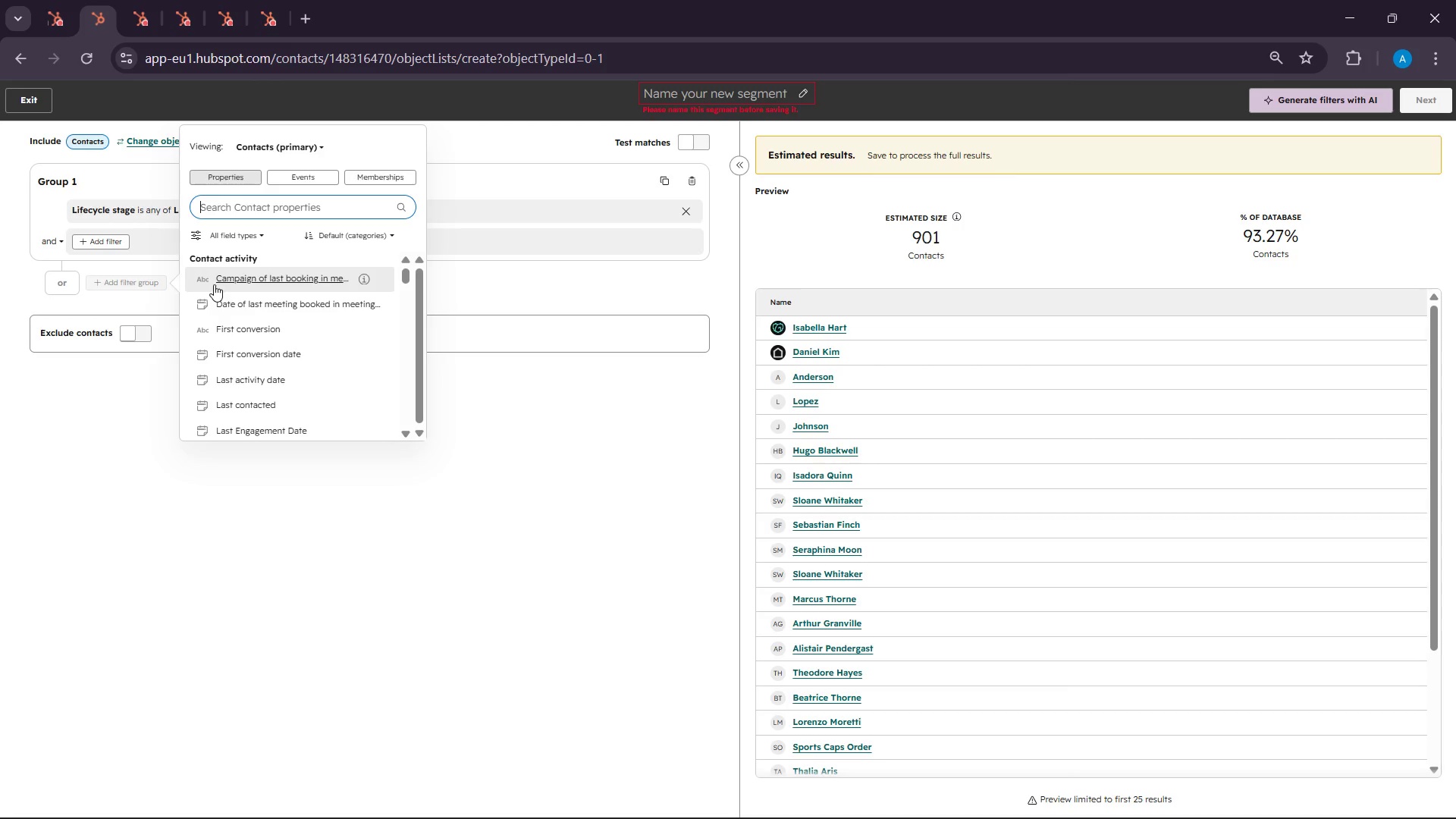 
type(life)
 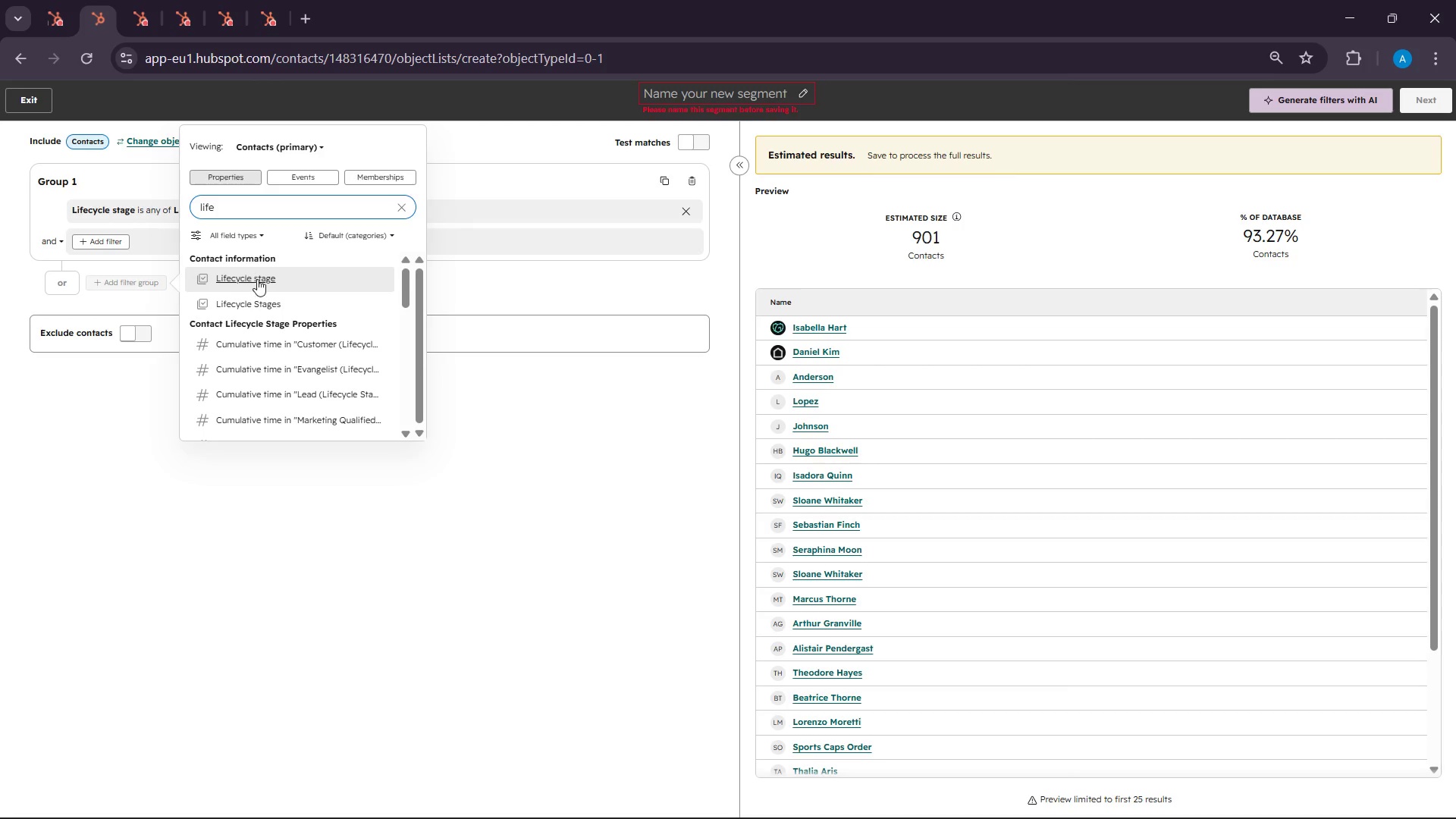 
left_click([261, 281])
 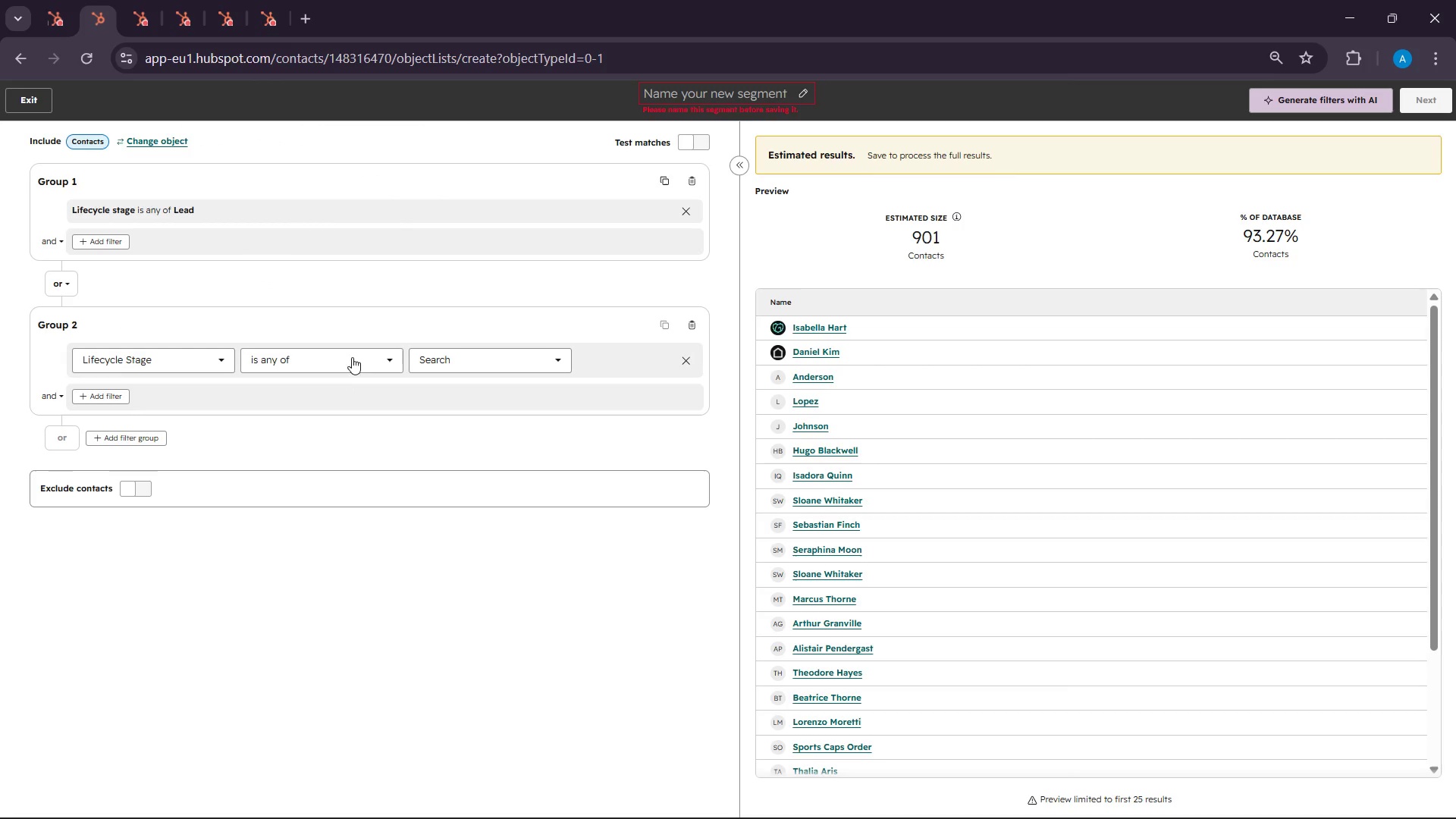 
left_click([475, 362])
 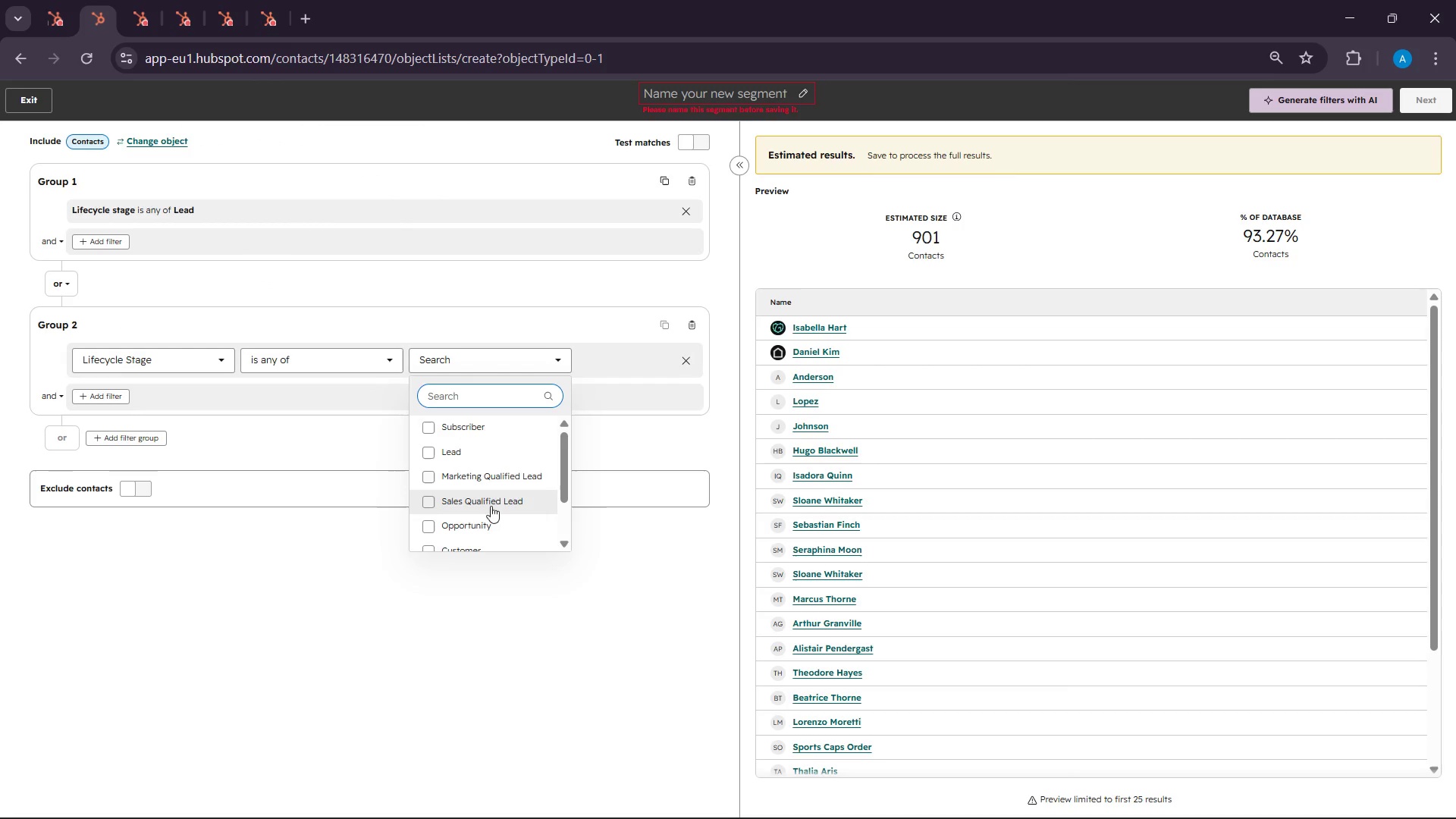 
scroll: coordinate [490, 517], scroll_direction: down, amount: 4.0
 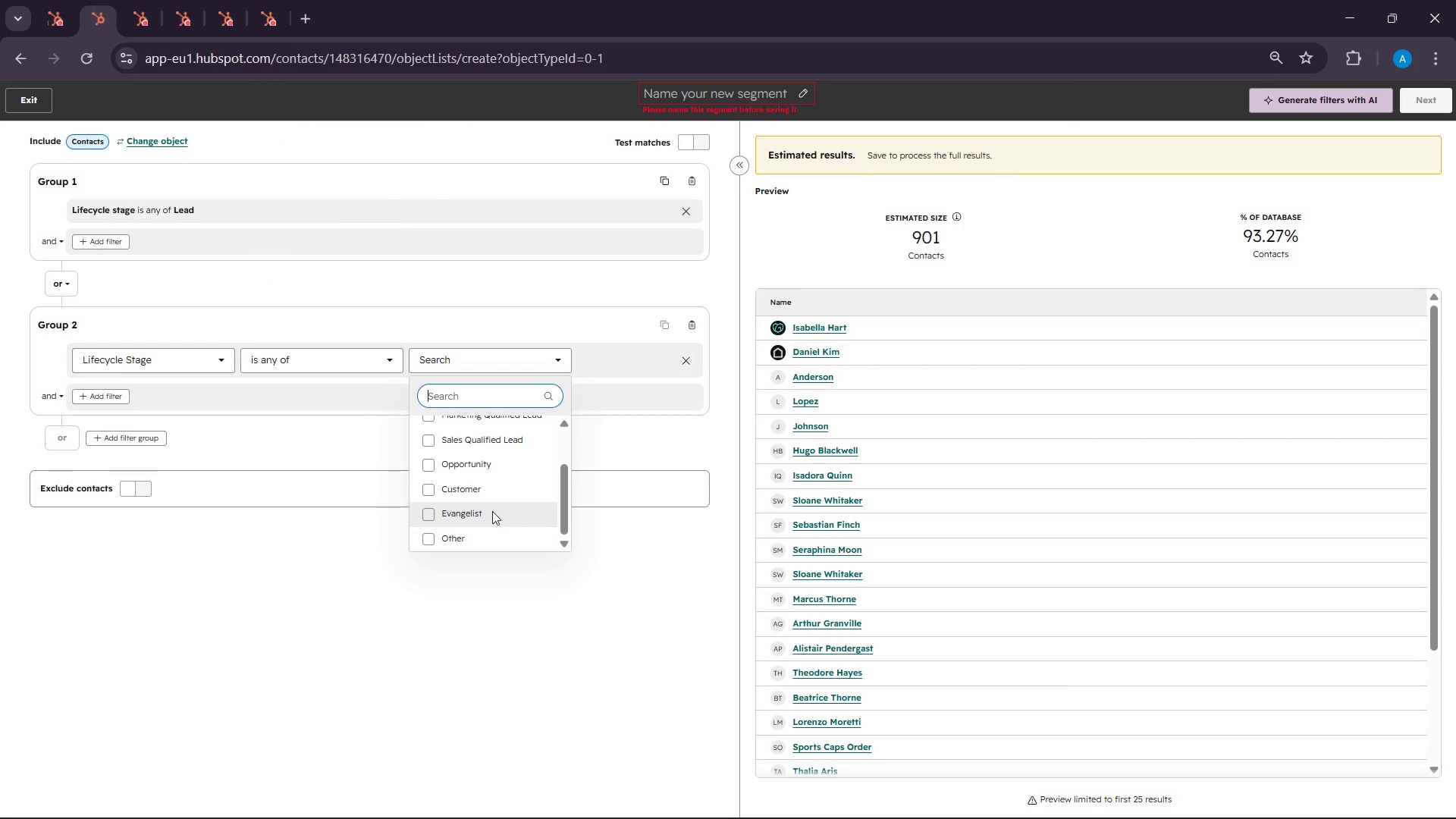 
scroll: coordinate [492, 511], scroll_direction: up, amount: 4.0
 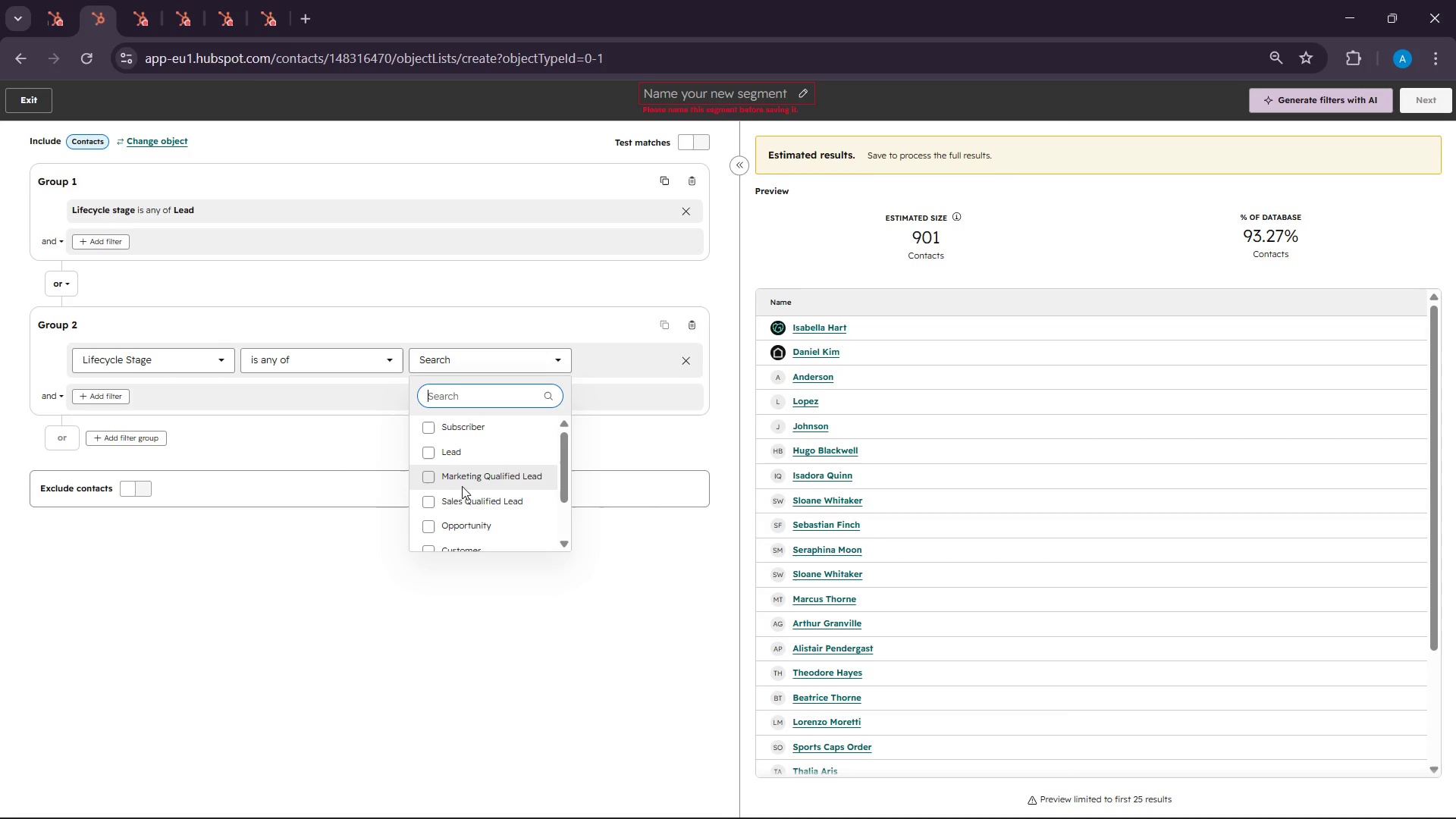 
scroll: coordinate [462, 486], scroll_direction: down, amount: 1.0
 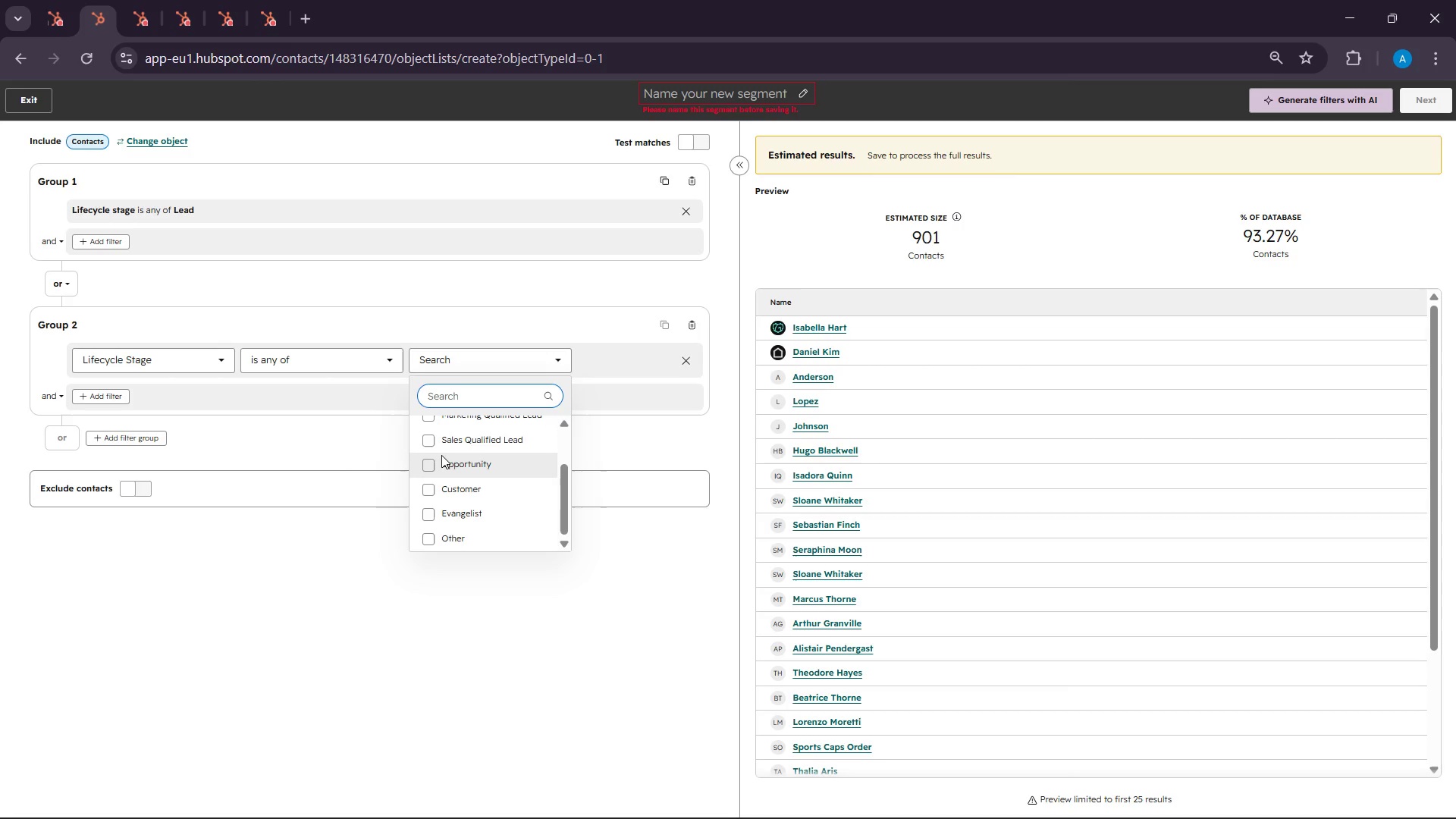 
left_click([452, 460])
 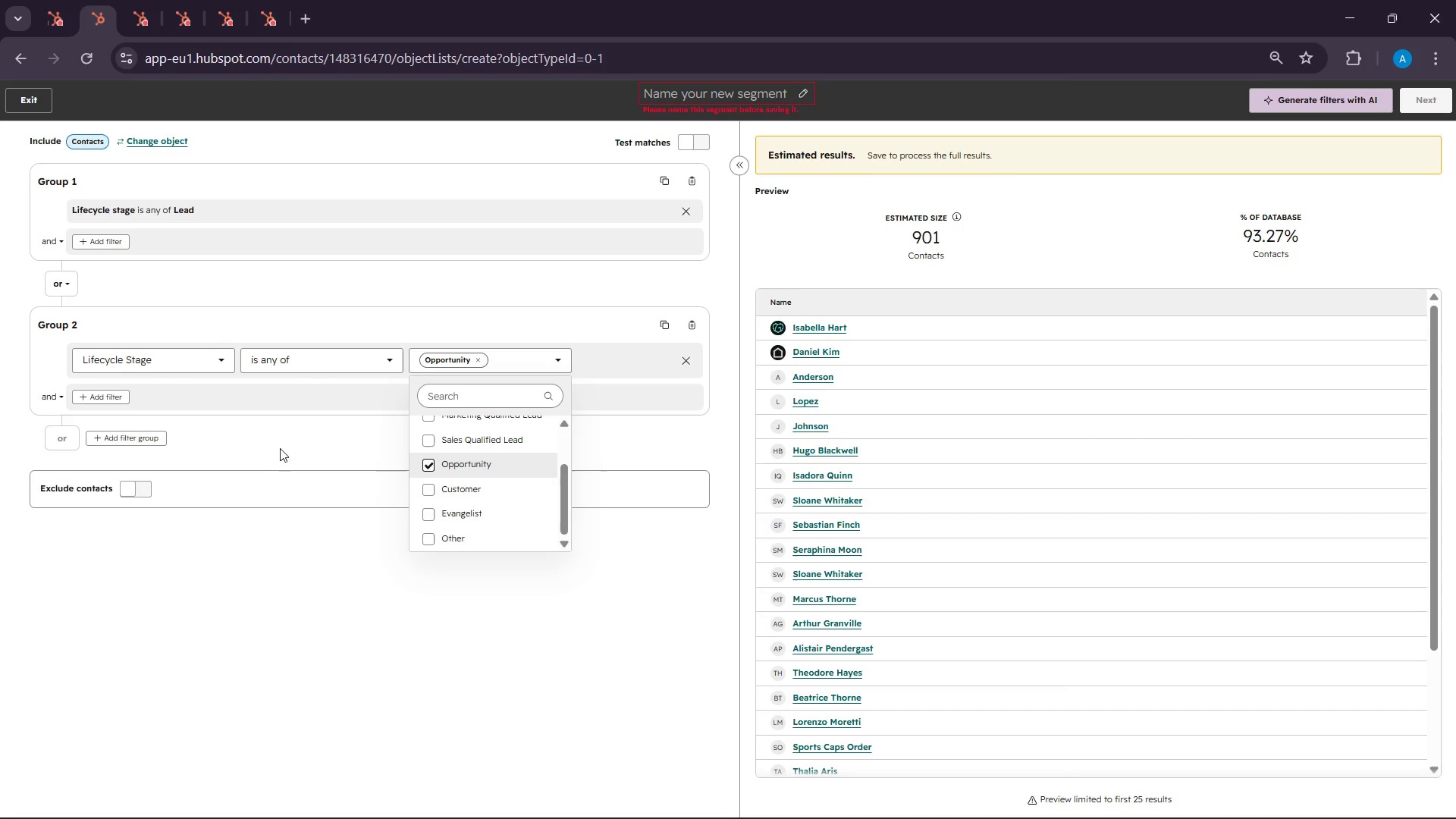 
left_click_drag(start_coordinate=[283, 448], to_coordinate=[285, 452])
 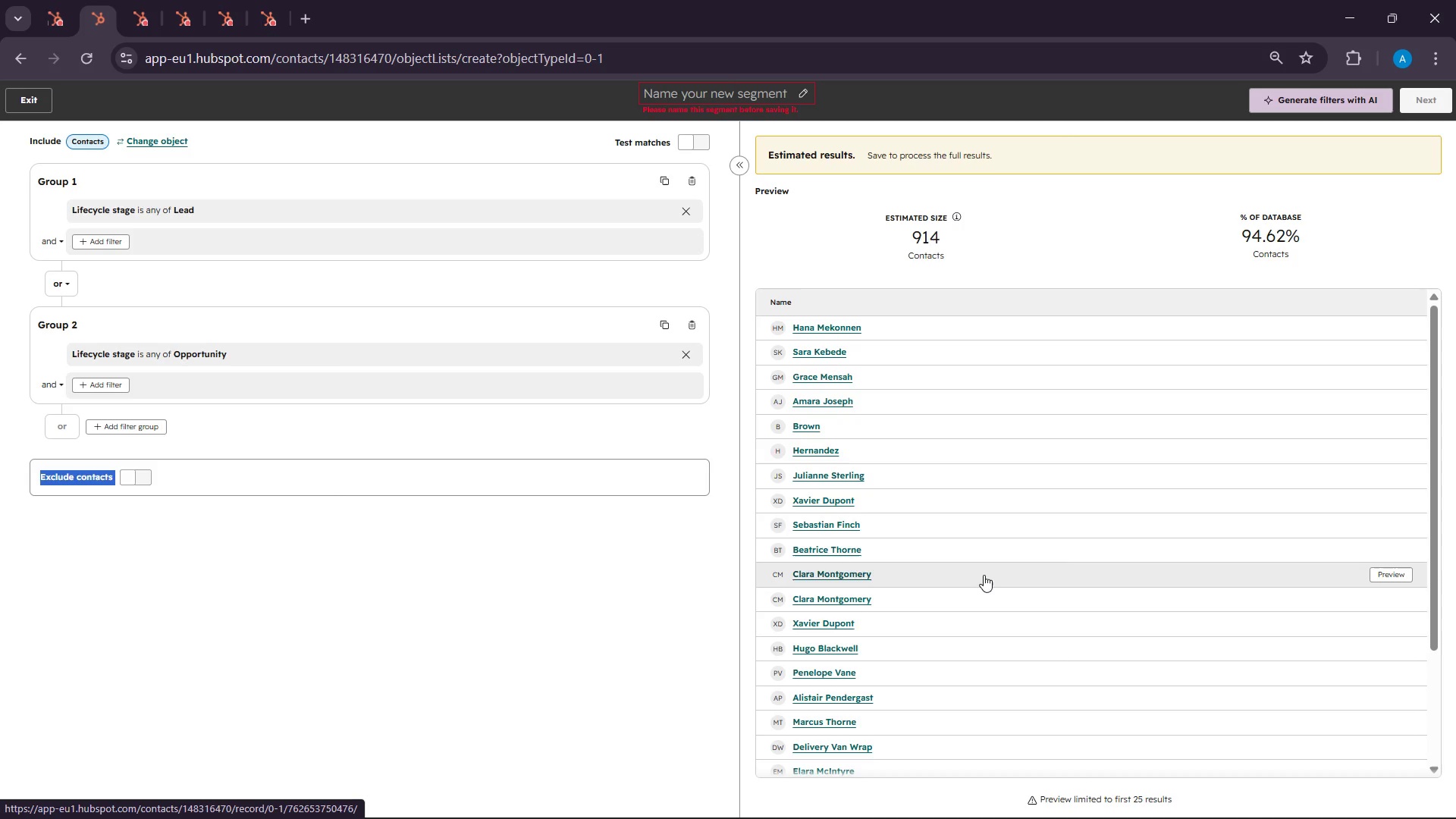 
wait(27.04)
 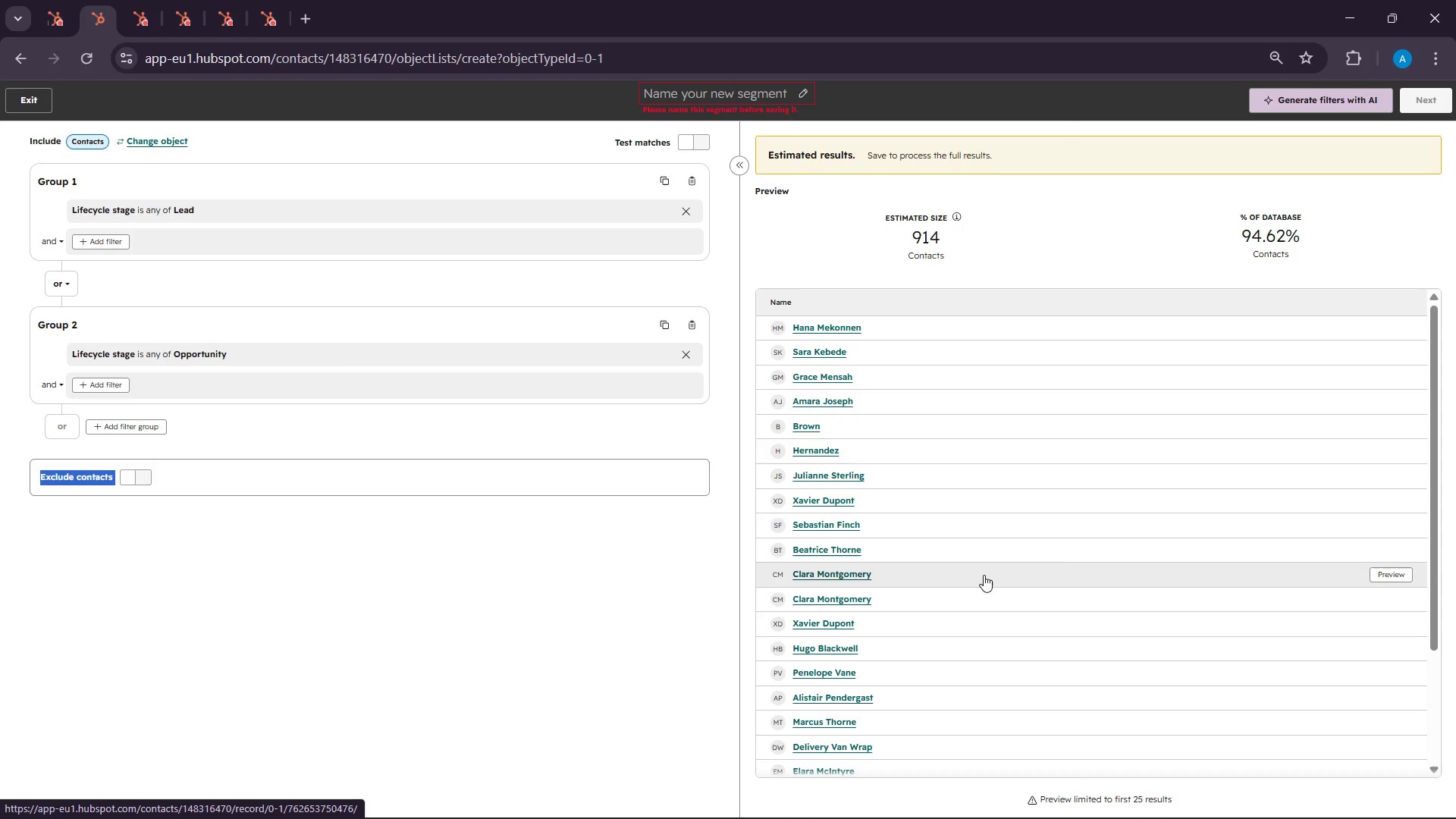 
mouse_move([1138, 805])
 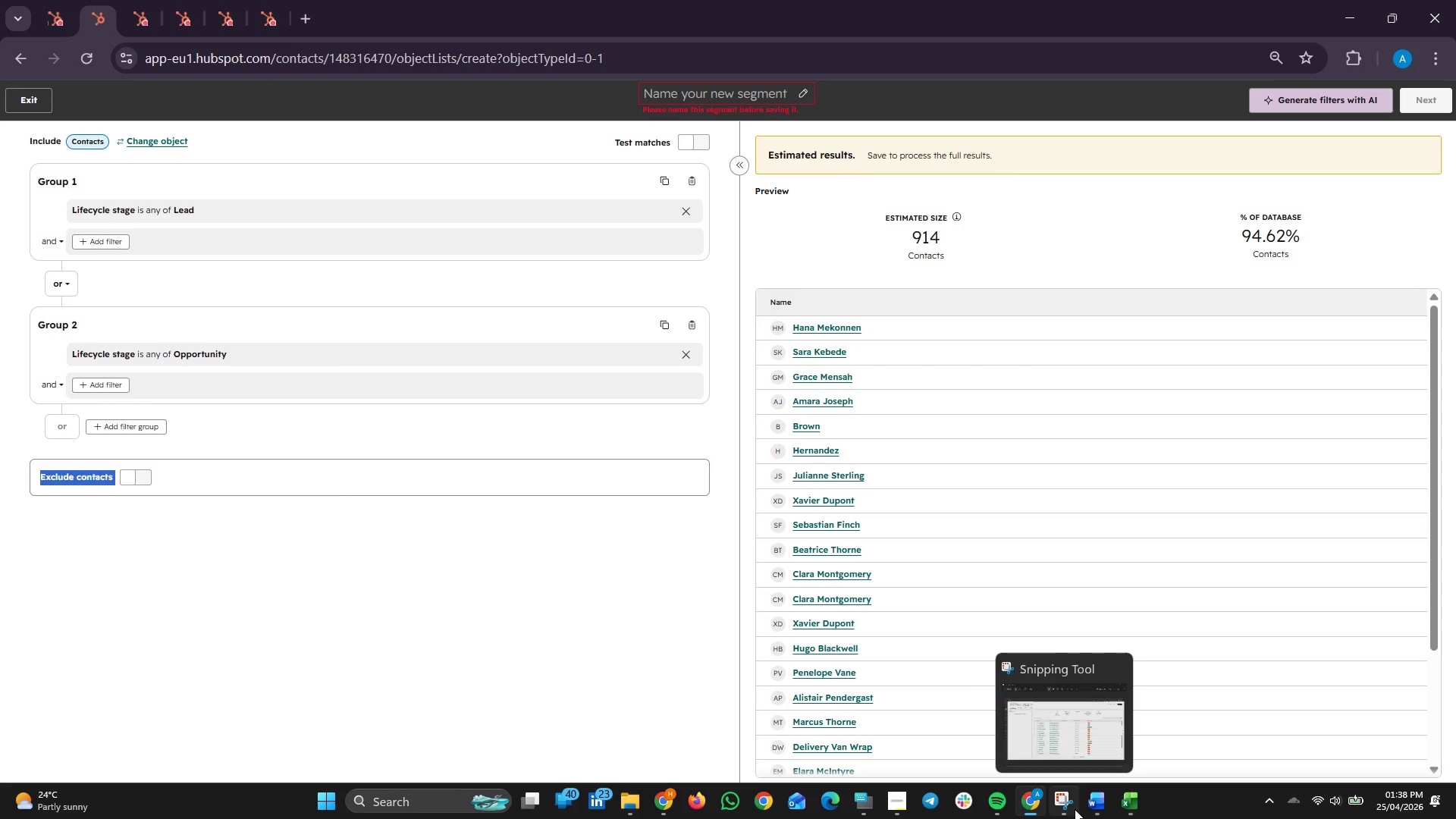 
left_click([1096, 809])
 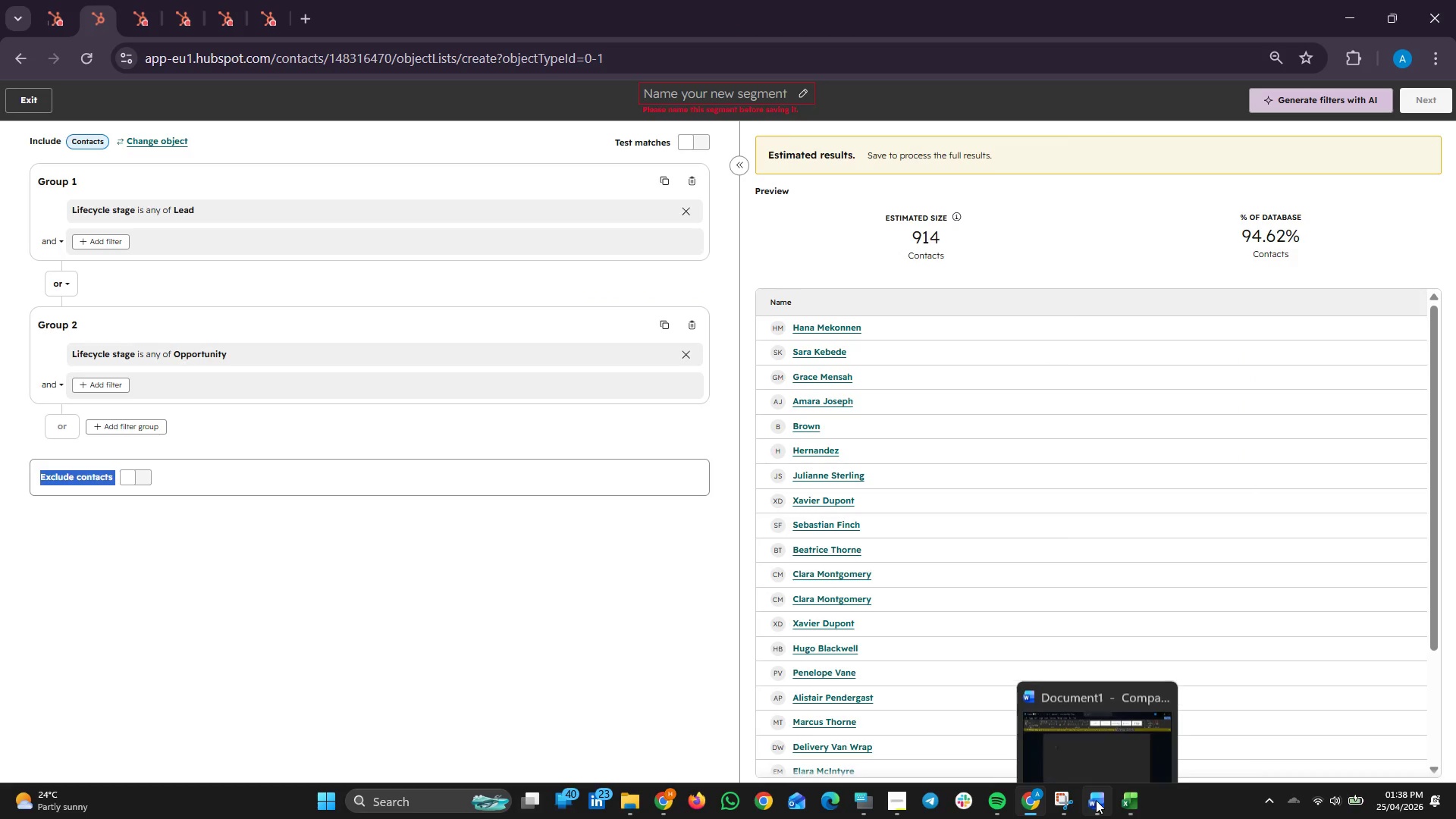 
wait(7.86)
 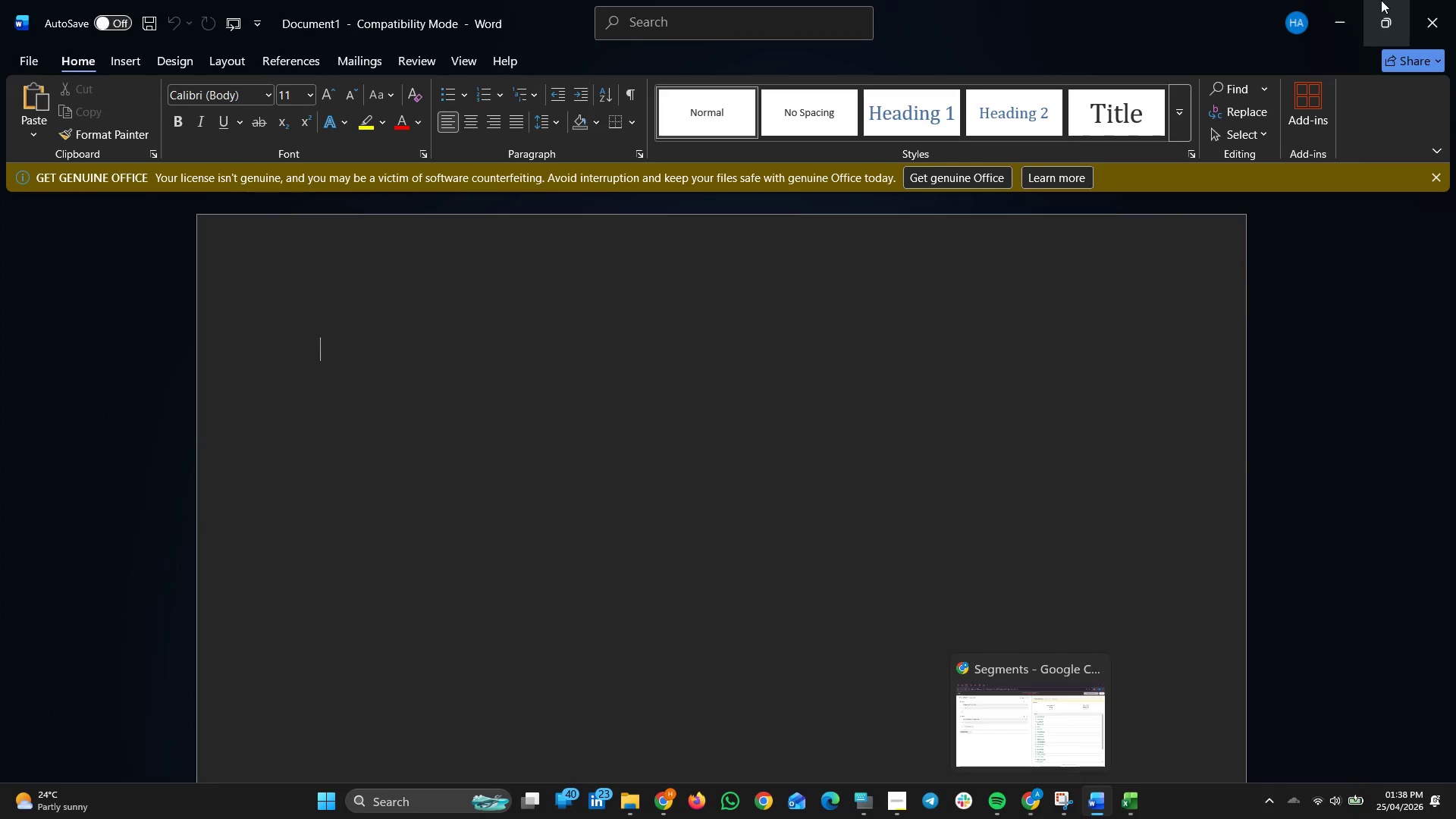 
left_click([1054, 801])
 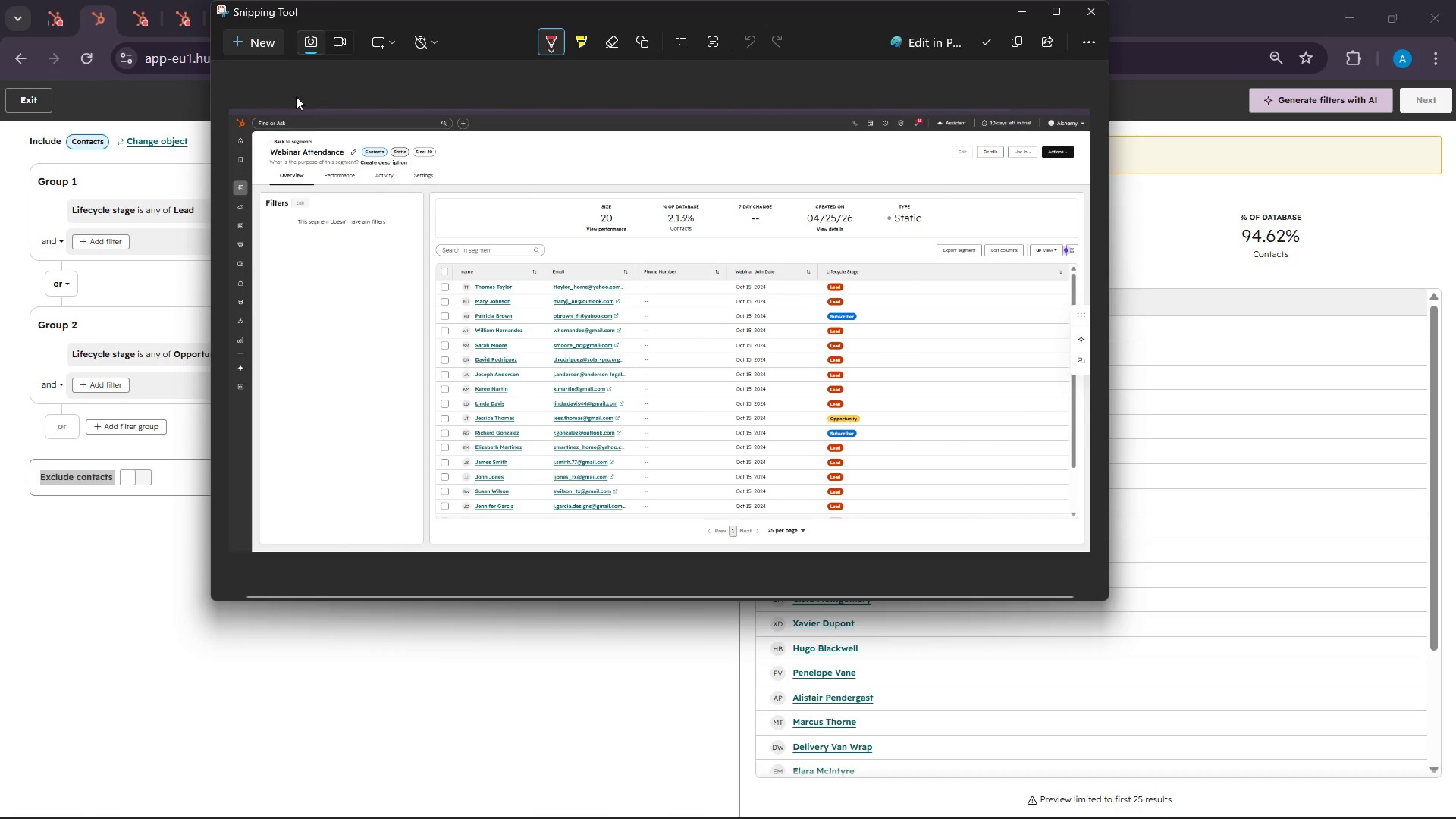 
left_click([241, 39])
 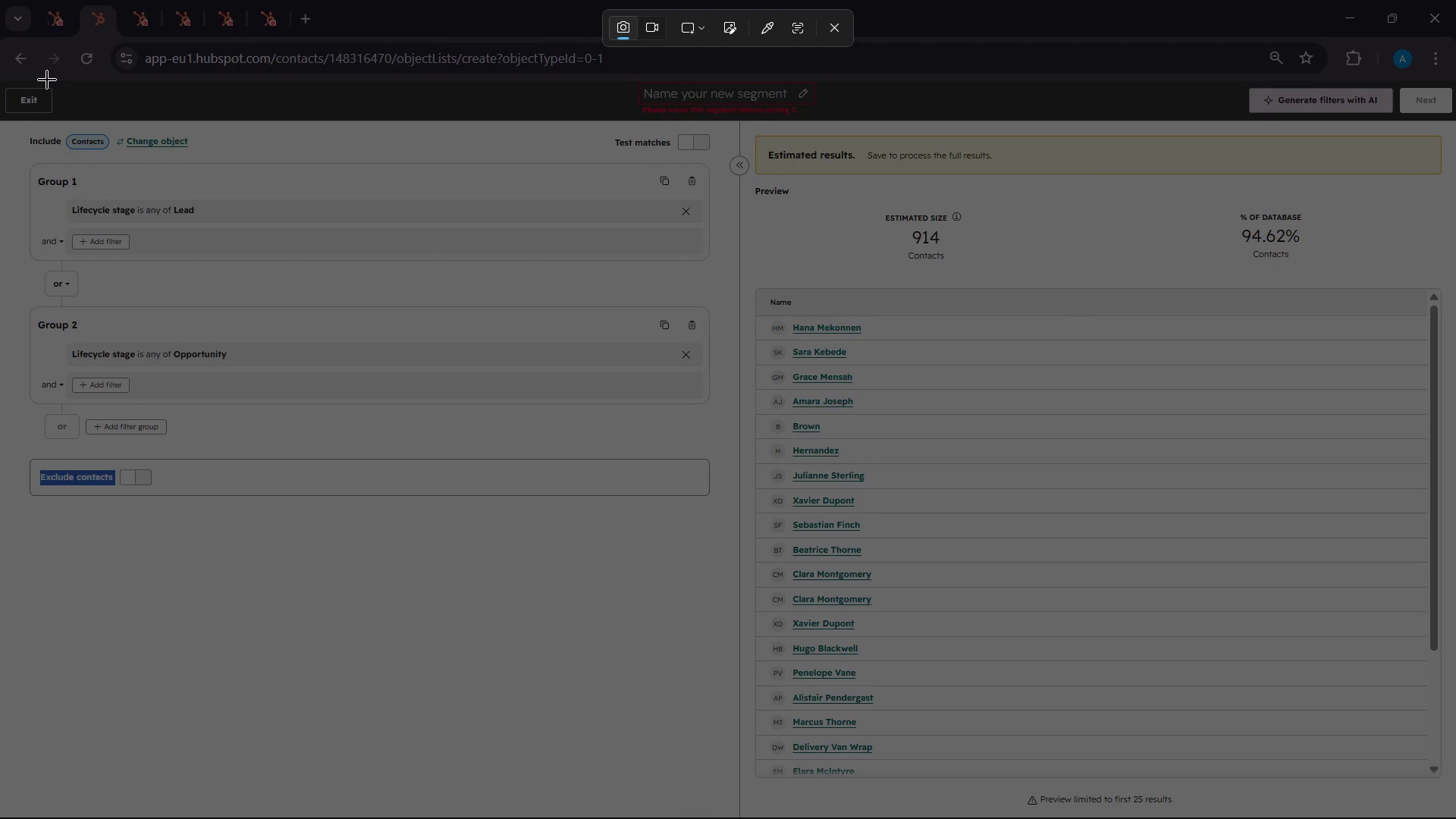 
key(Escape)
 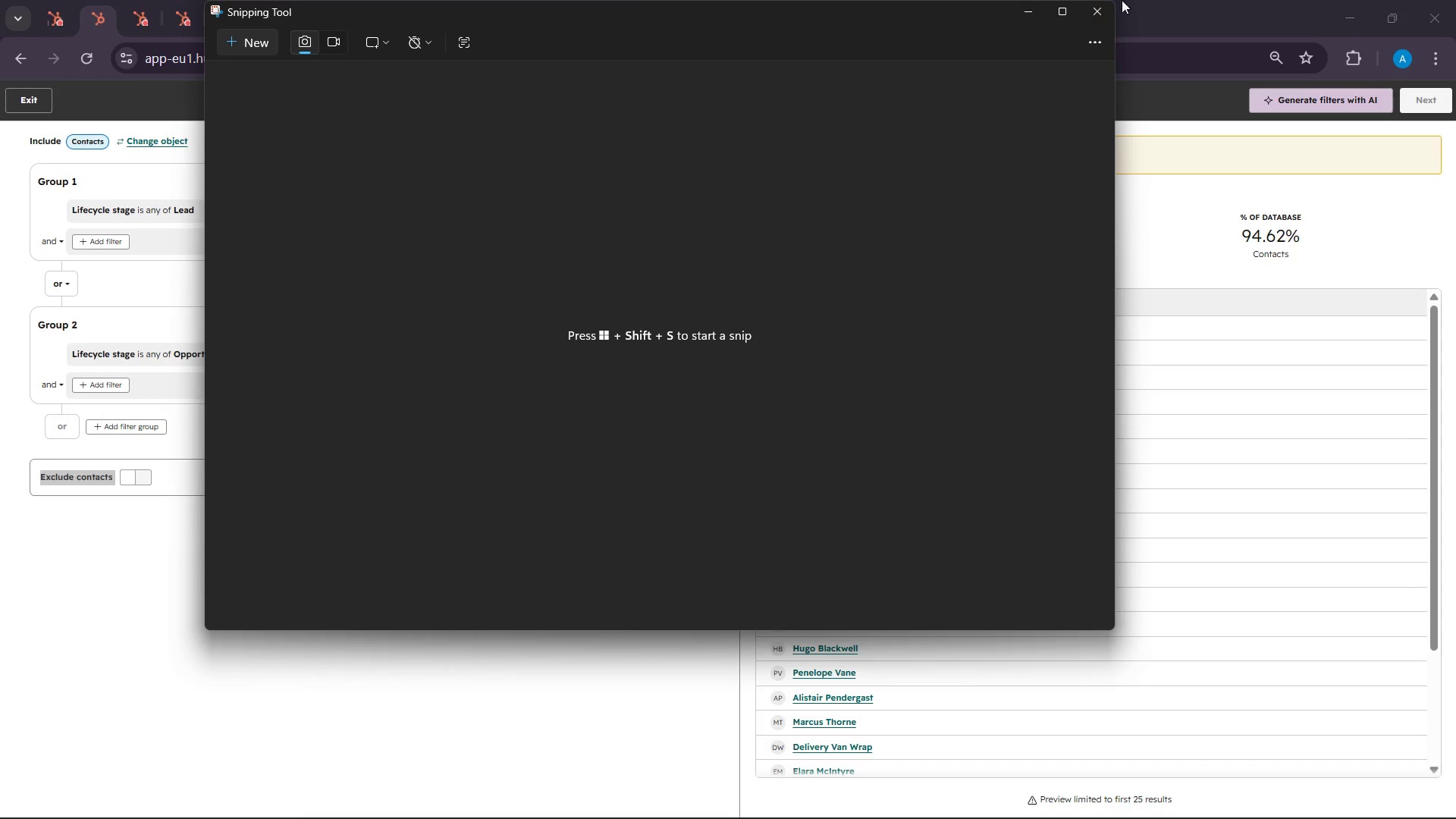 
left_click([1168, 0])
 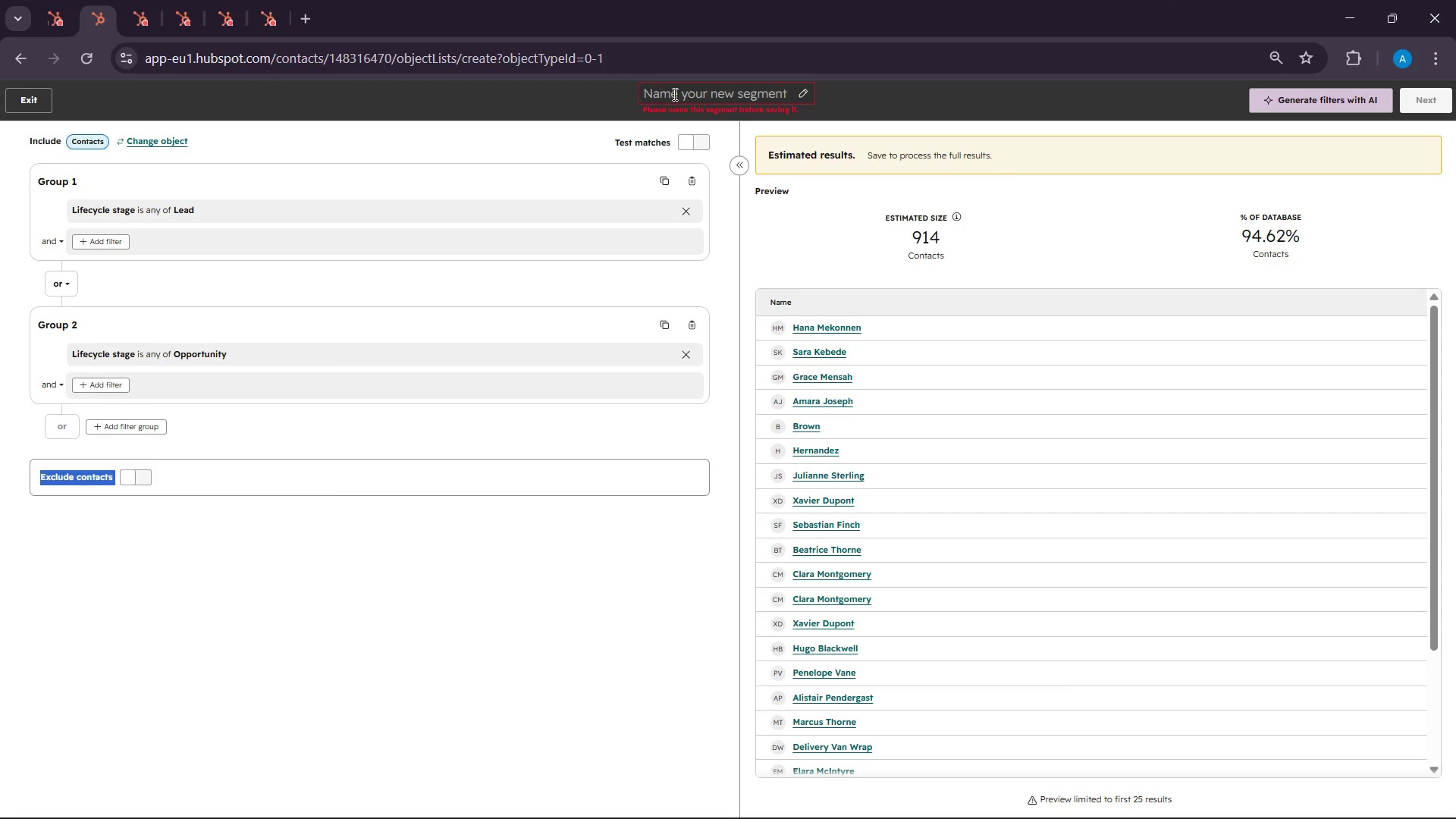 
left_click([681, 94])
 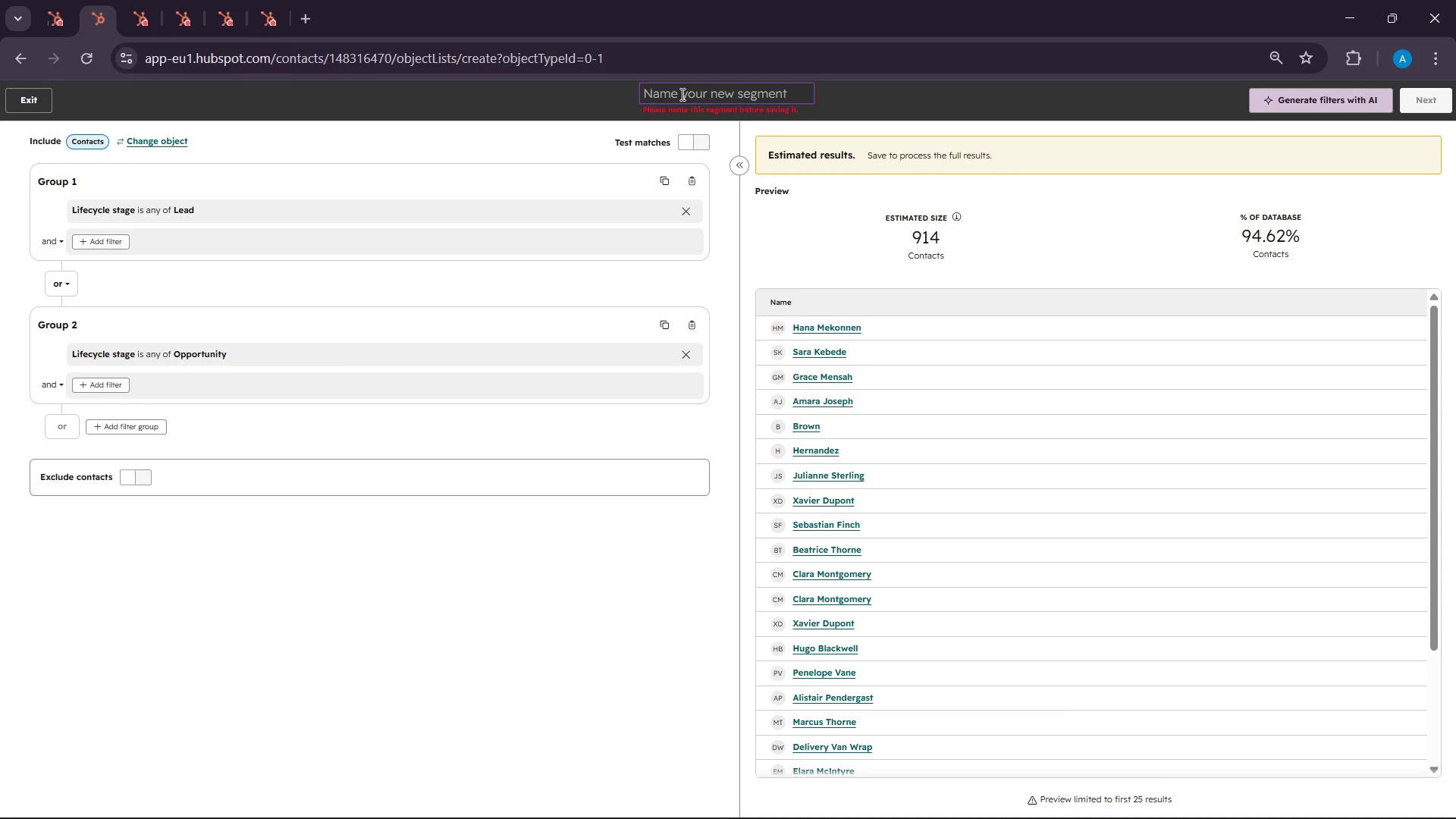 
wait(10.01)
 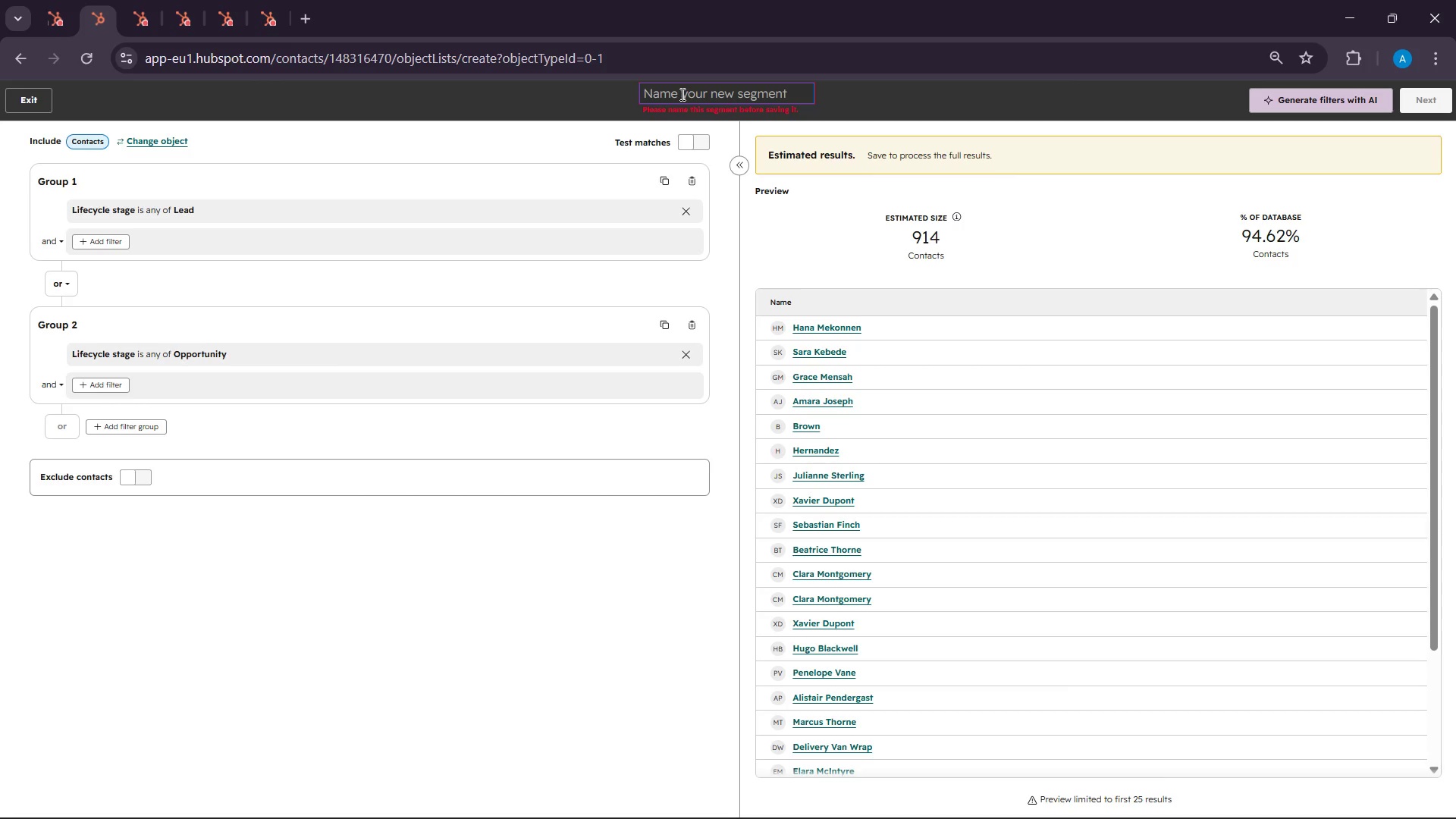 
key(Shift+T)
 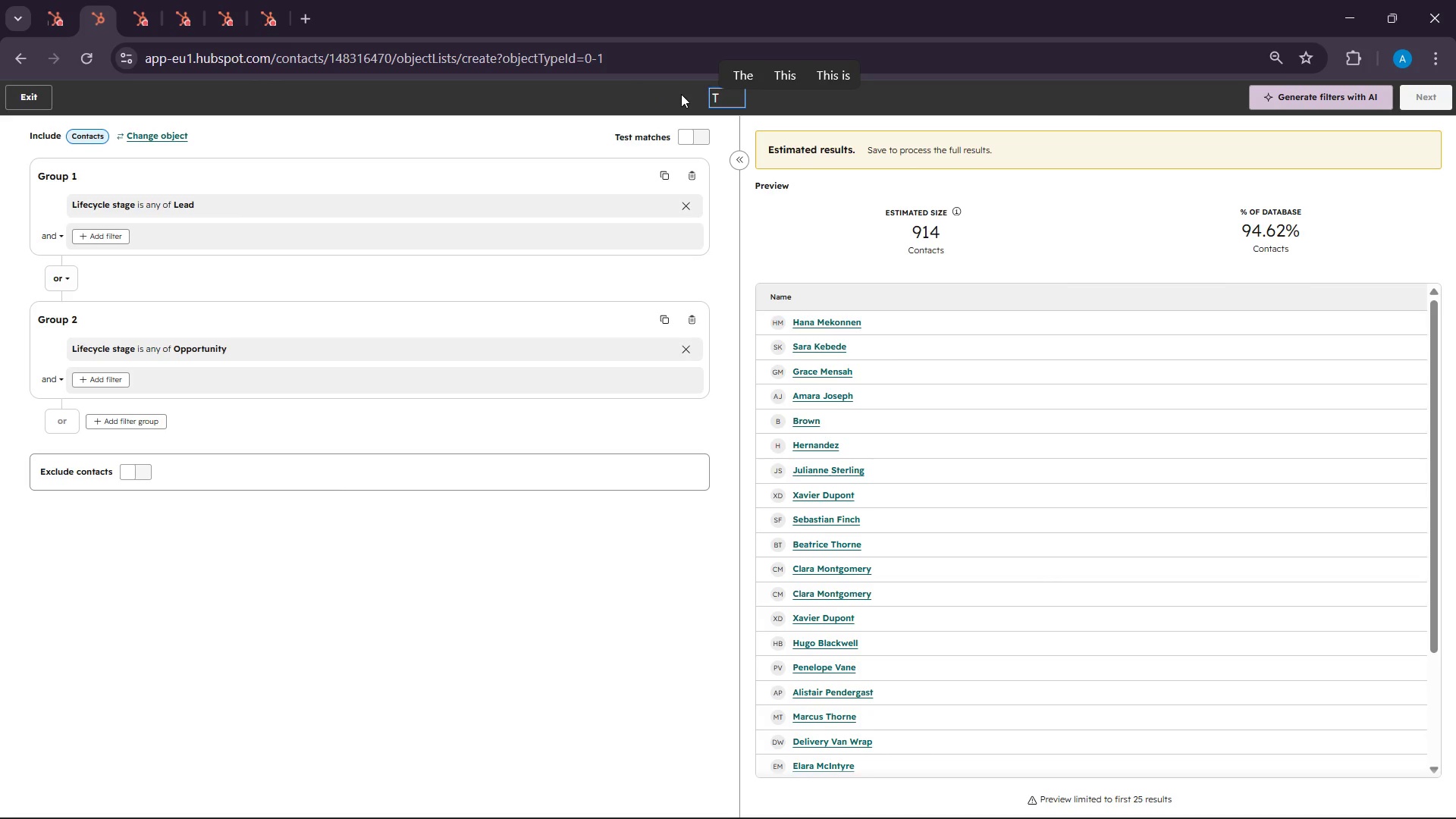 
wait(8.67)
 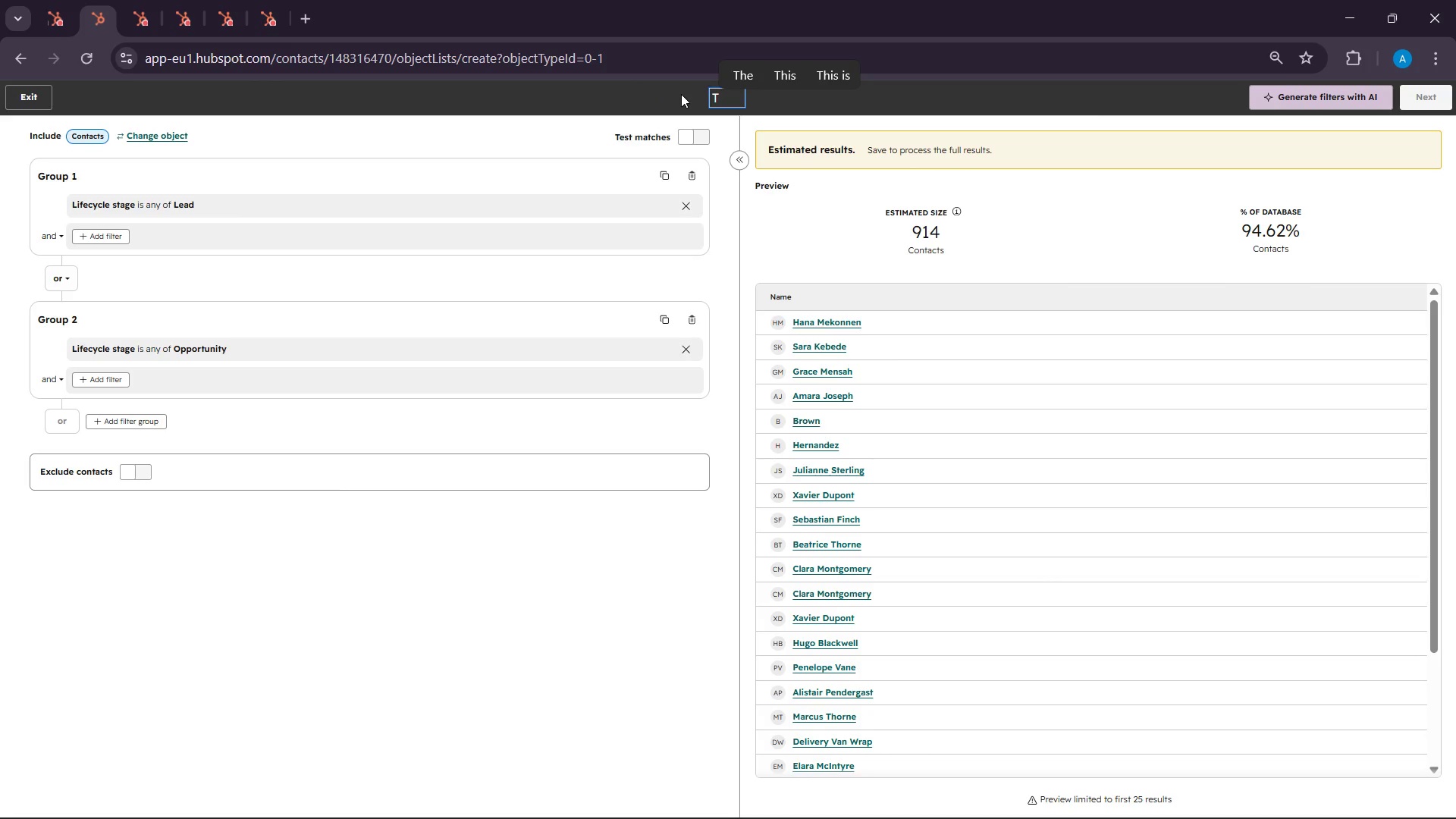 
type(arger )
key(Backspace)
key(Backspace)
type(t )
 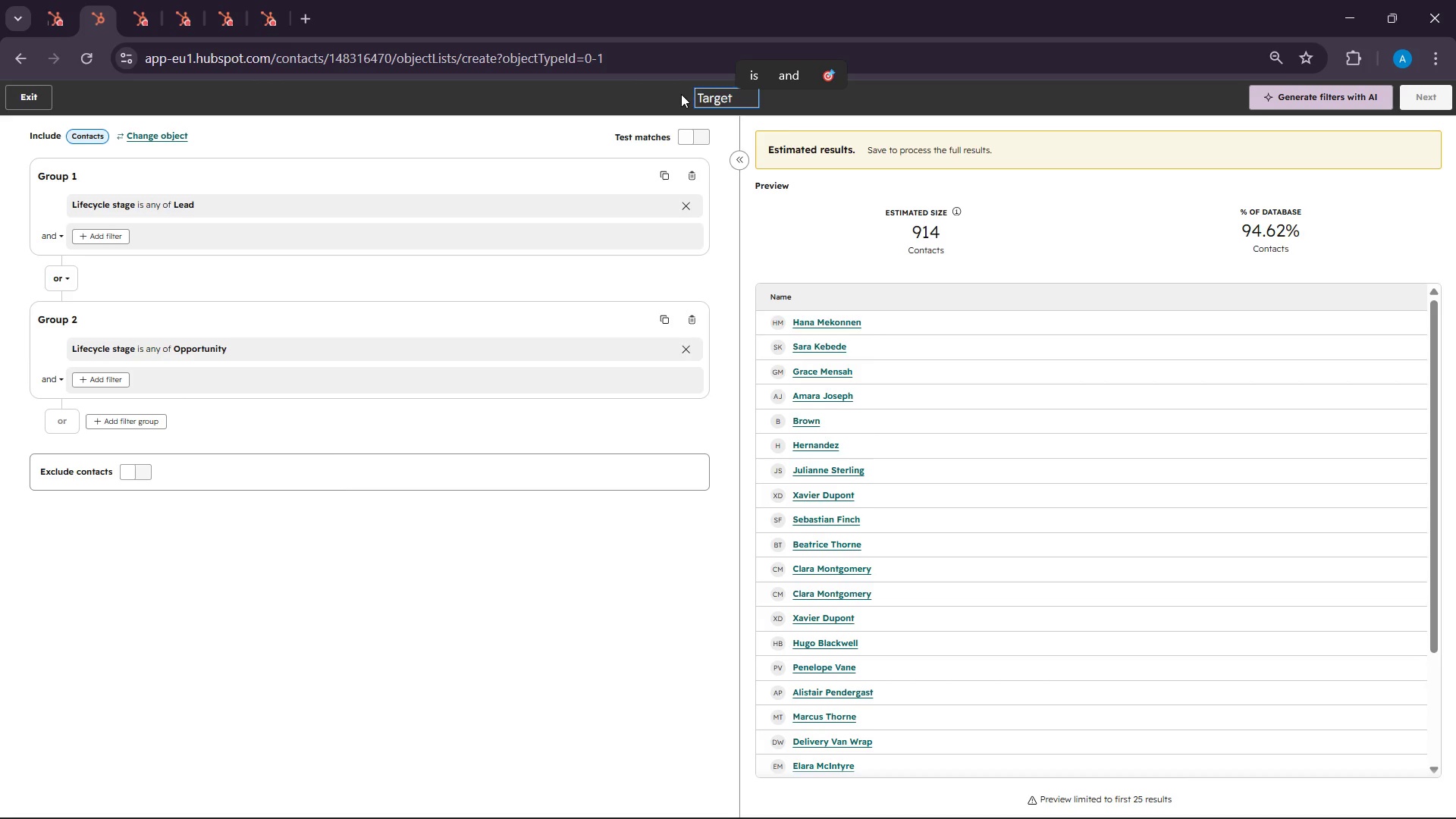 
wait(5.52)
 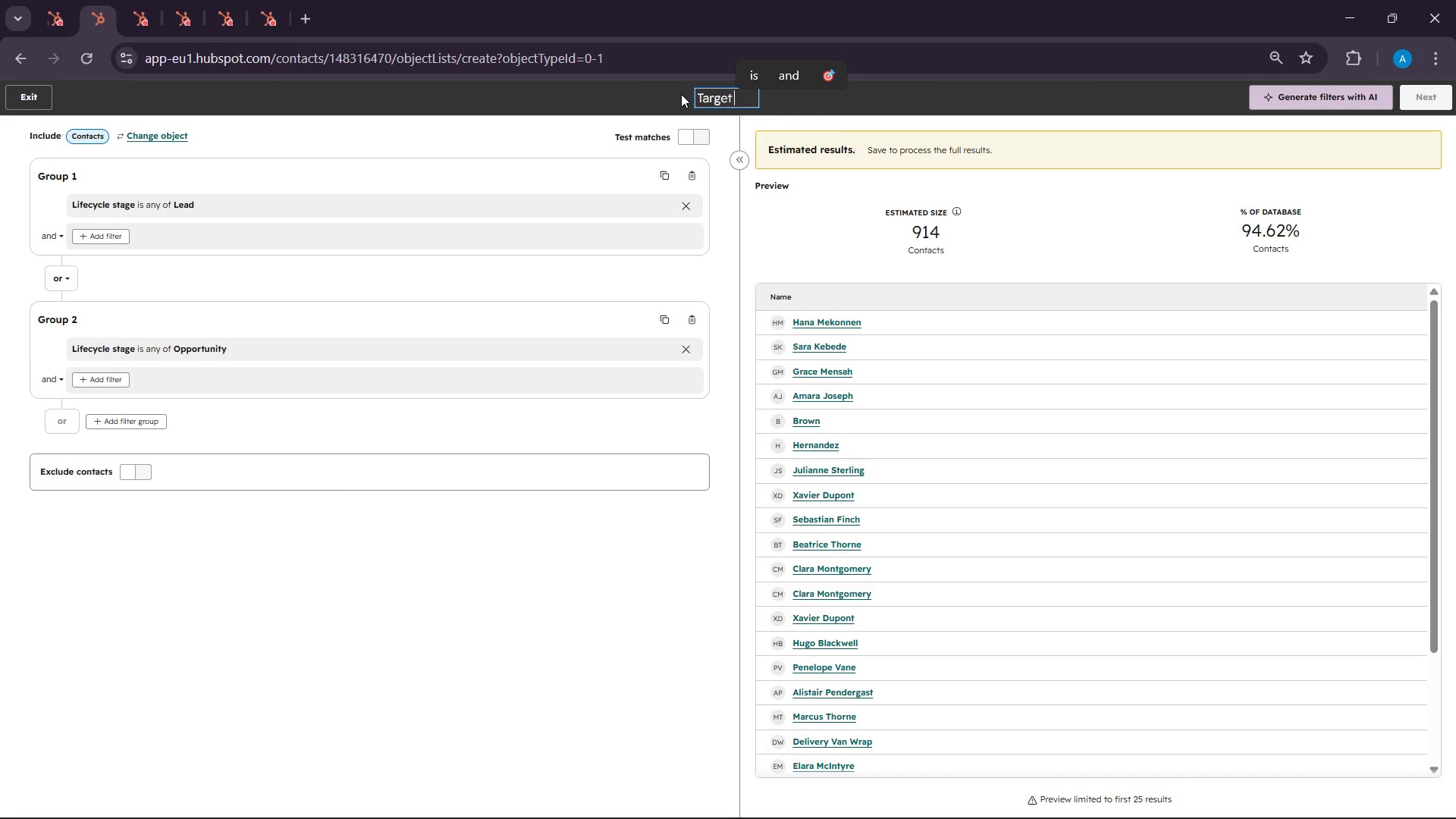 
key(Backspace)
type(ed )
 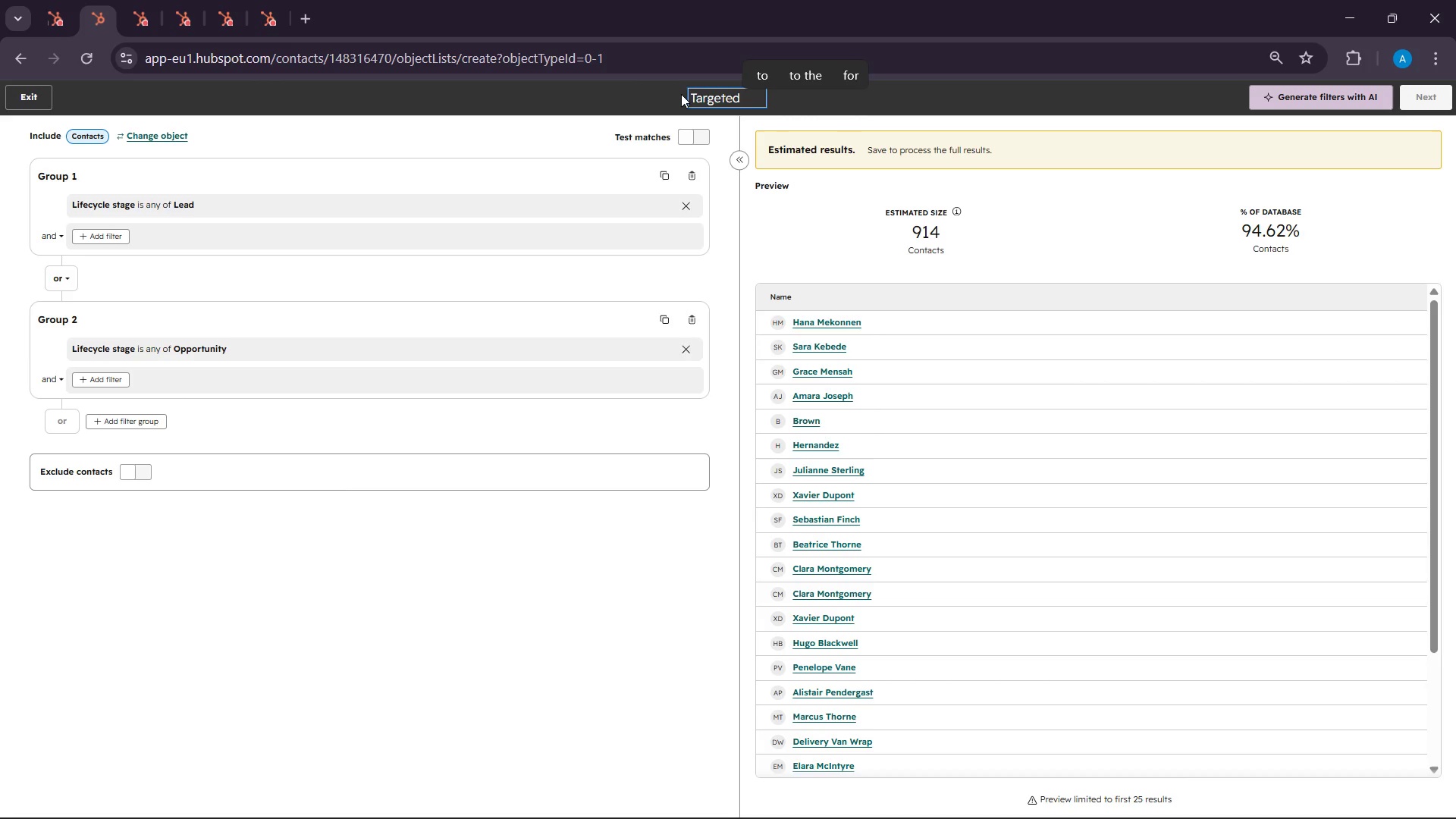 
type(Property Manager)
 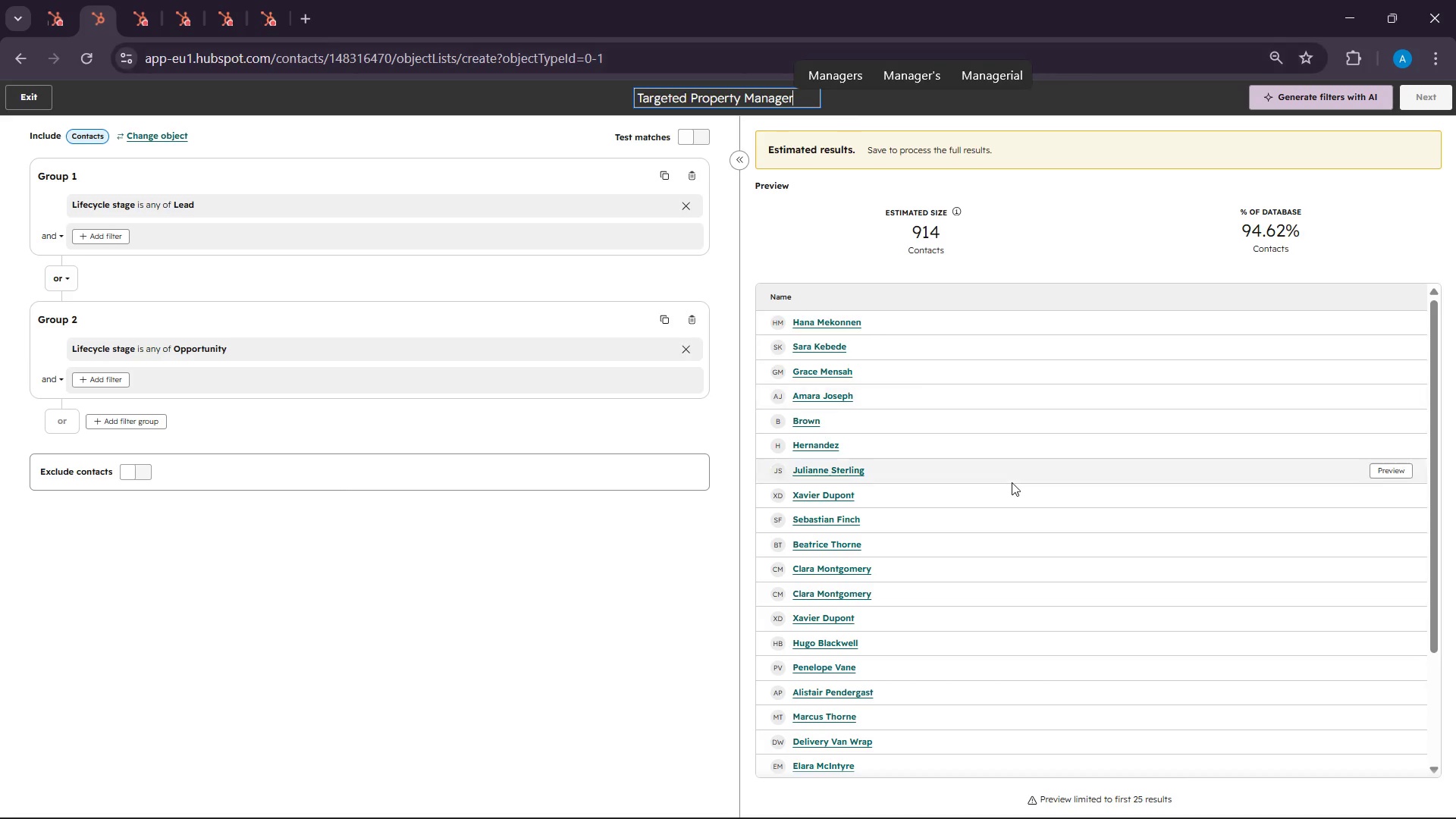 
wait(5.77)
 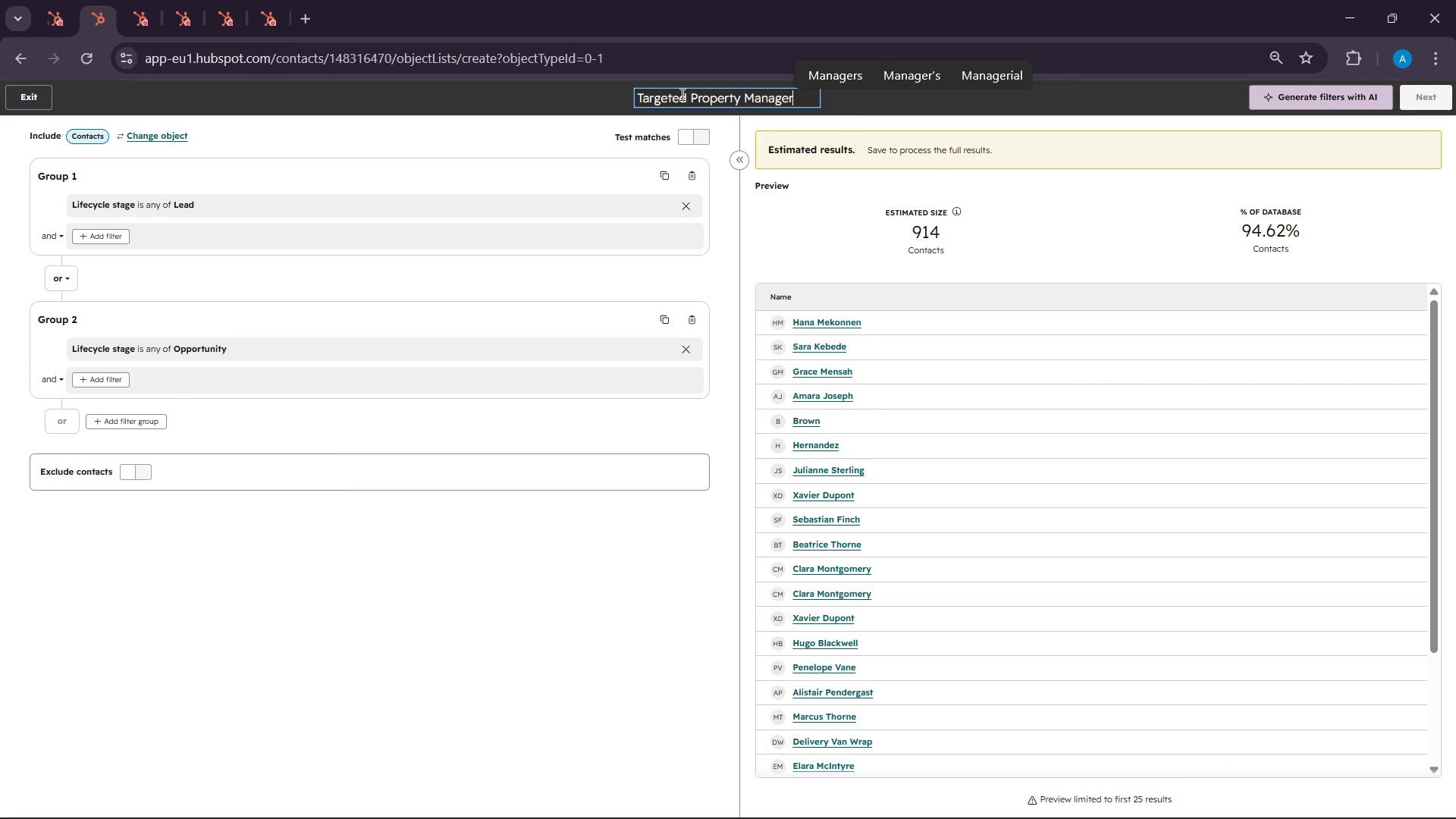 
left_click([1141, 800])
 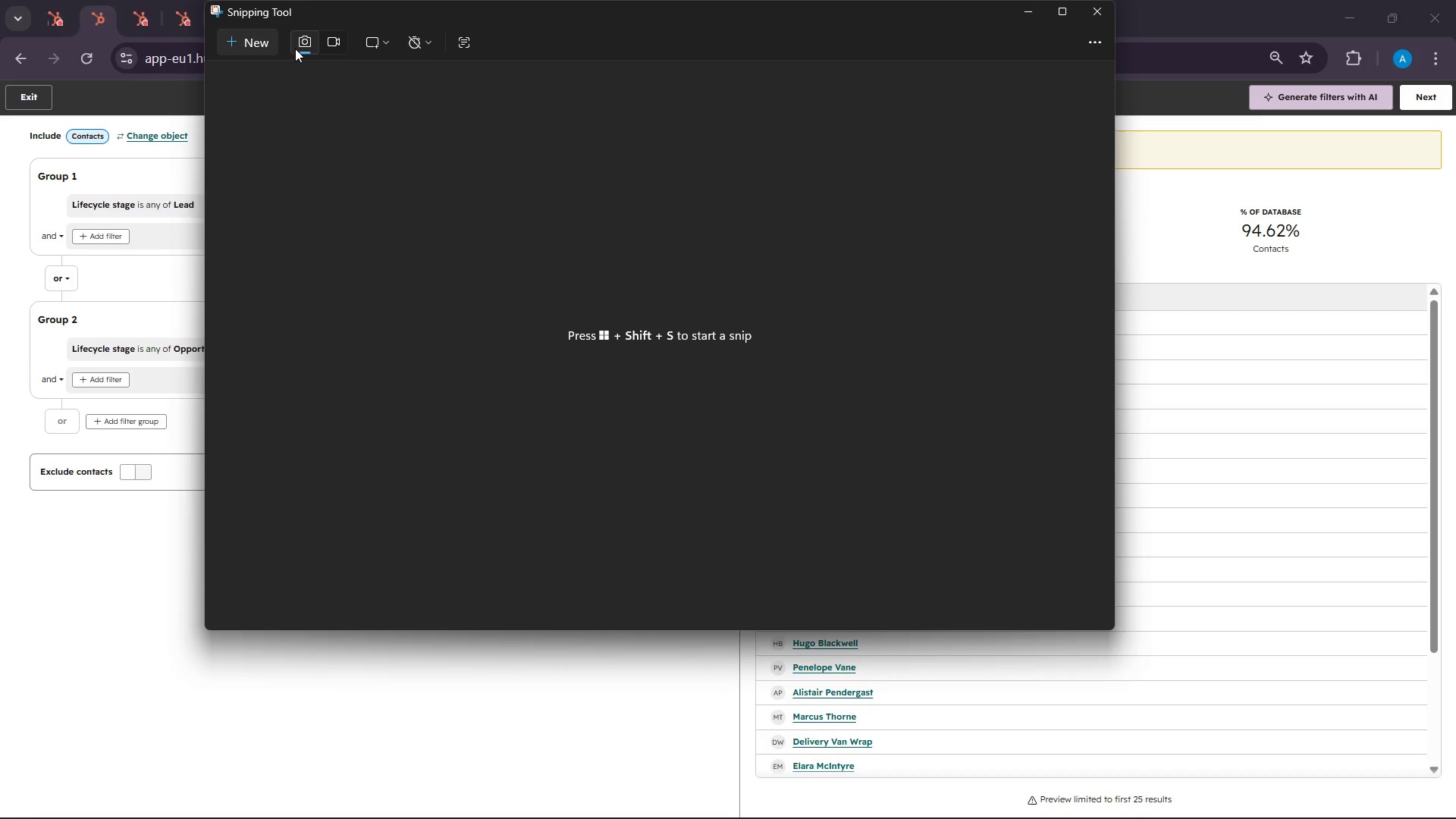 
left_click([251, 36])
 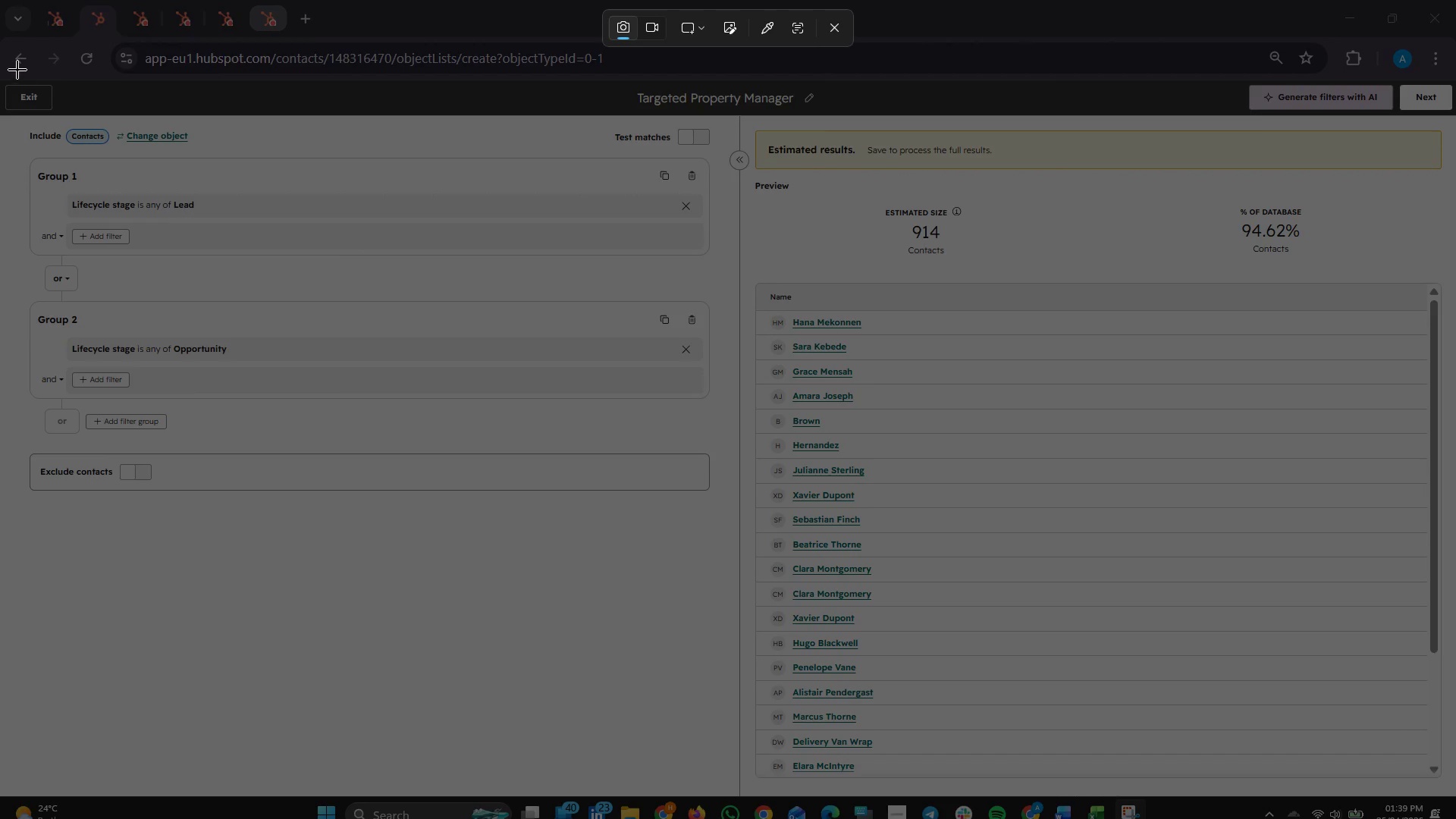 
left_click_drag(start_coordinate=[0, 65], to_coordinate=[1454, 791])
 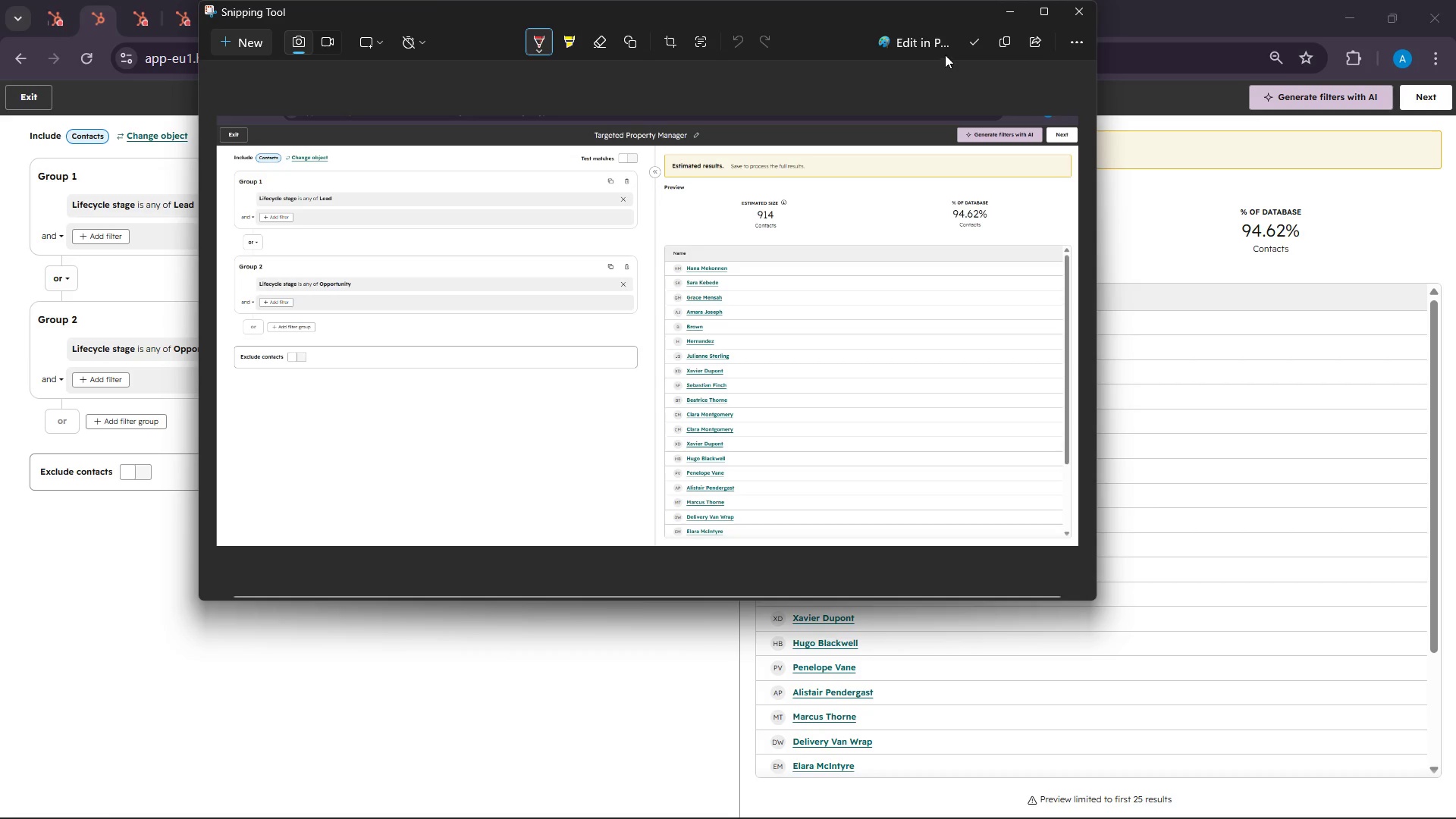 
left_click([998, 39])
 